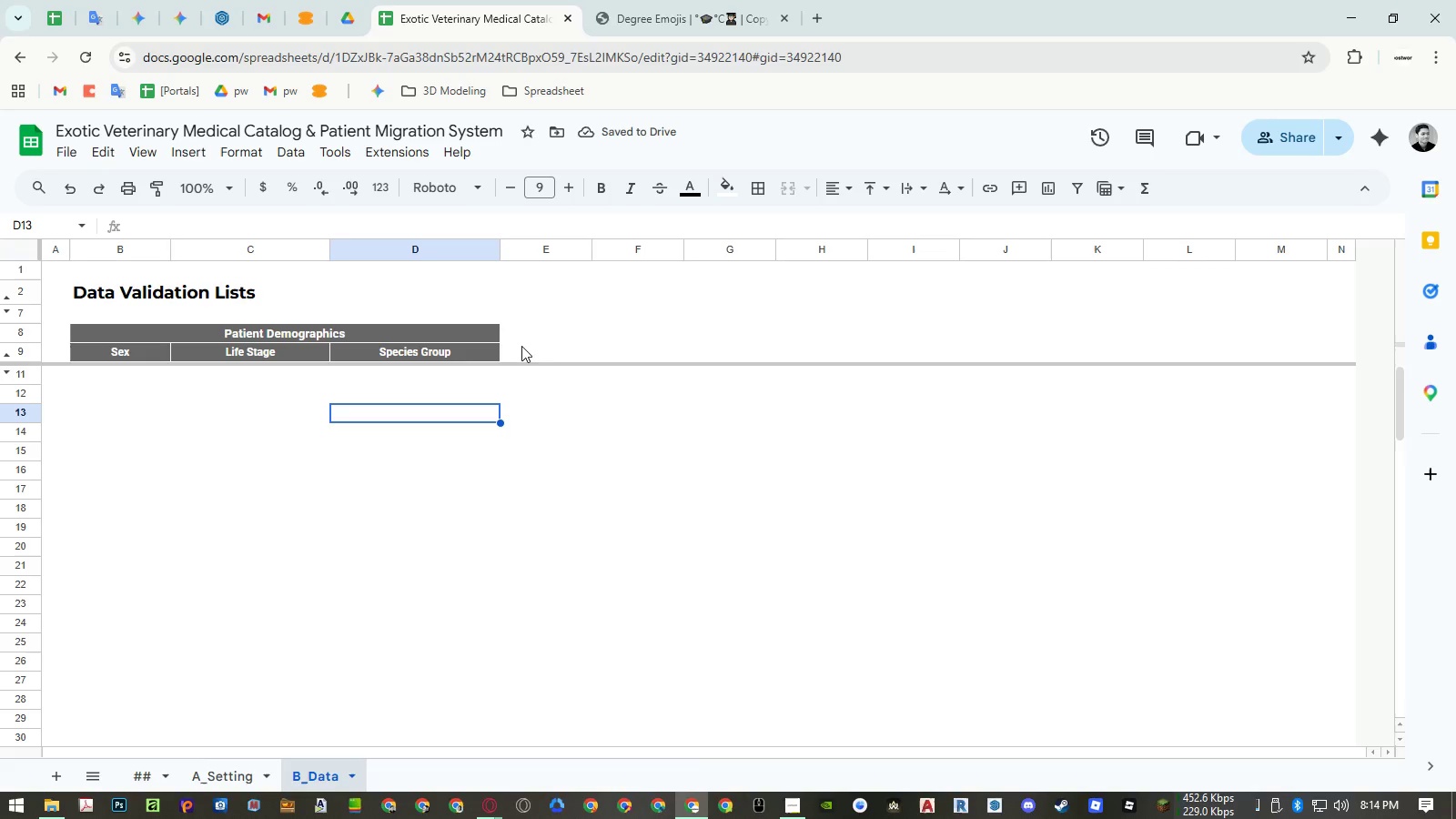 
wait(5.09)
 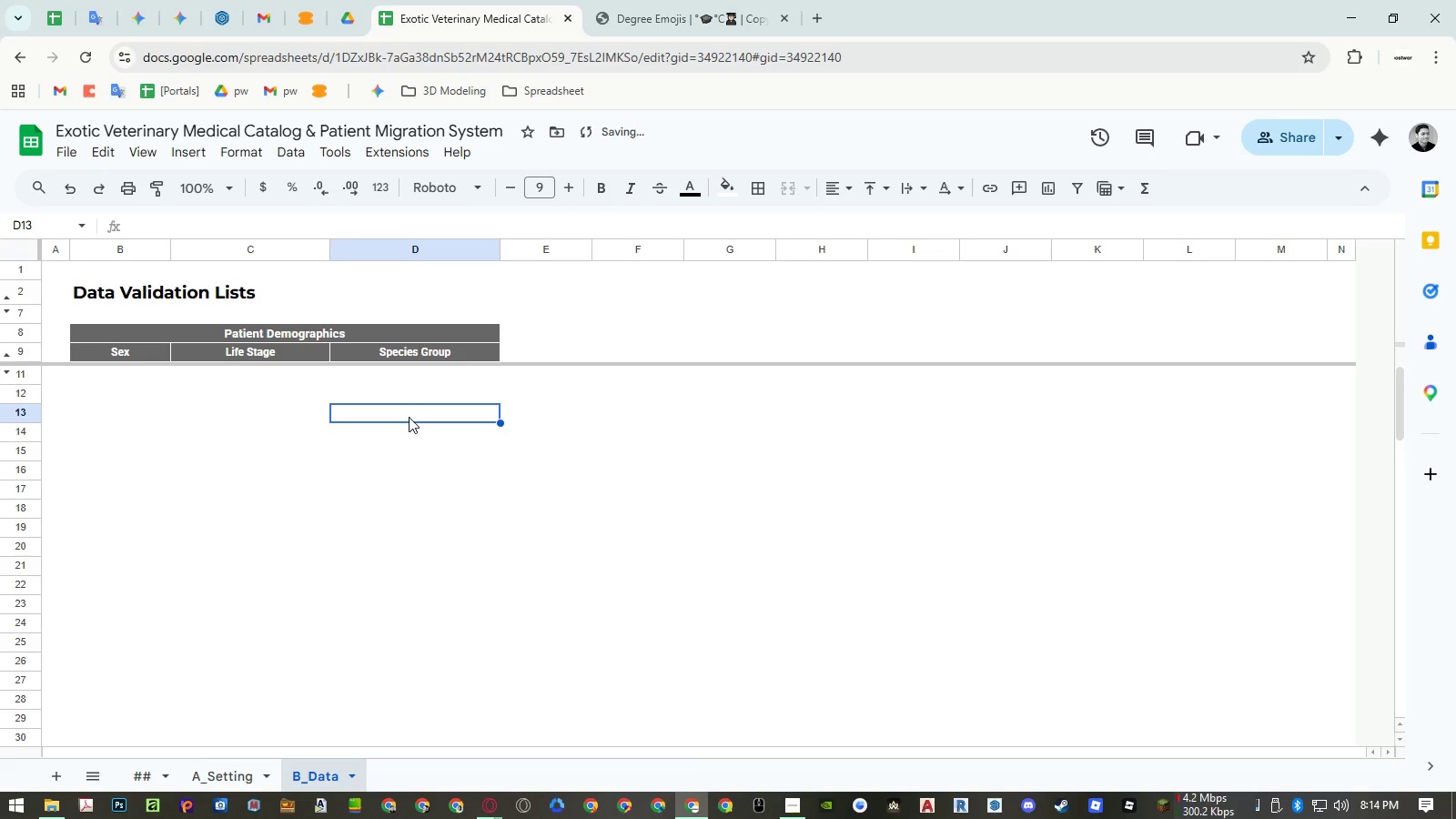 
left_click([524, 335])
 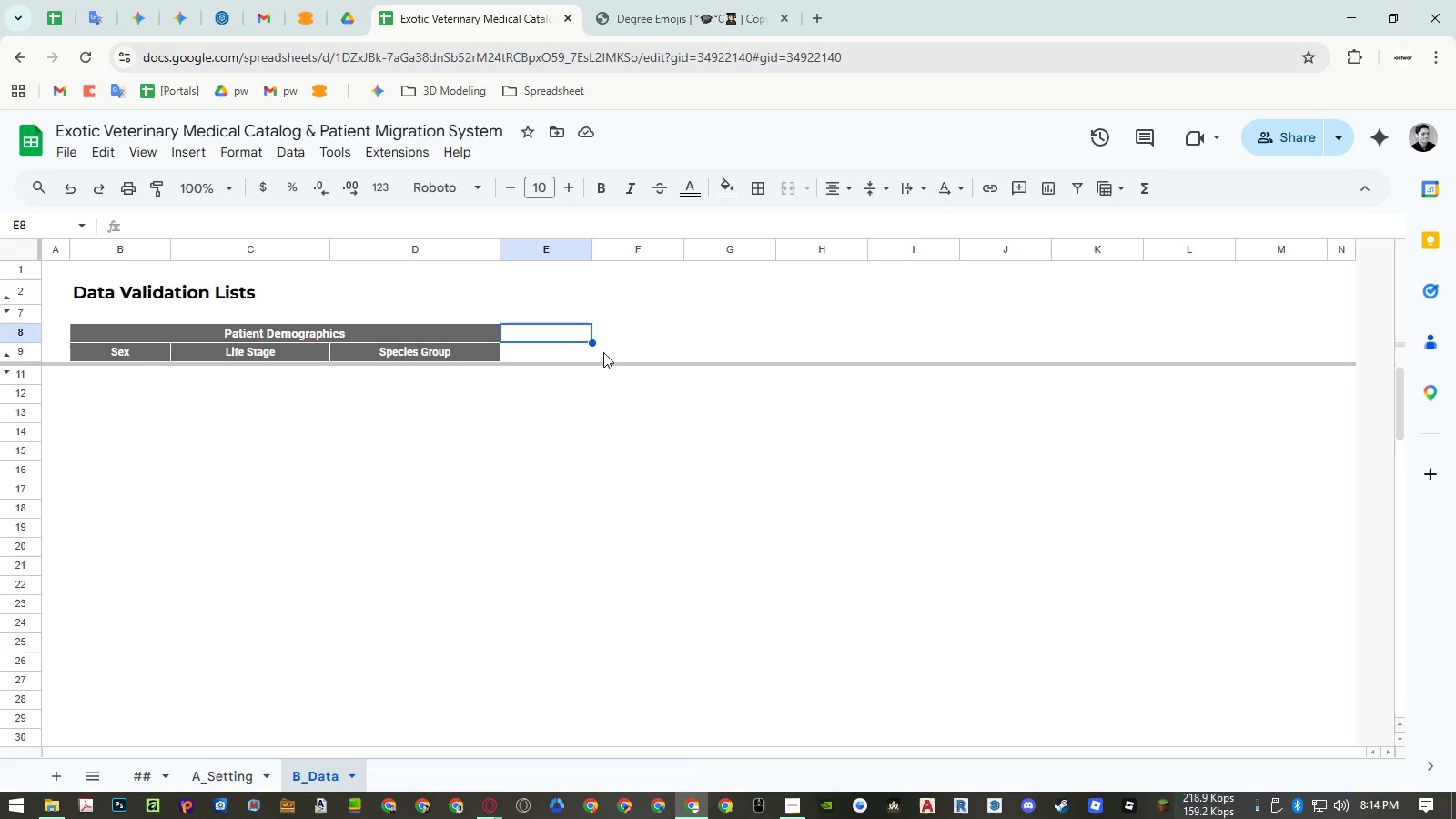 
type(clinical Status (KPI LOGI)
key(Backspace)
key(Backspace)
key(Backspace)
type(ogic))
 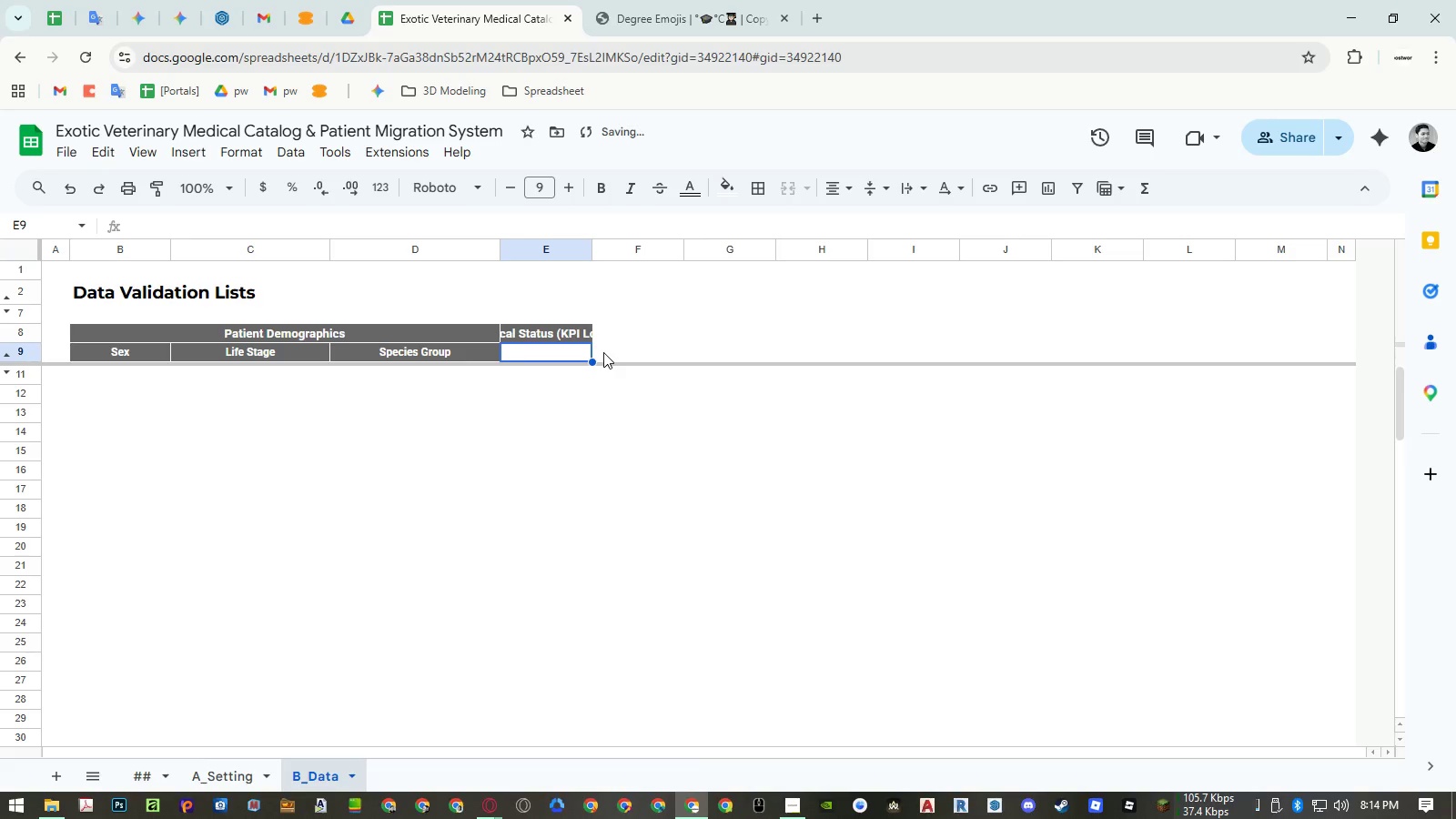 
 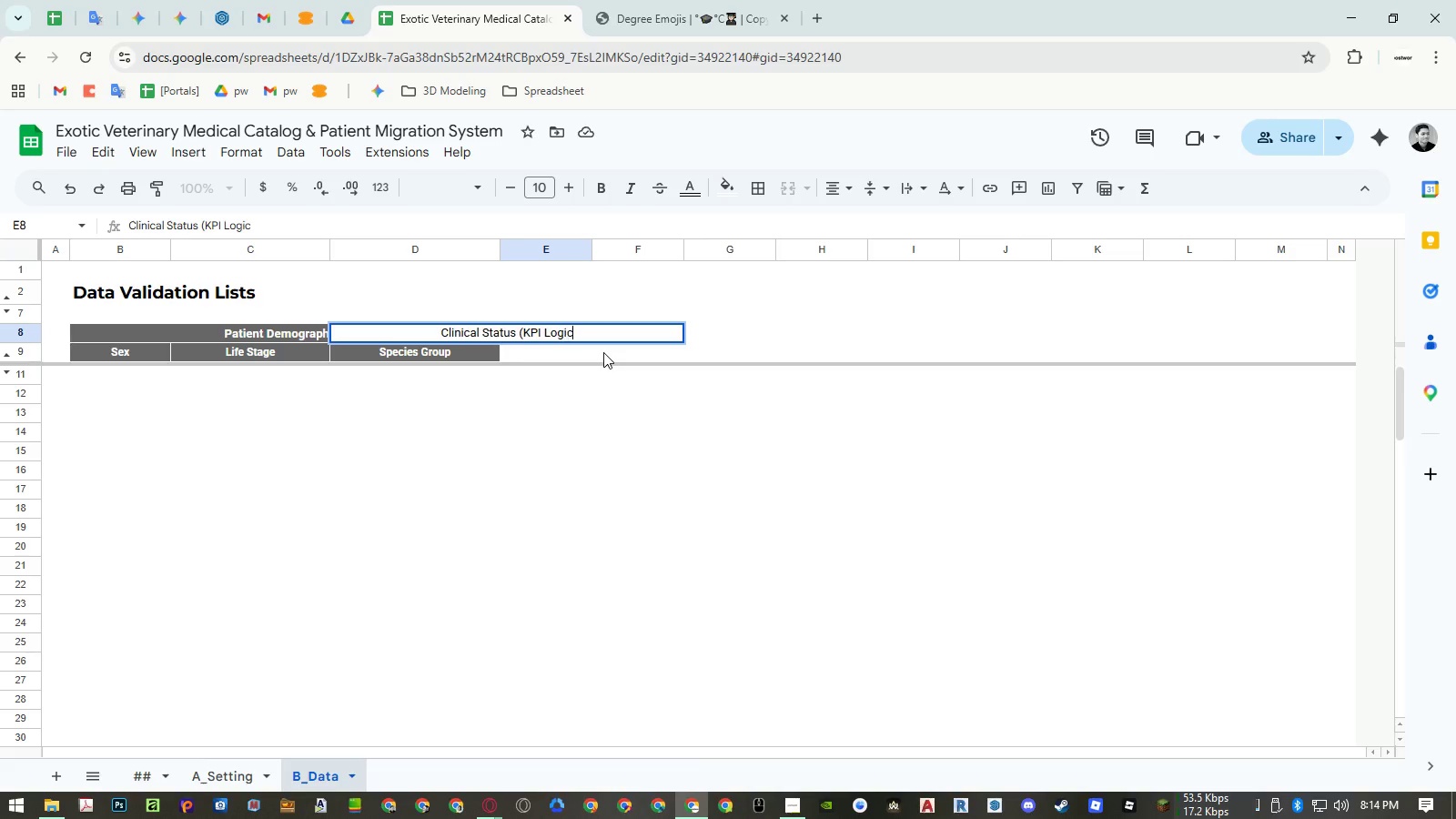 
key(Enter)
 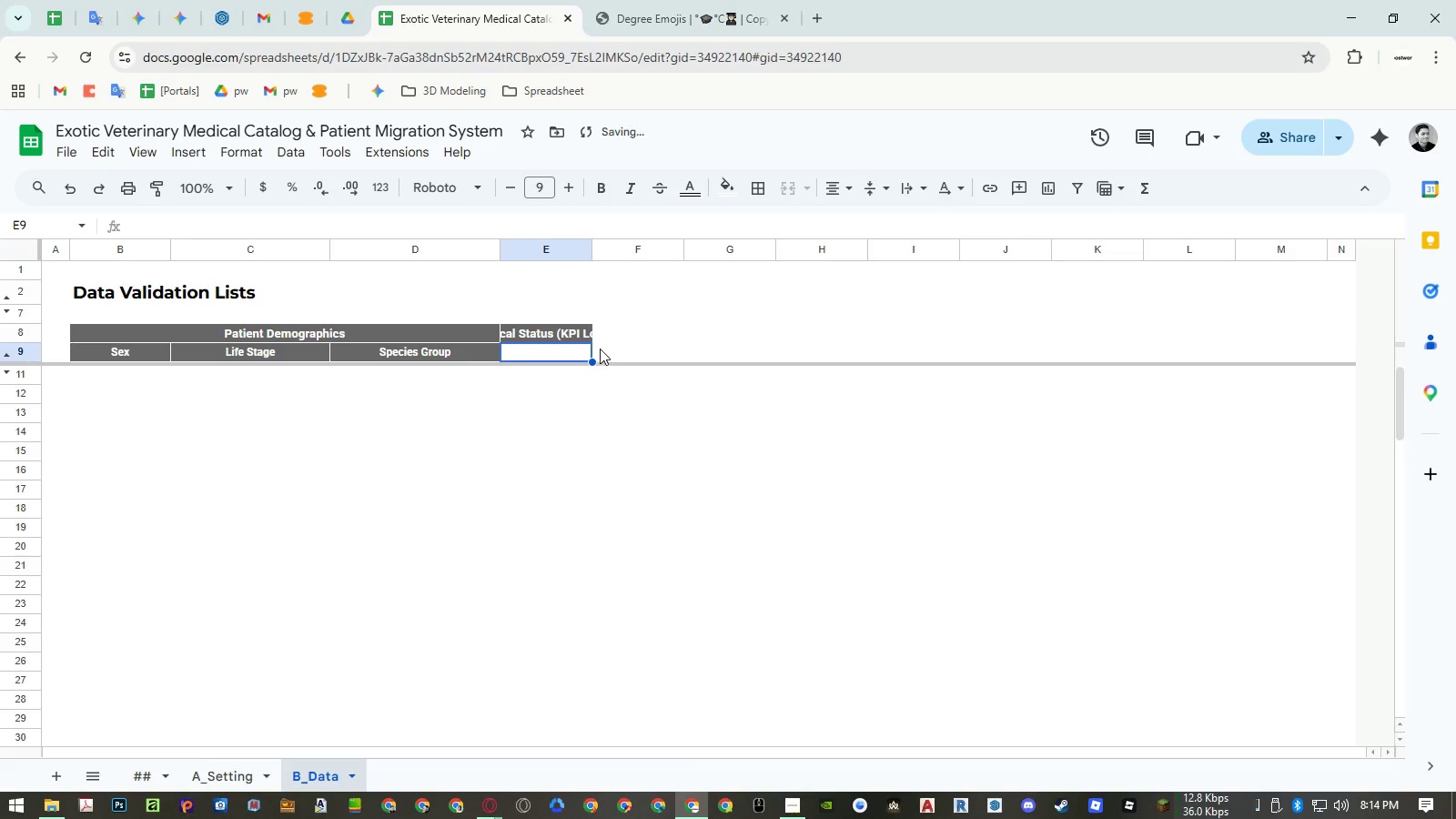 
left_click([573, 334])
 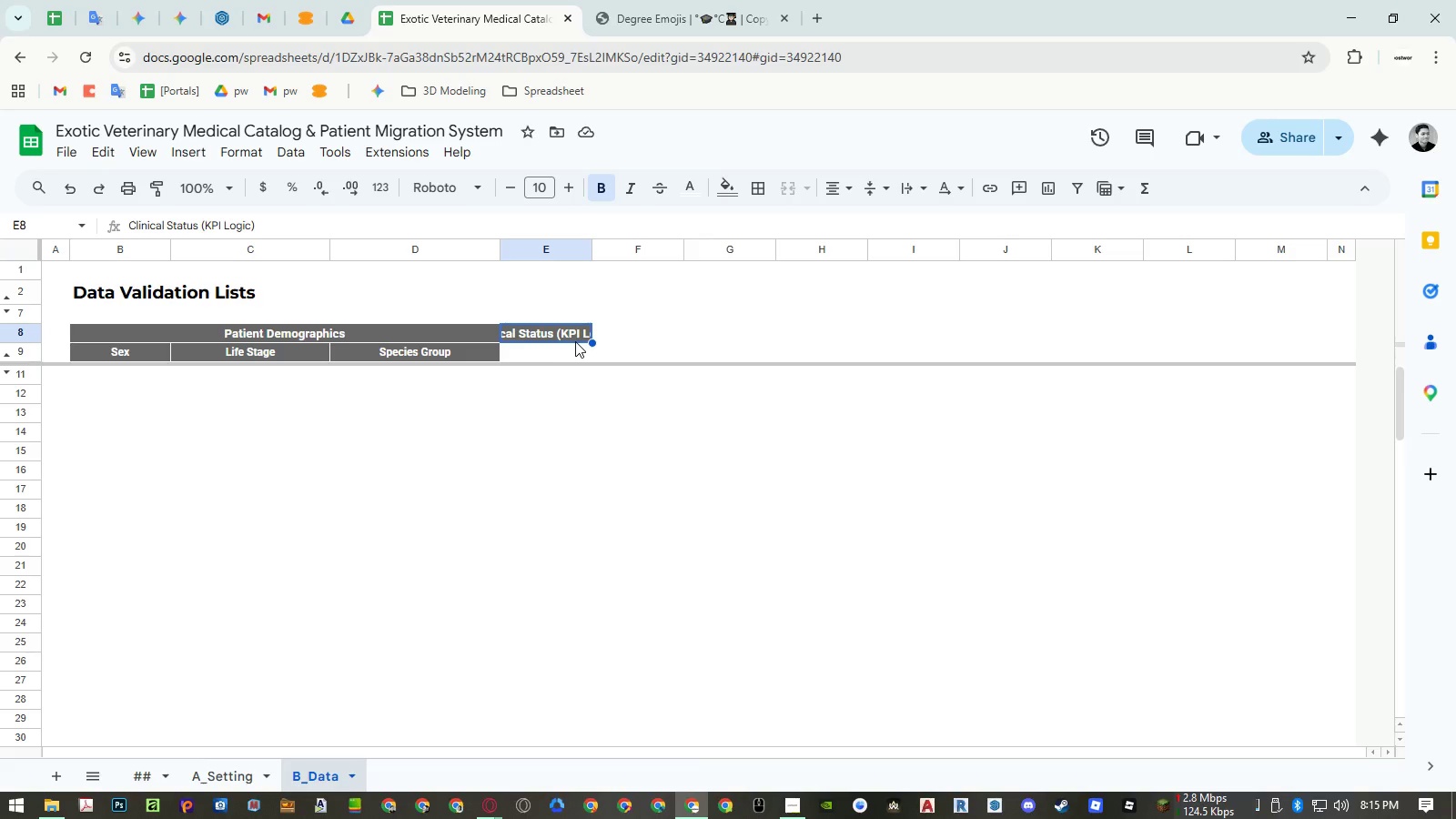 
wait(5.99)
 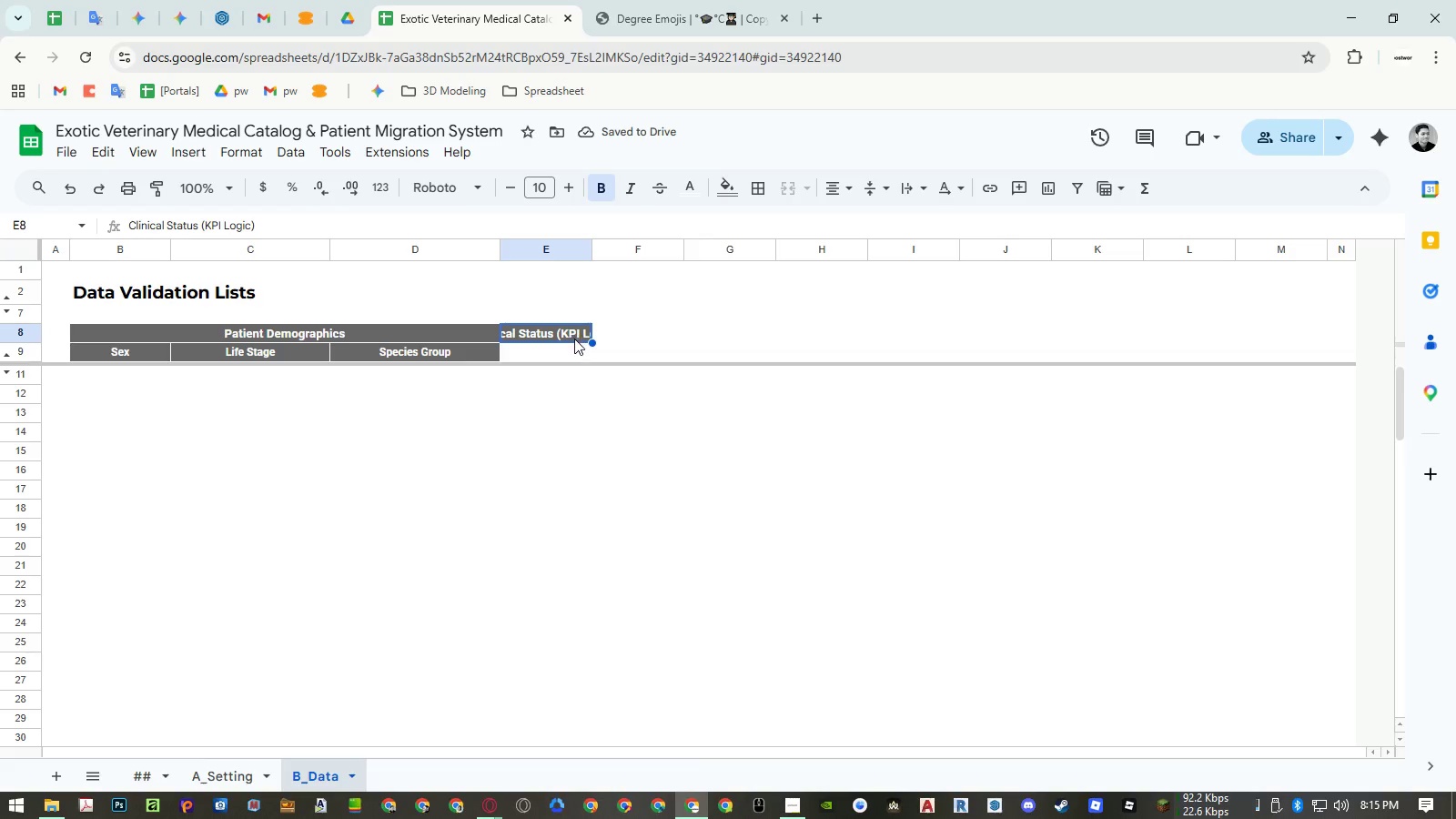 
left_click([547, 349])
 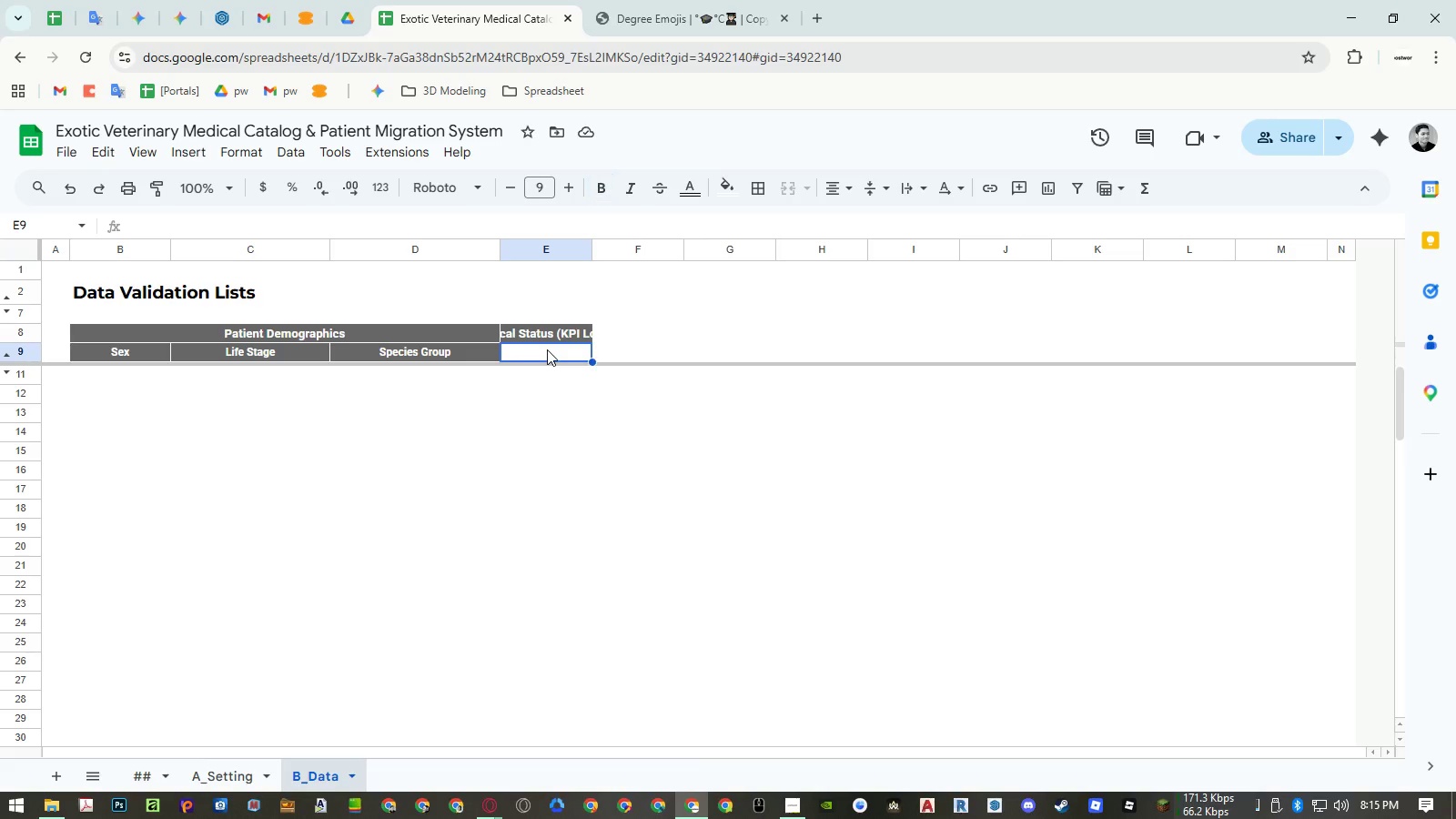 
type(Health Status)
 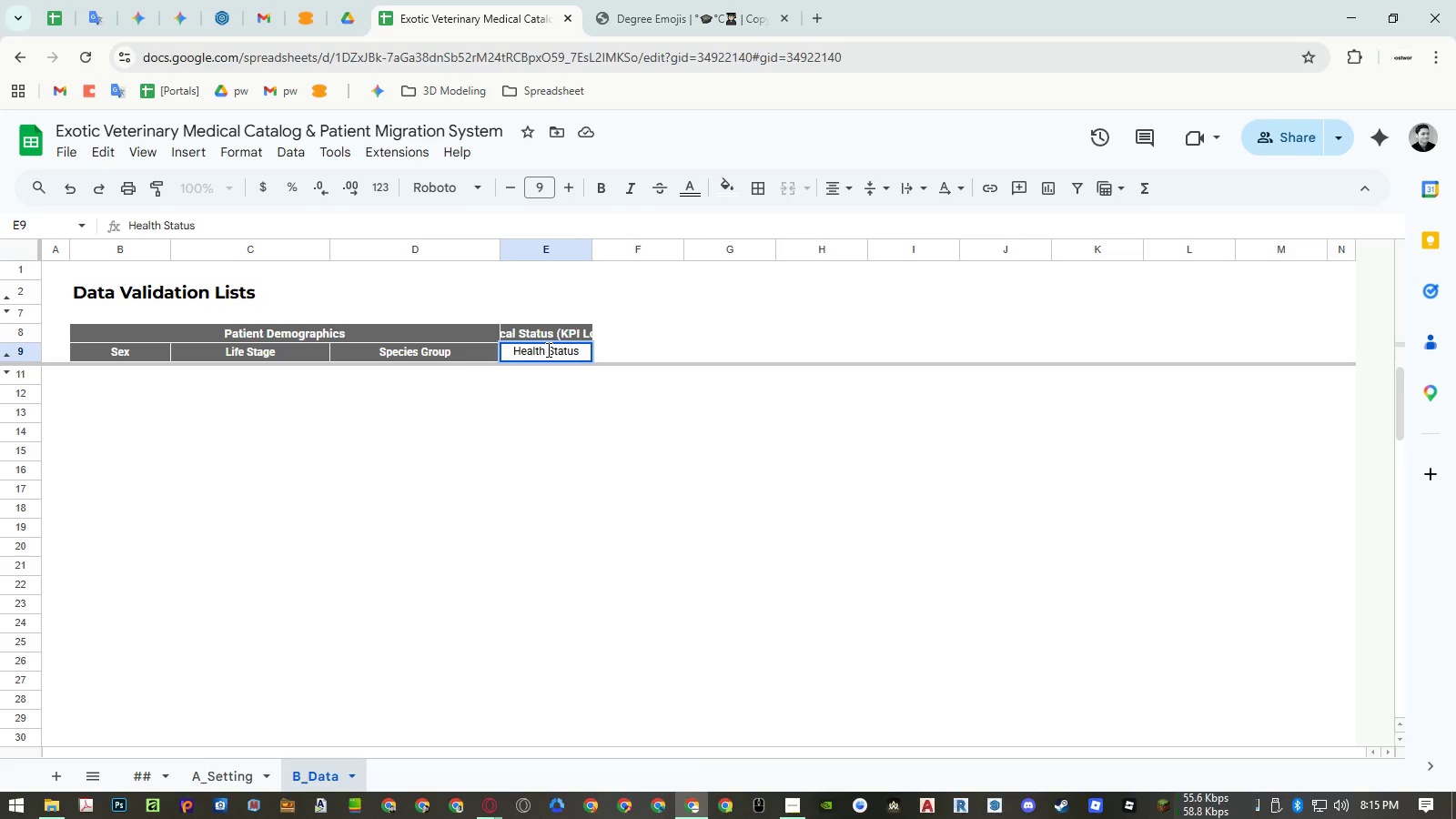 
key(ArrowRight)
 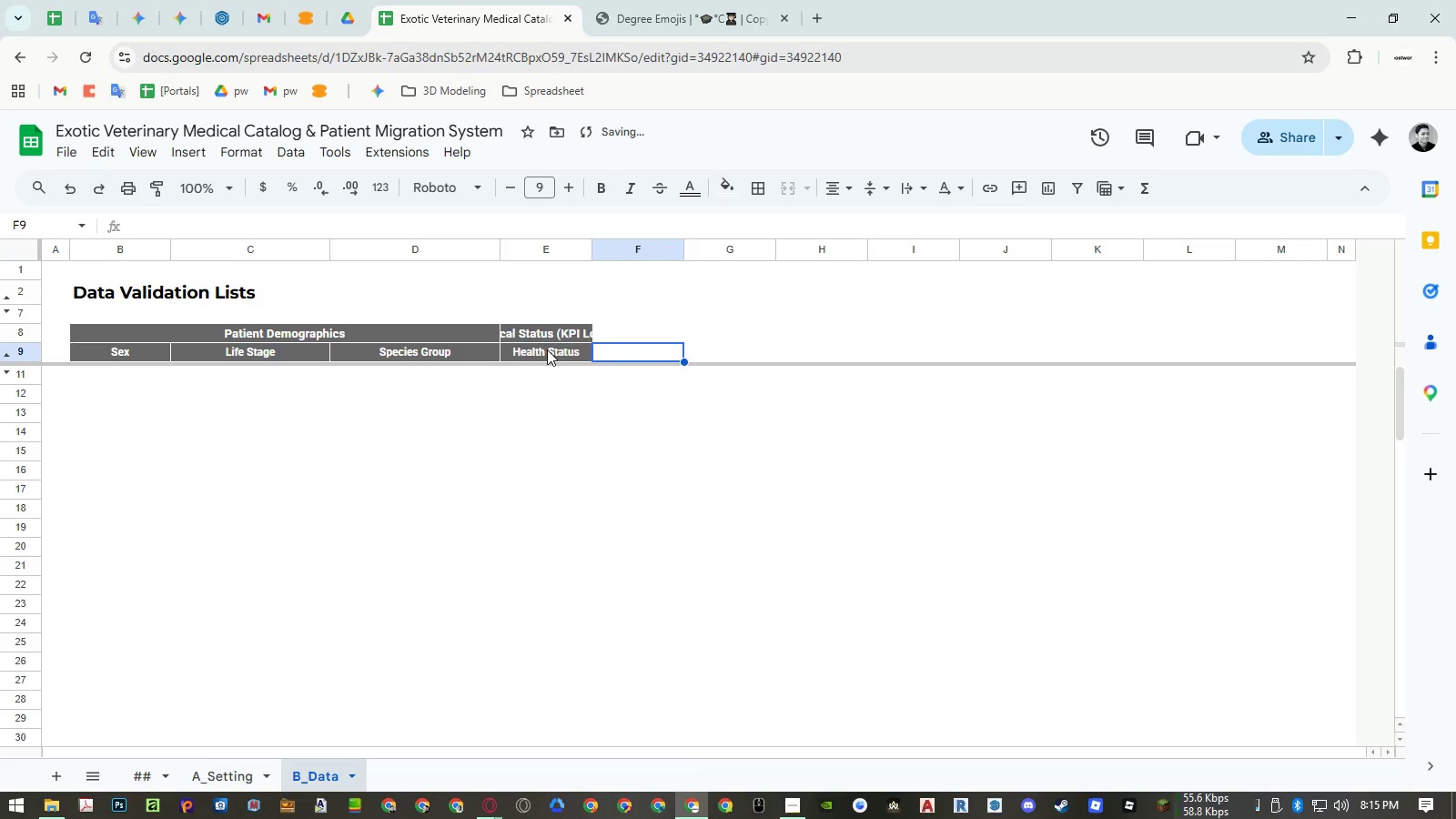 
type(Urgency Level)
 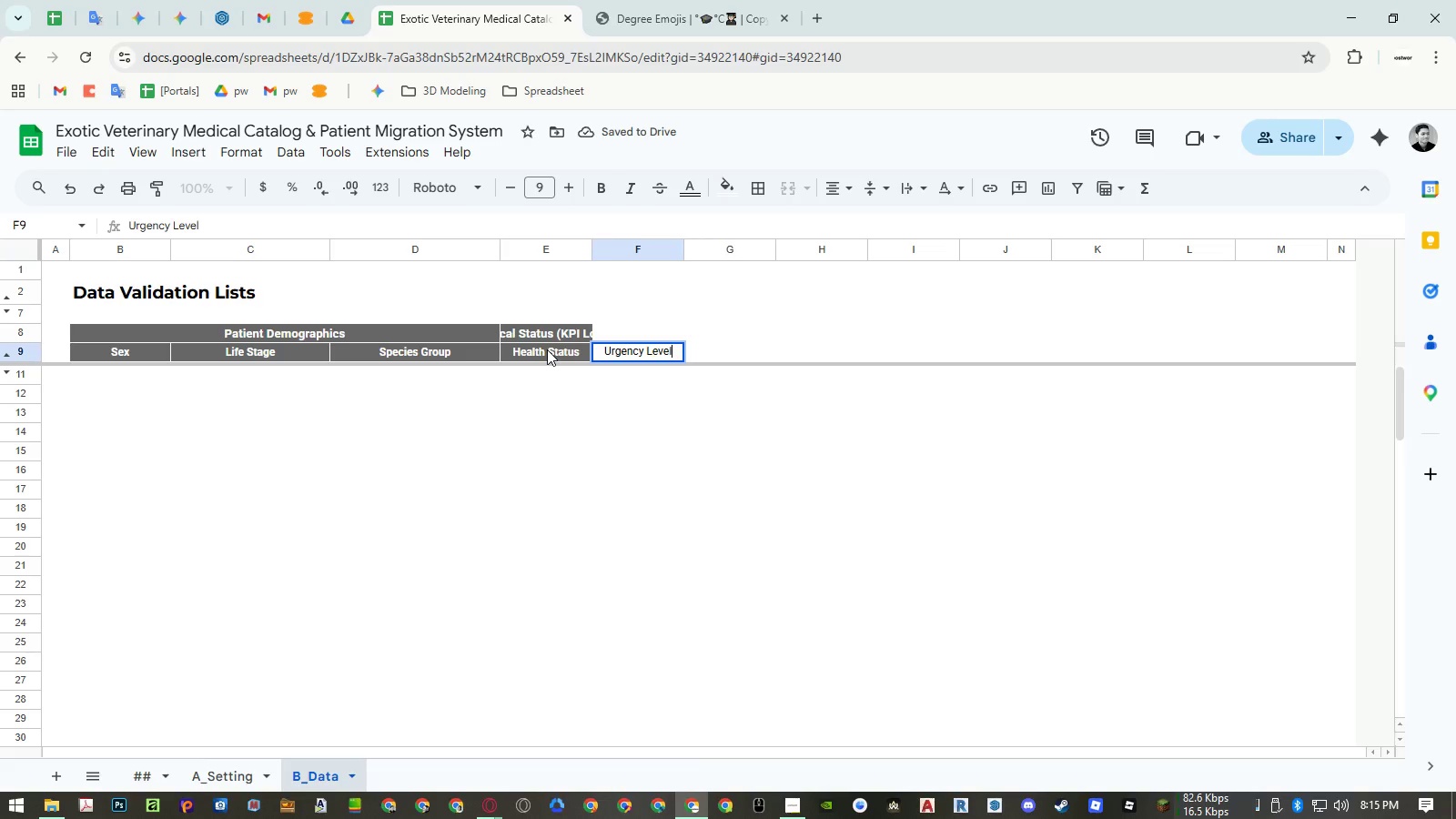 
key(Enter)
 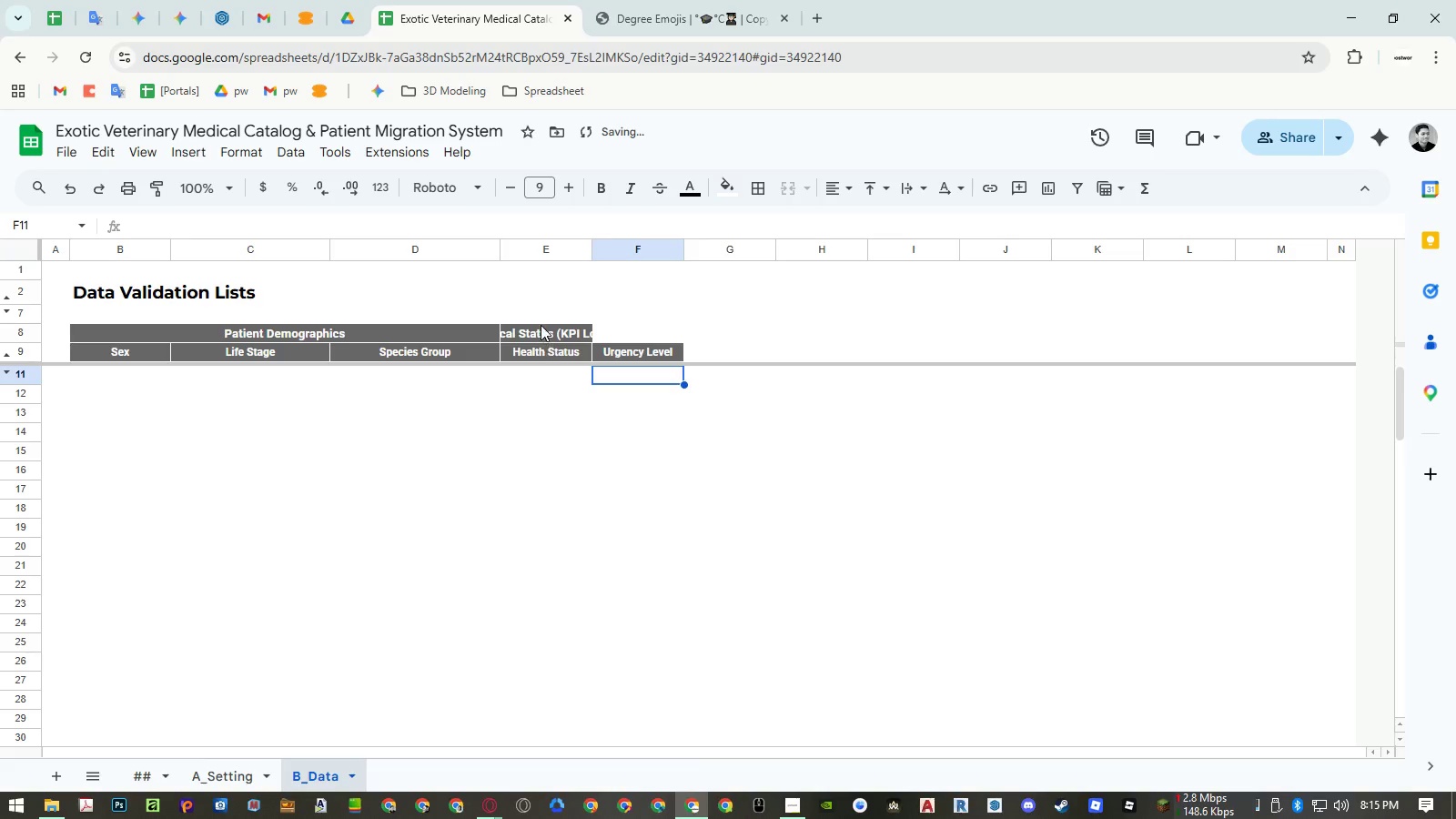 
left_click_drag(start_coordinate=[569, 334], to_coordinate=[612, 326])
 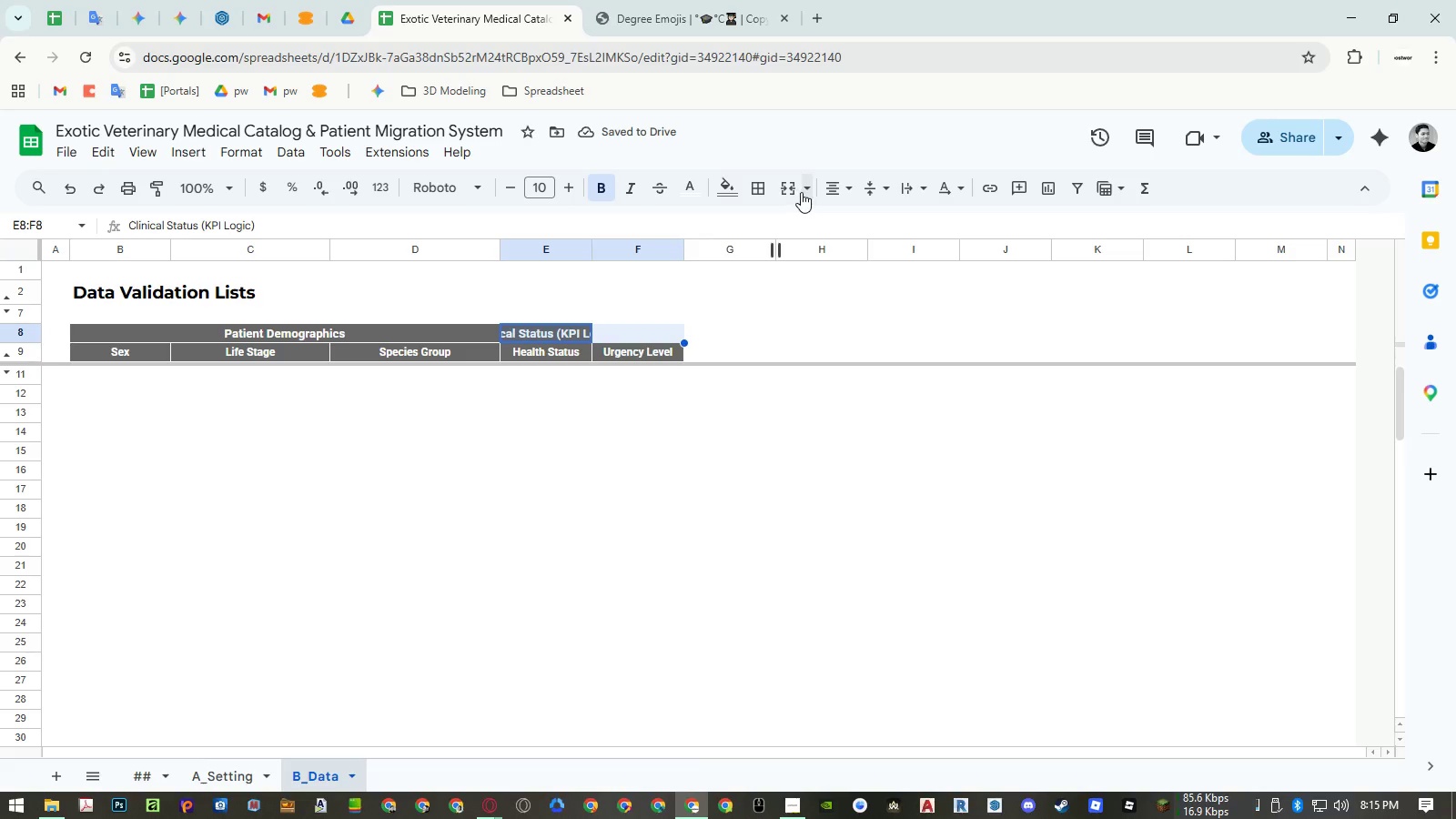 
left_click([794, 188])
 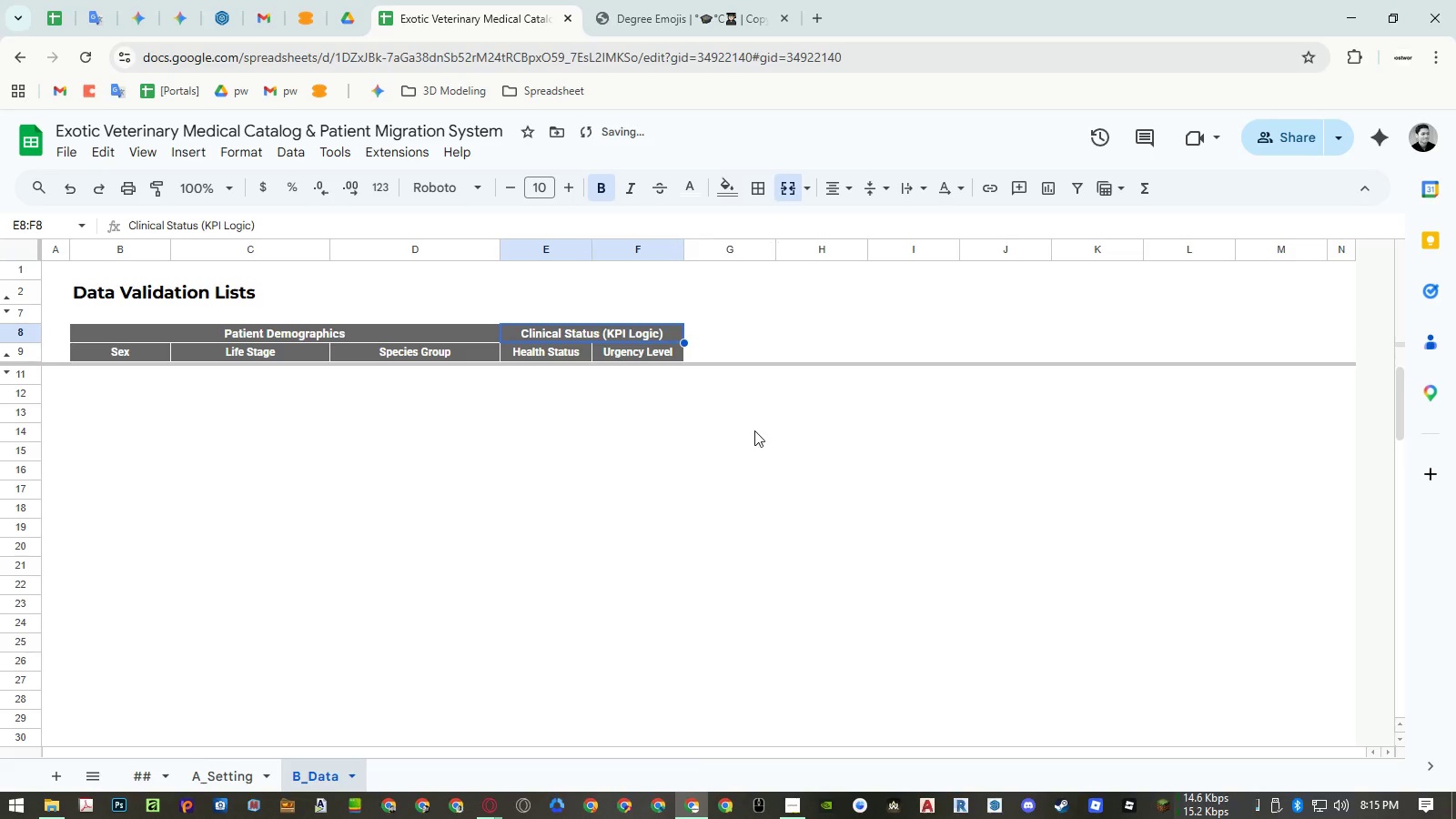 
left_click([756, 434])
 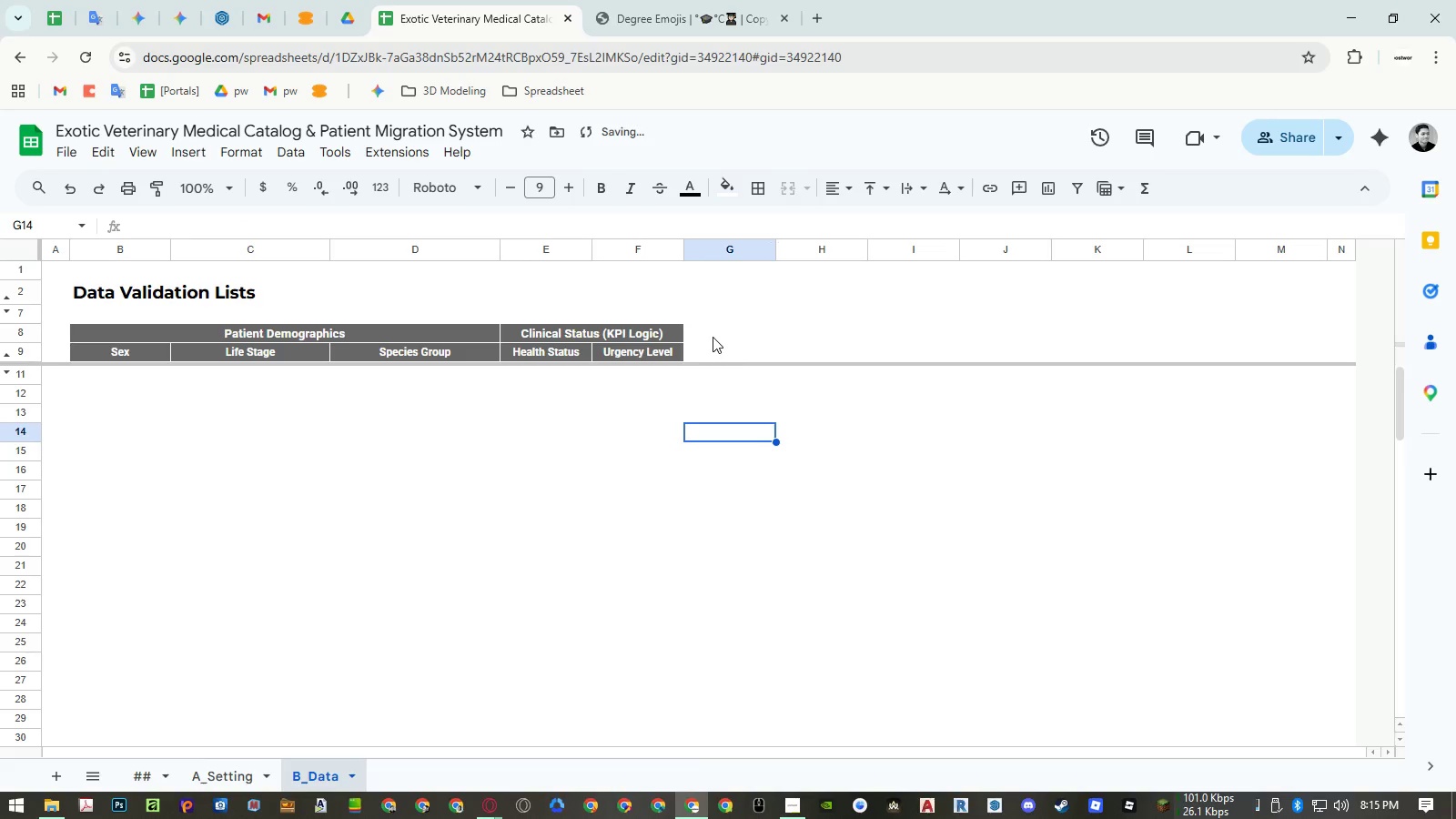 
left_click([713, 337])
 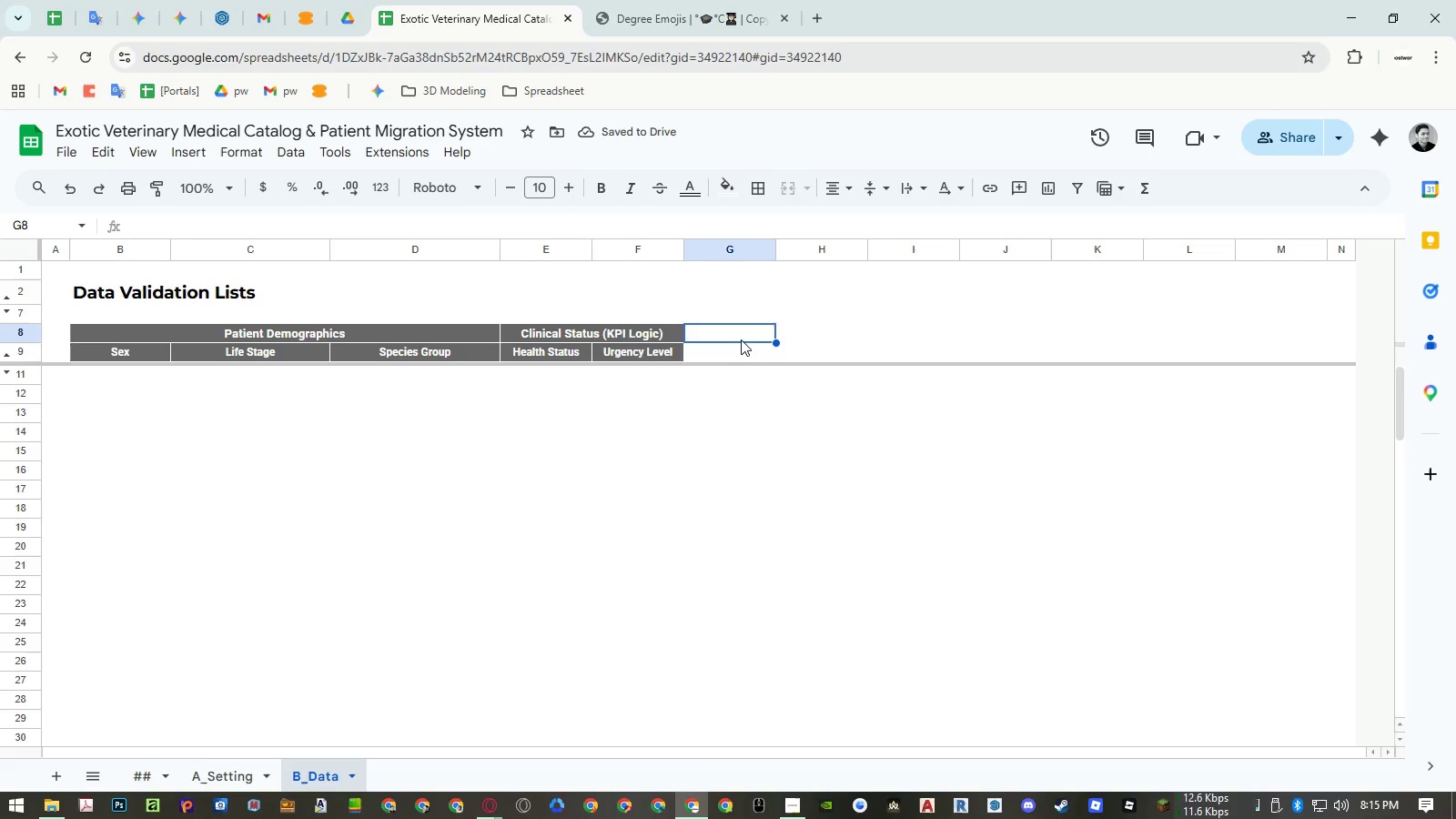 
type(Husbnadry)
key(Backspace)
key(Backspace)
key(Backspace)
key(Backspace)
key(Backspace)
type(andry & Nutrt)
key(Backspace)
type(ition)
 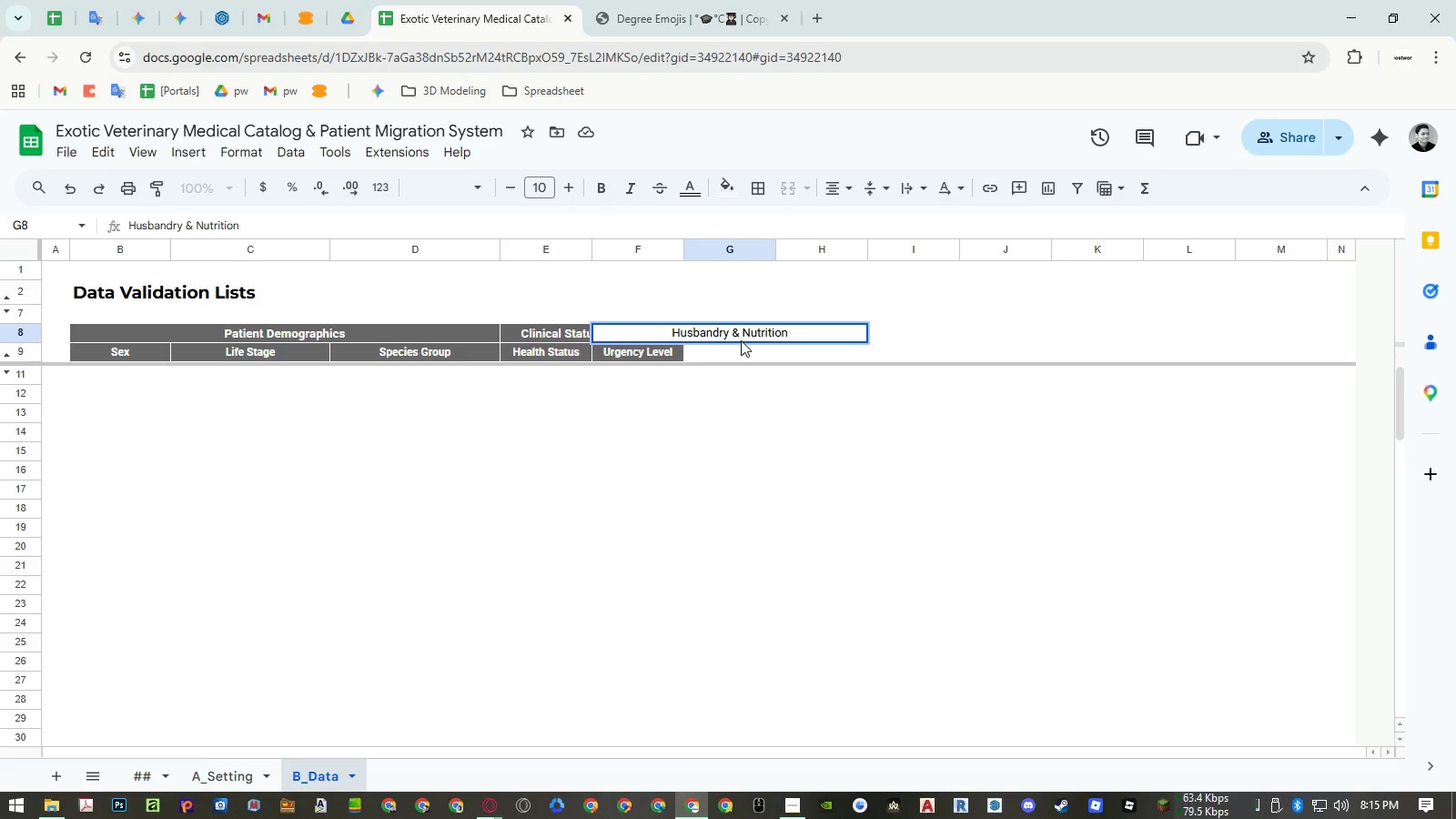 
key(Enter)
 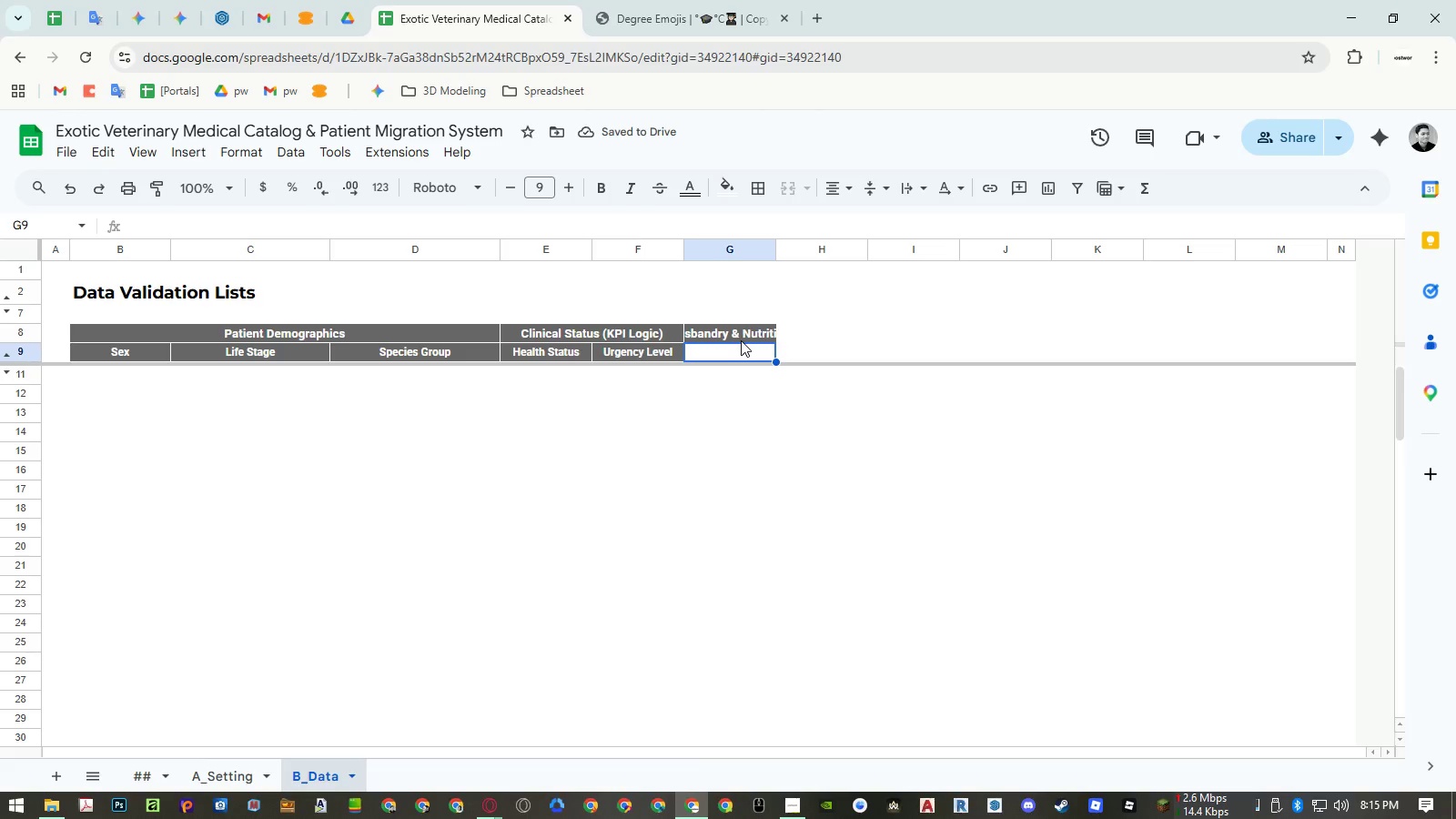 
left_click([734, 358])
 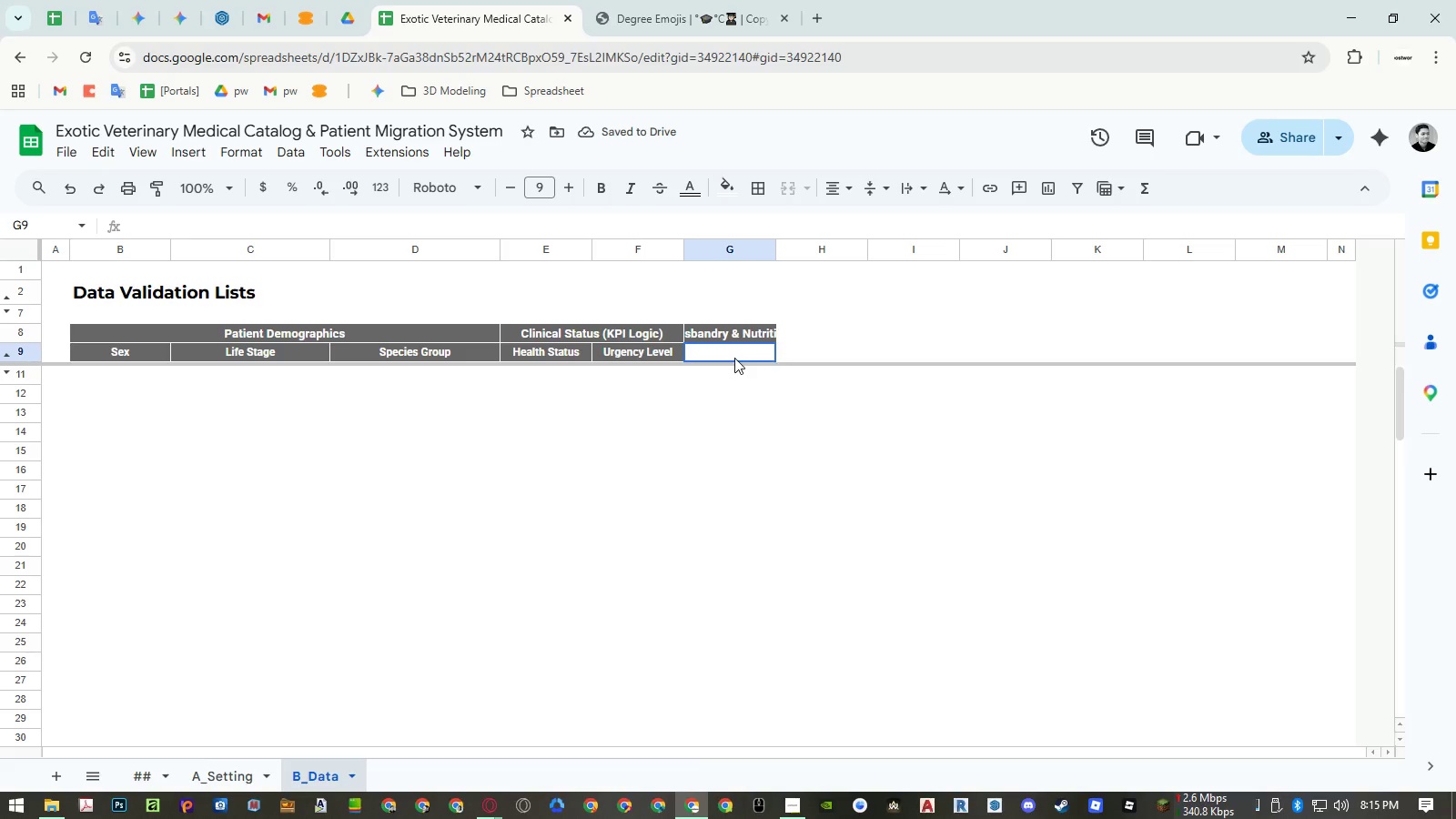 
type(Diet Classifications)
key(Backspace)
 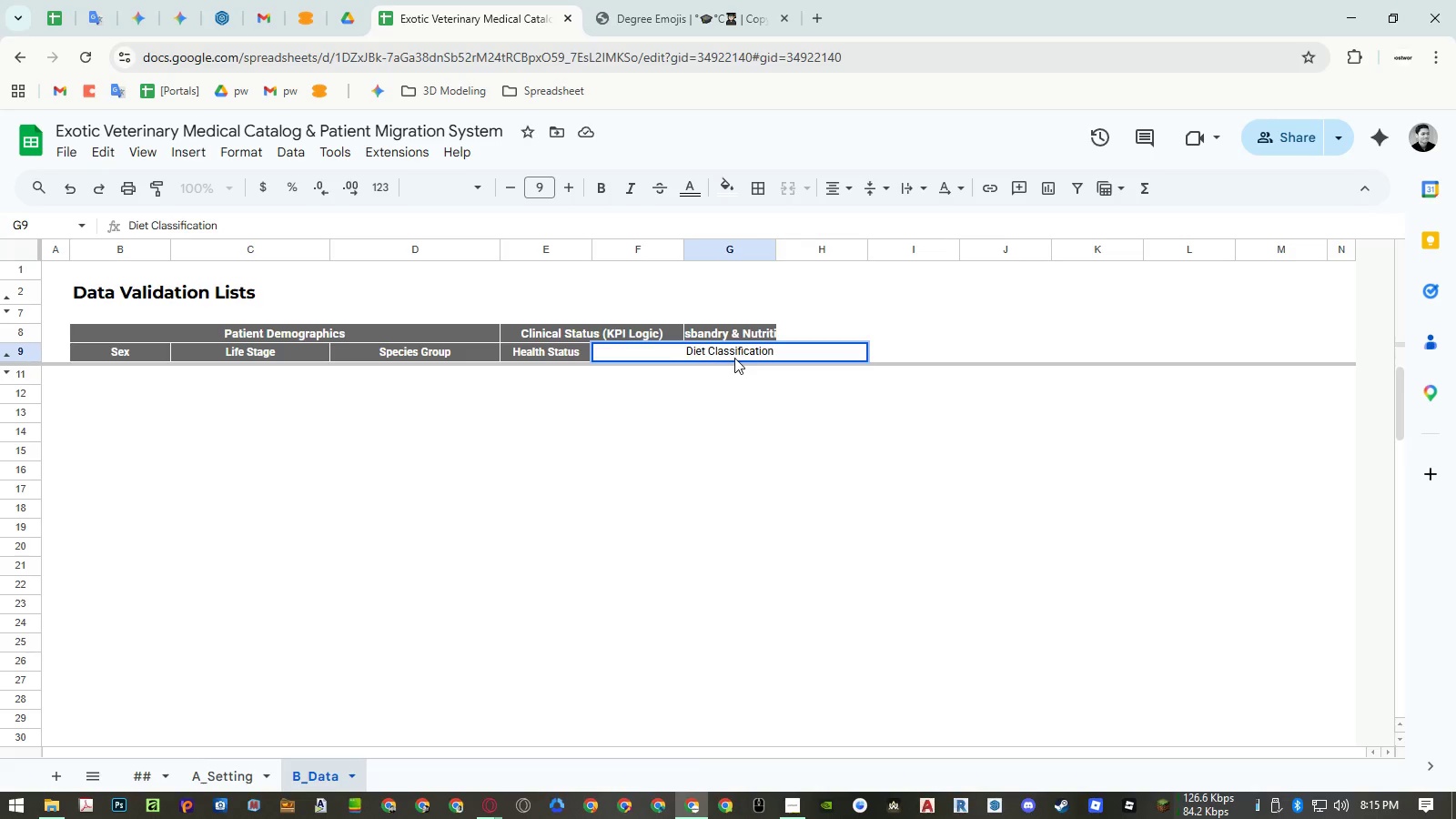 
 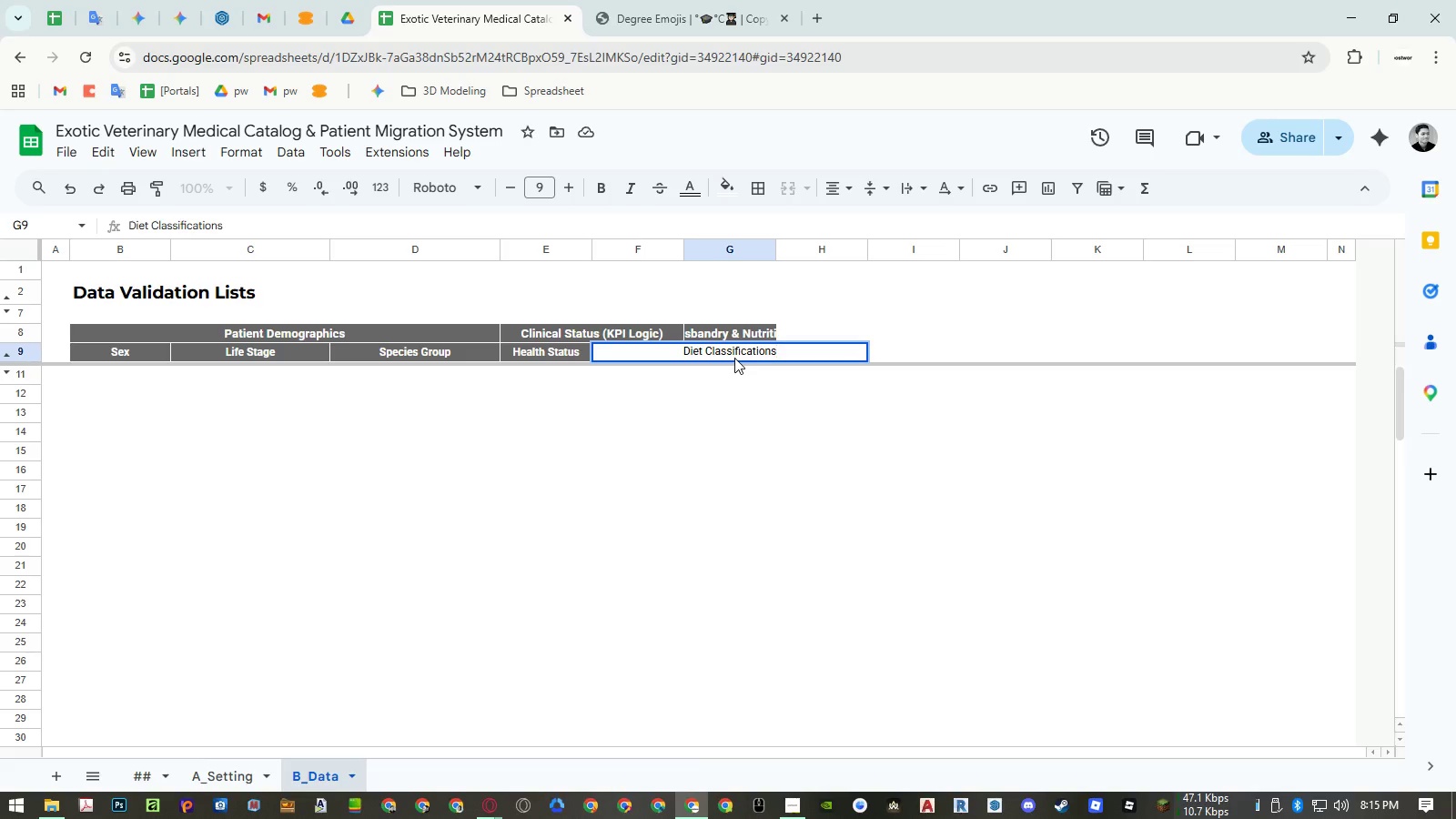 
key(ArrowRight)
 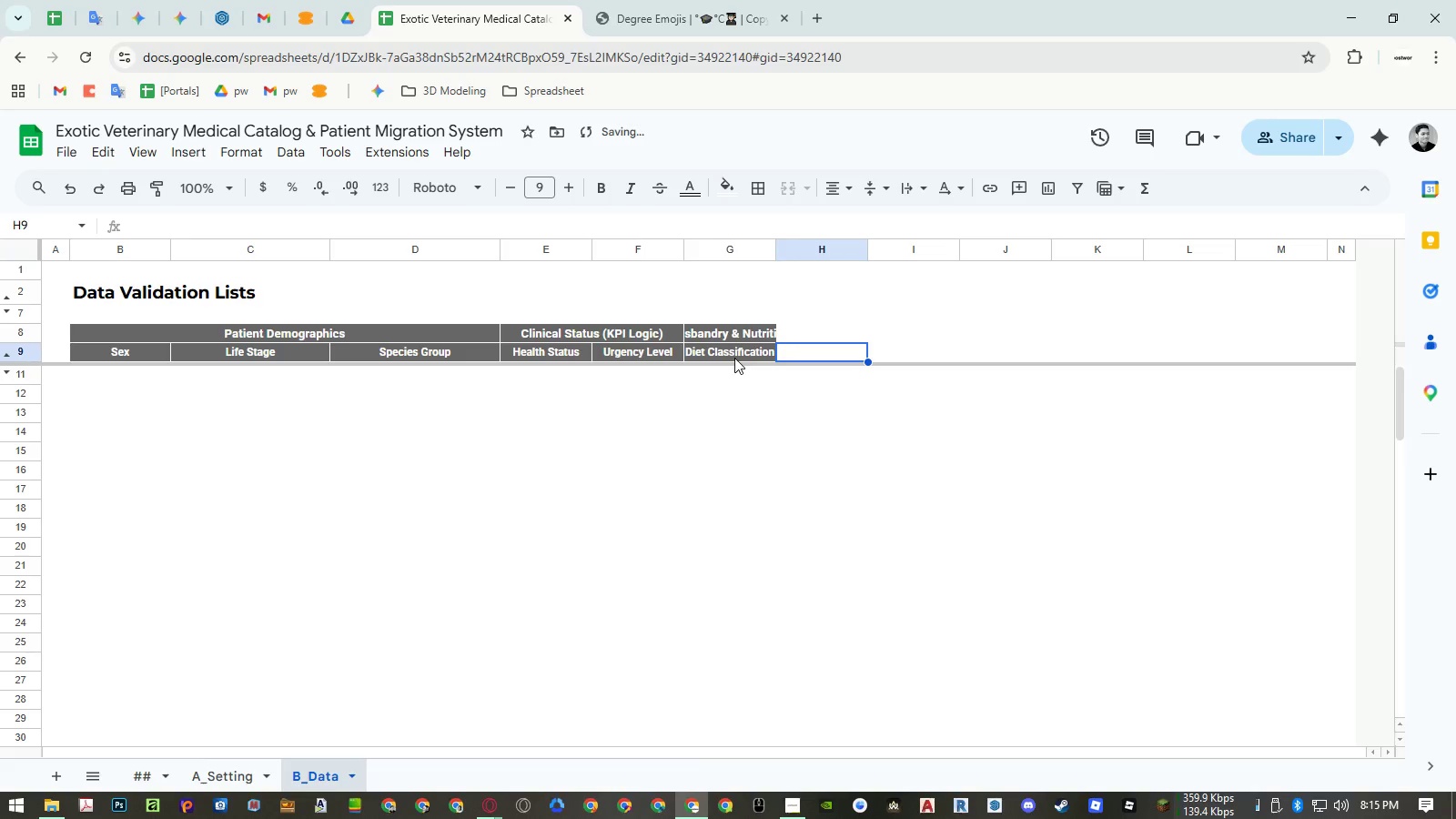 
type(Environ)
 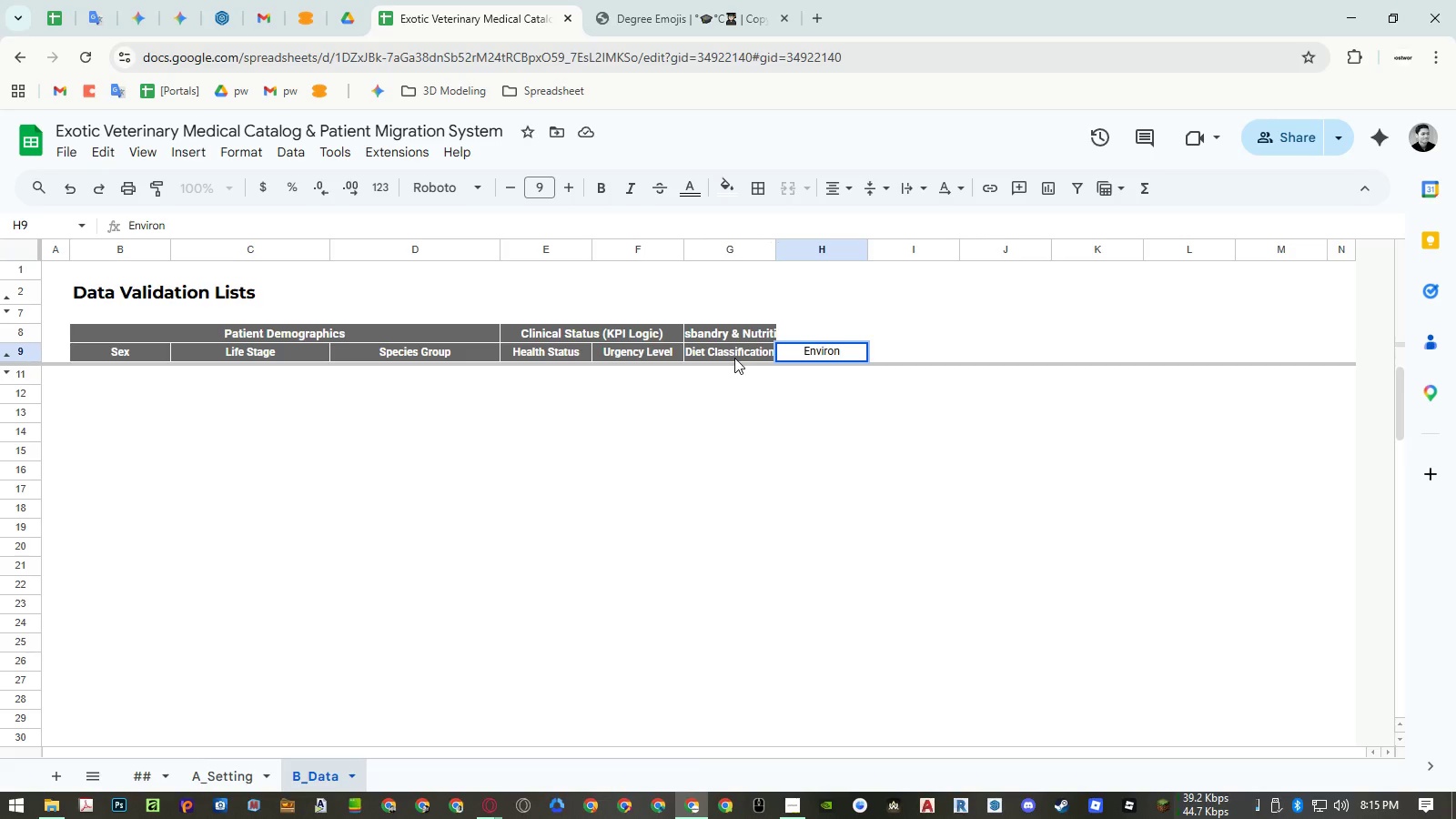 
type(ment Type)
 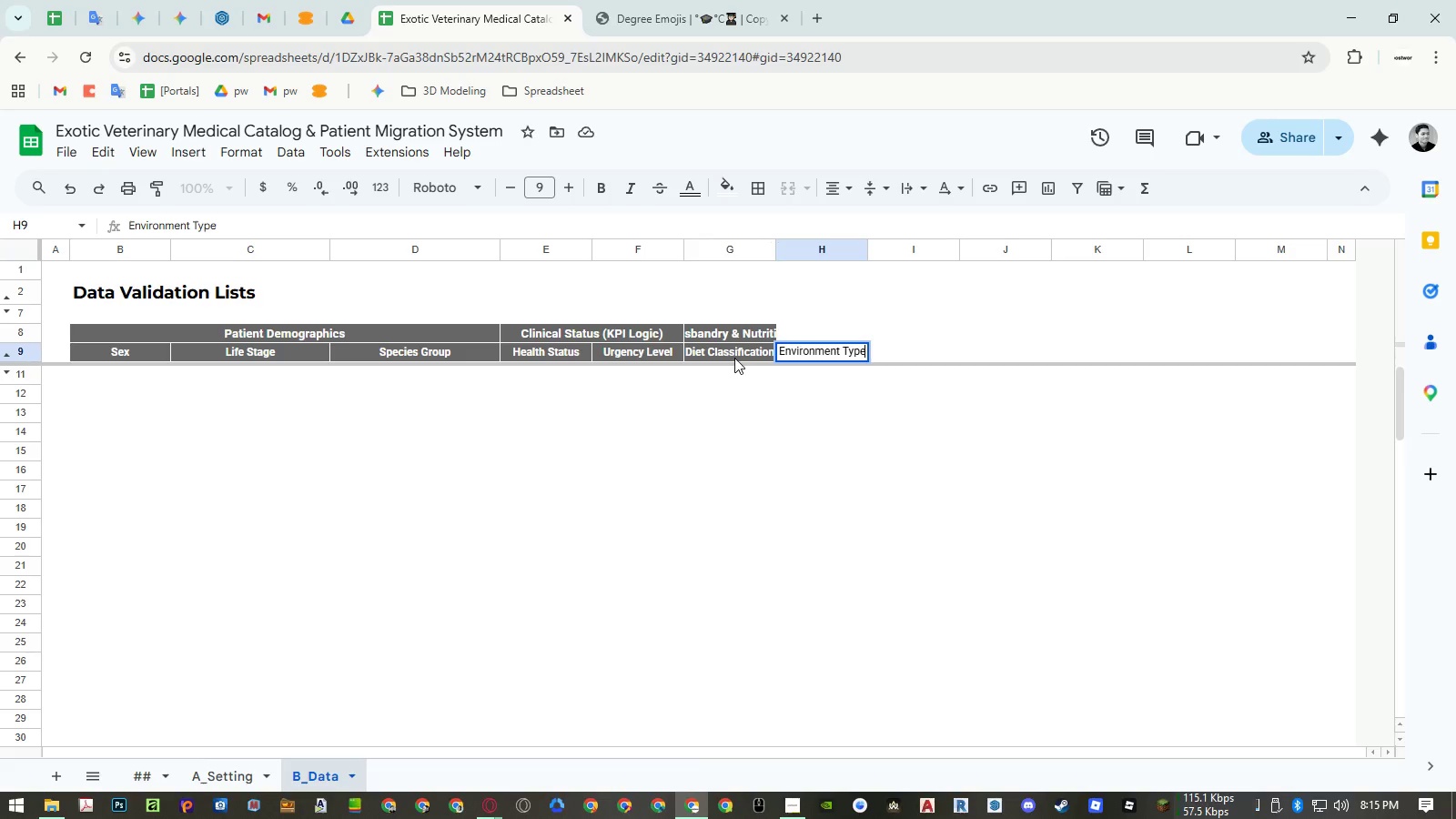 
key(Enter)
 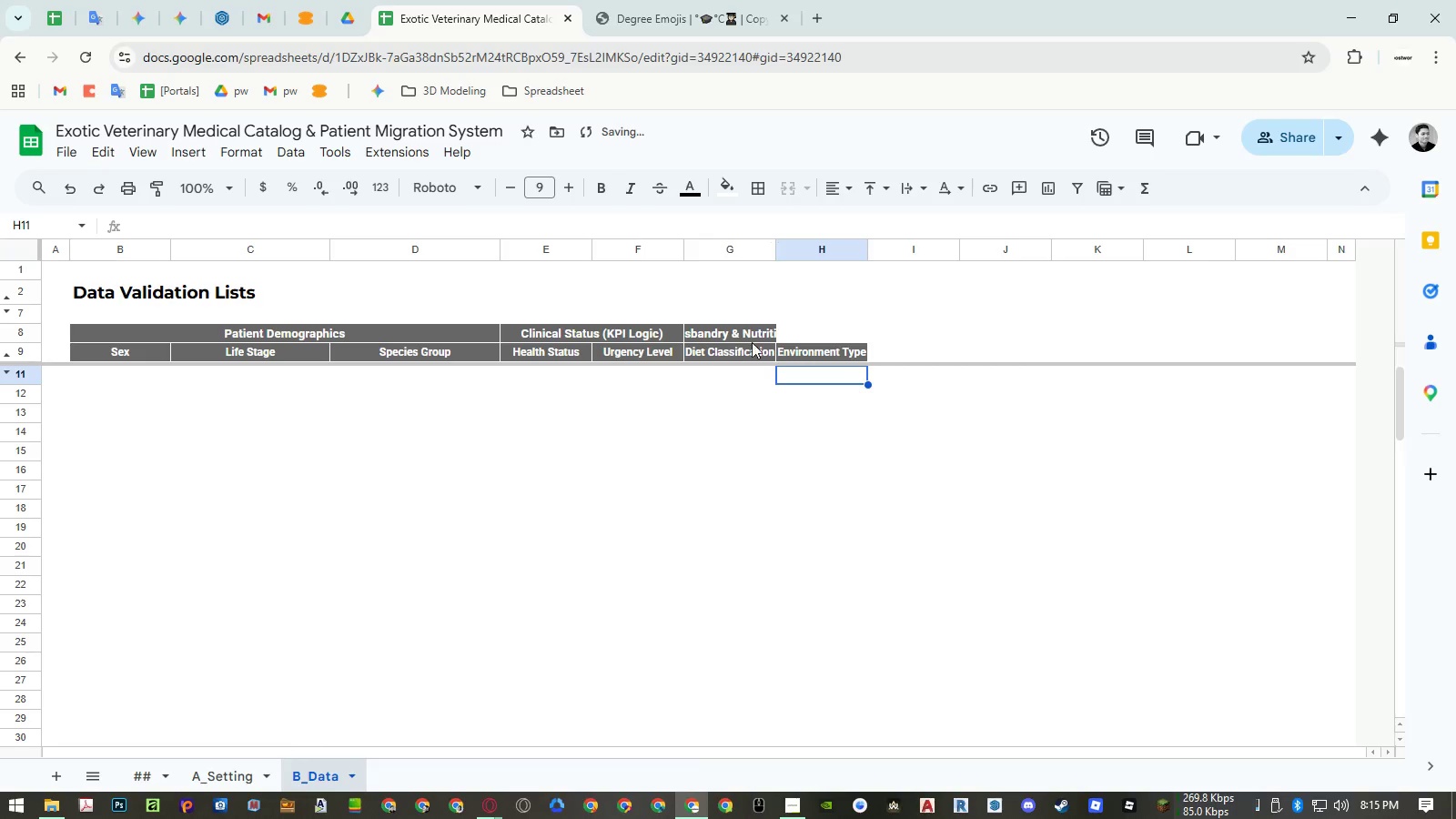 
left_click_drag(start_coordinate=[758, 331], to_coordinate=[789, 331])
 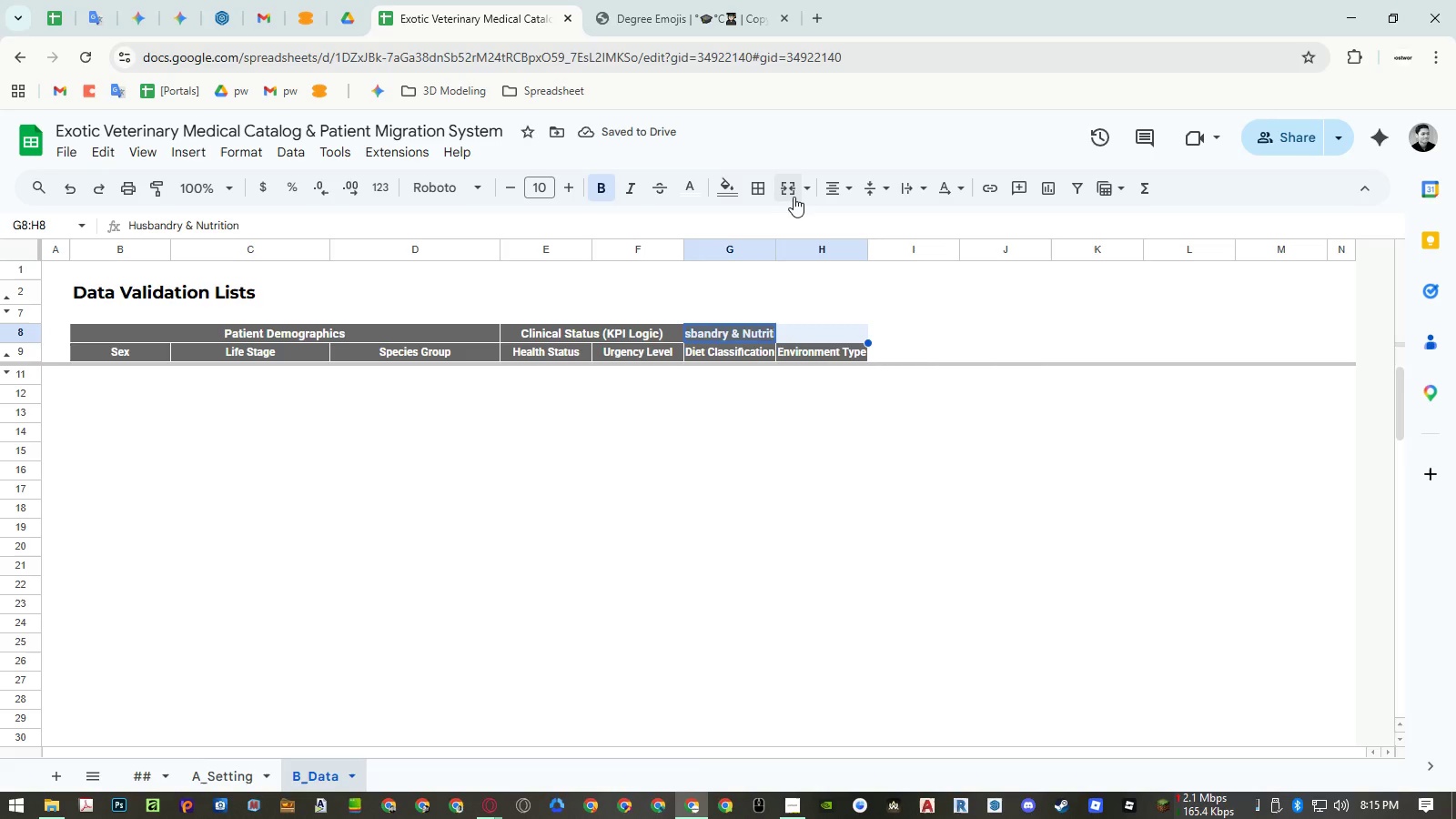 
left_click([790, 191])
 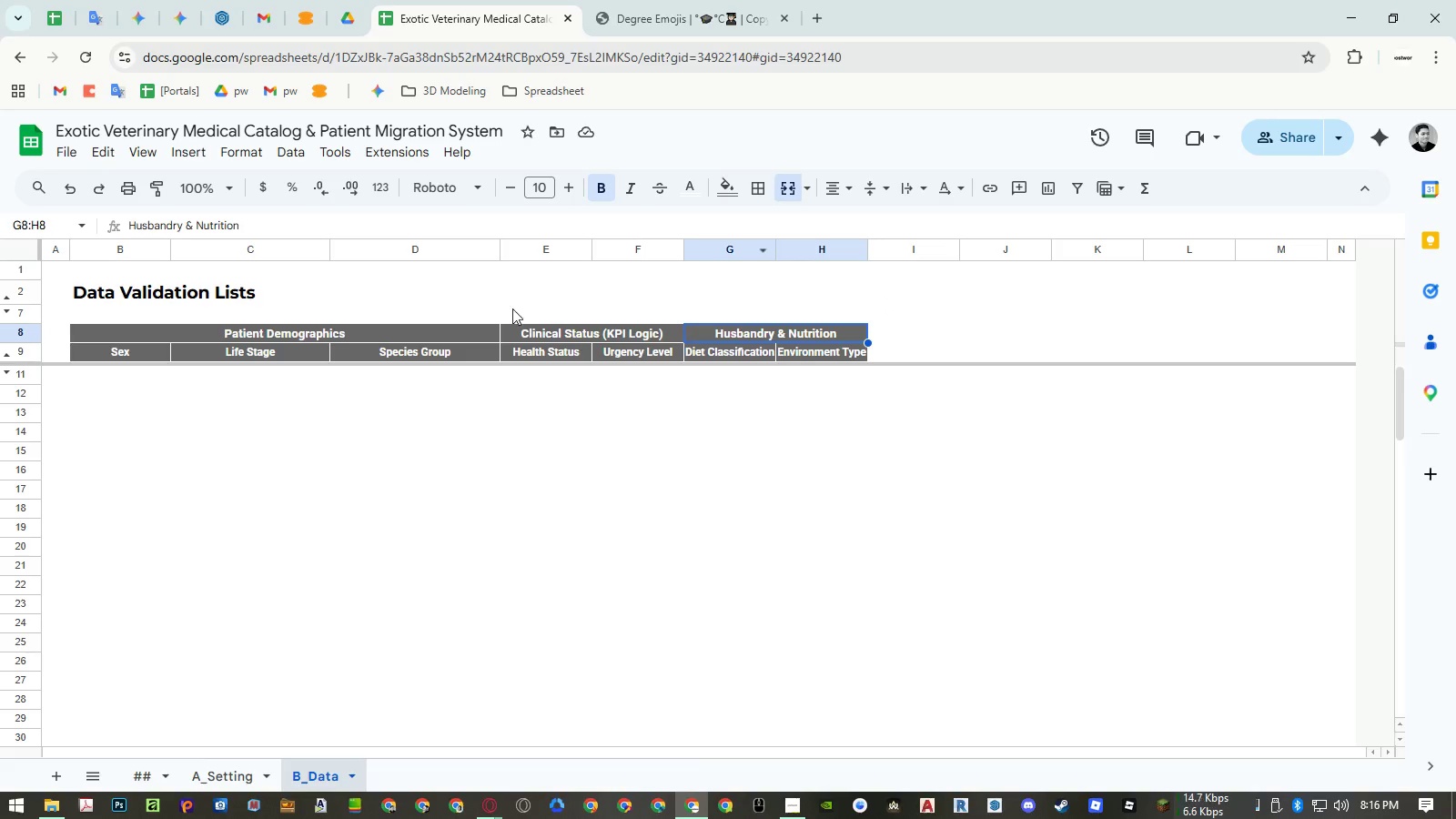 
wait(23.7)
 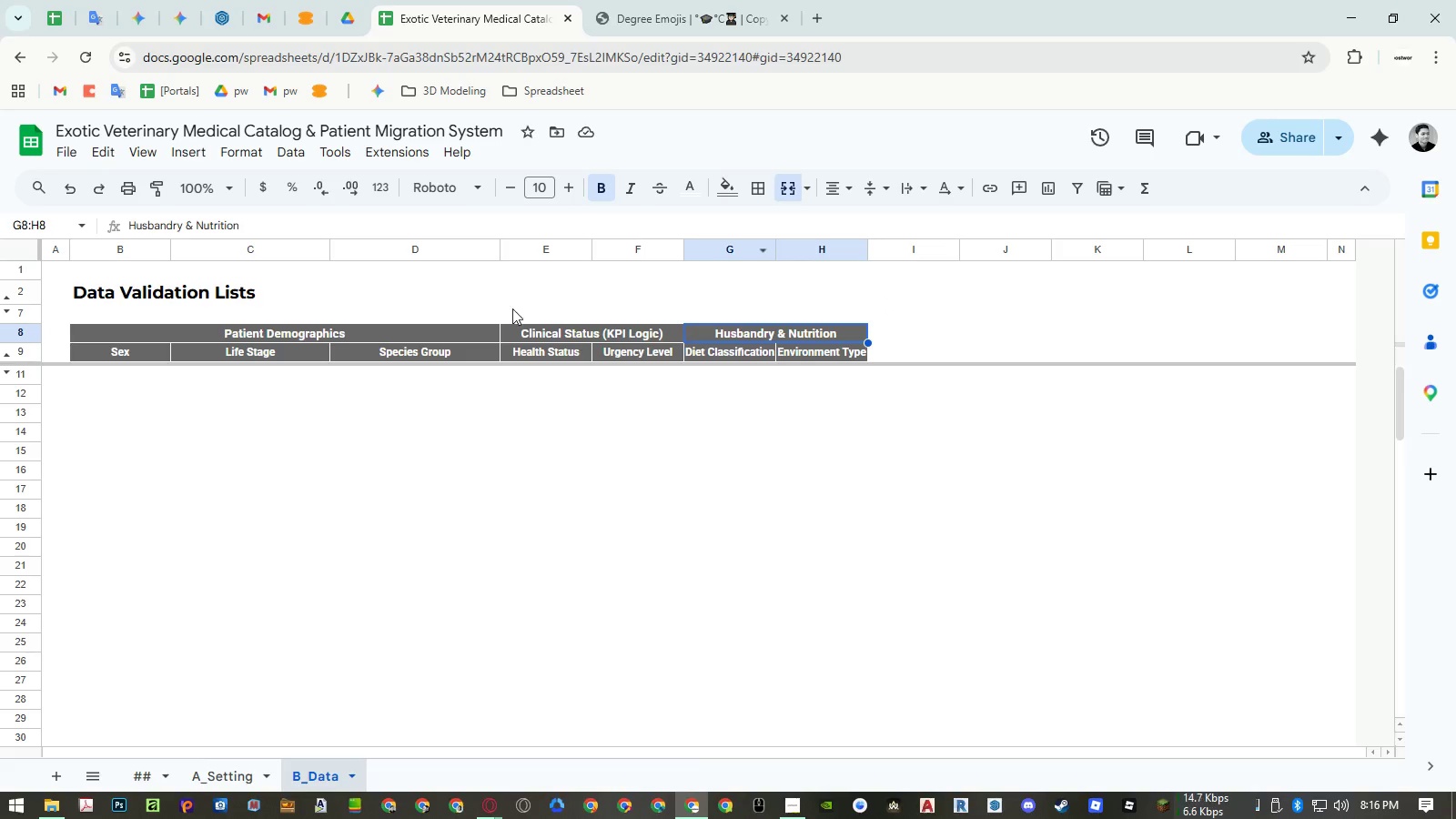 
left_click([126, 374])
 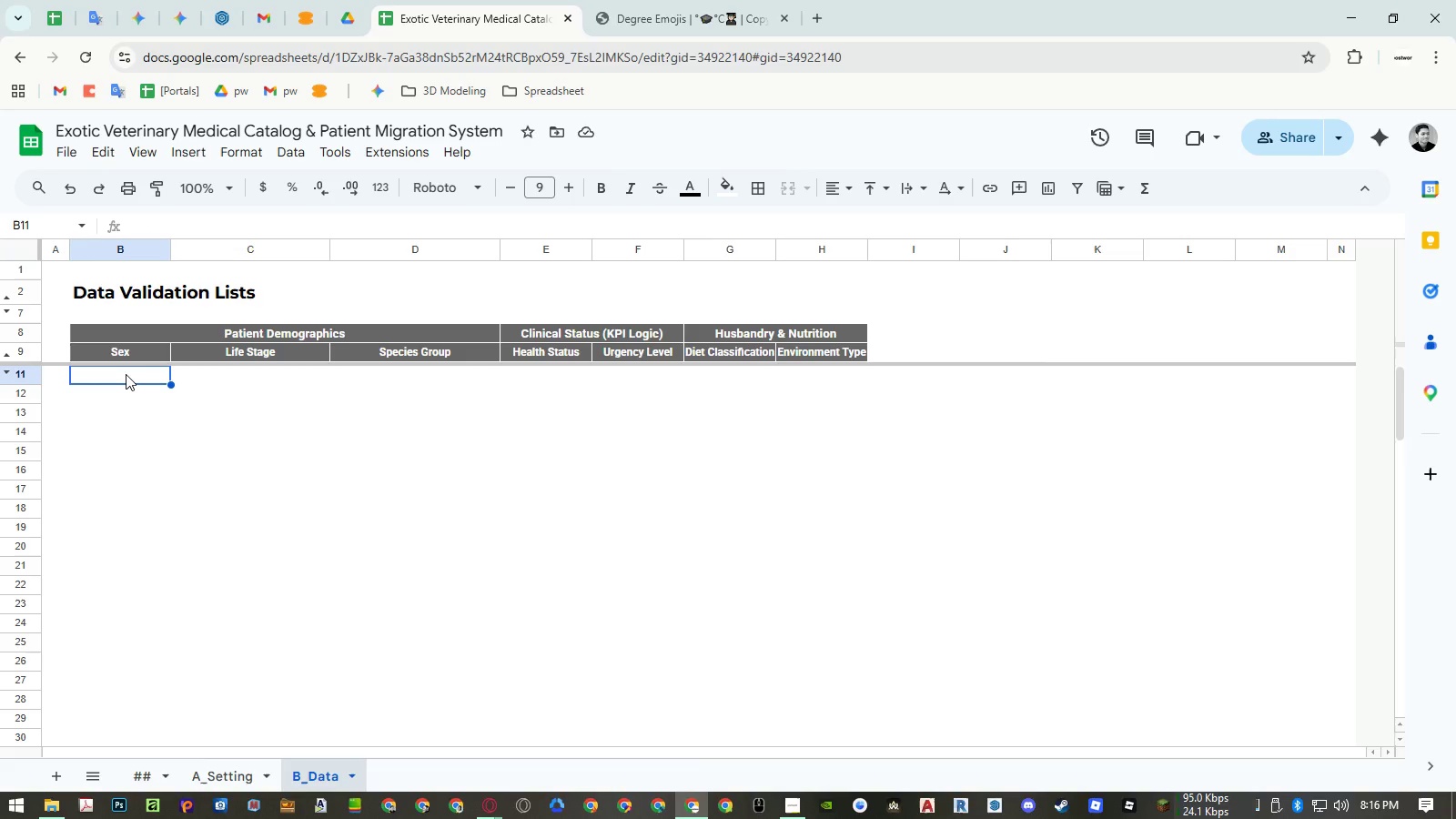 
wait(7.03)
 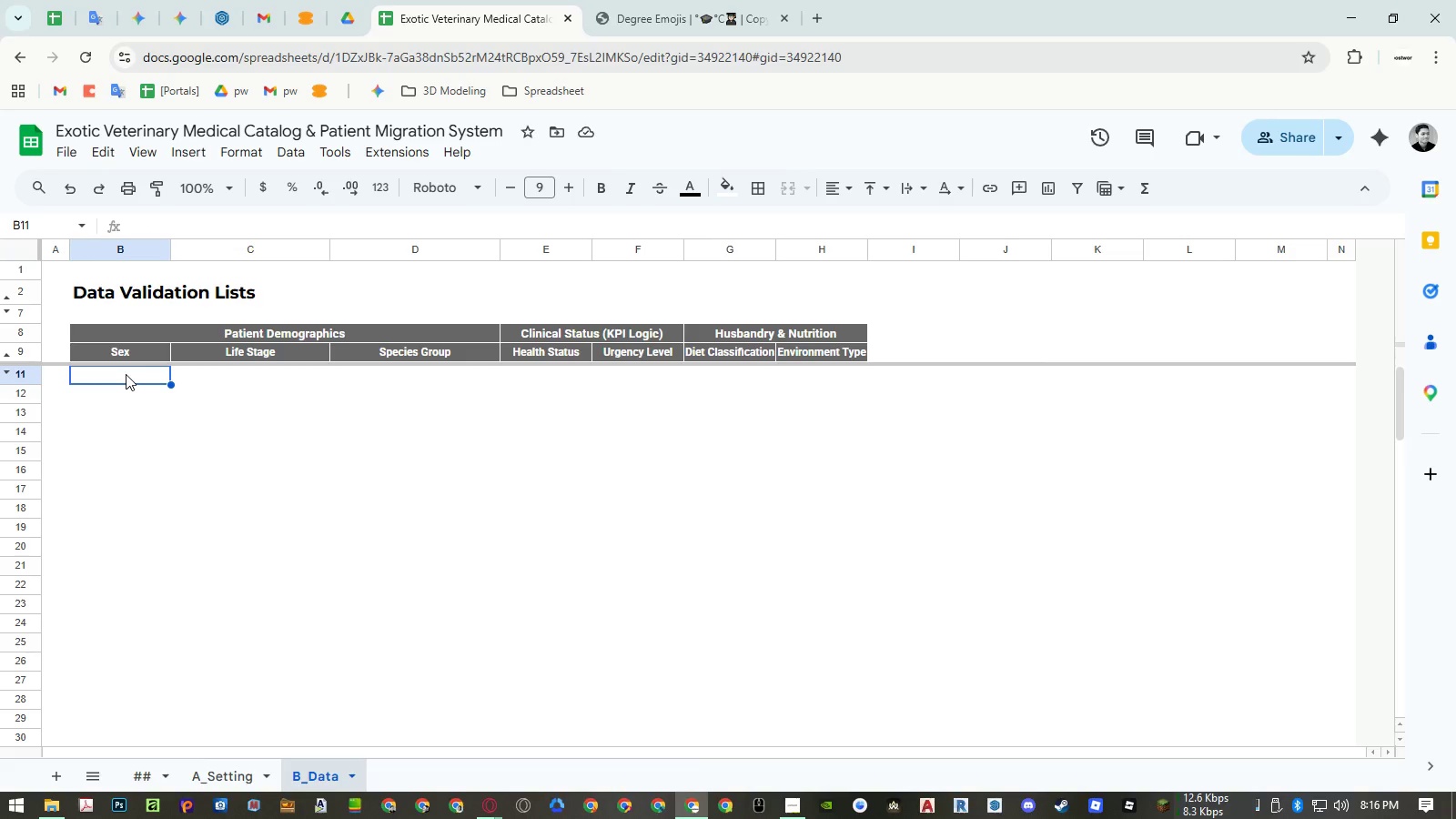 
left_click([128, 382])
 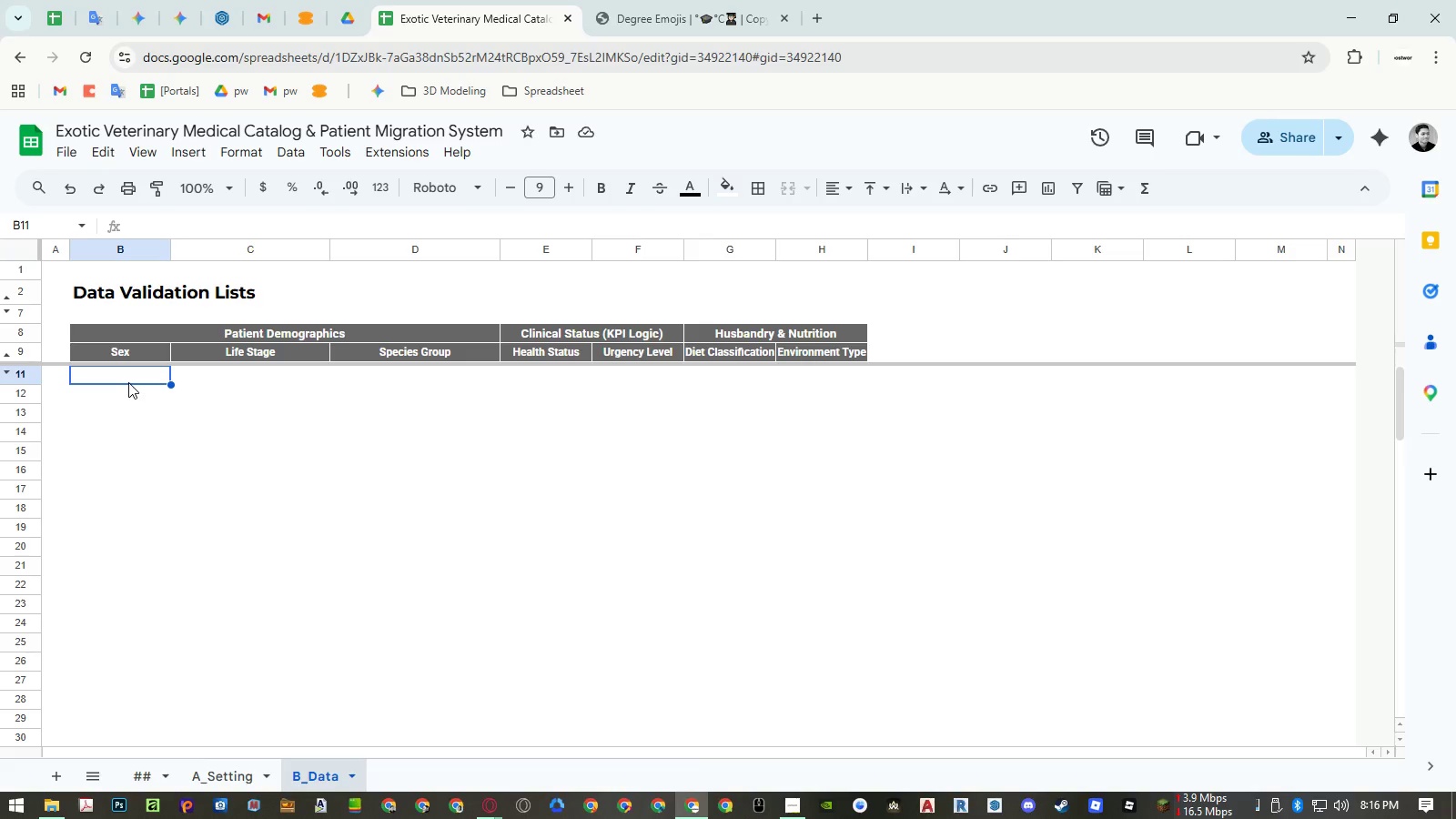 
type(Male)
 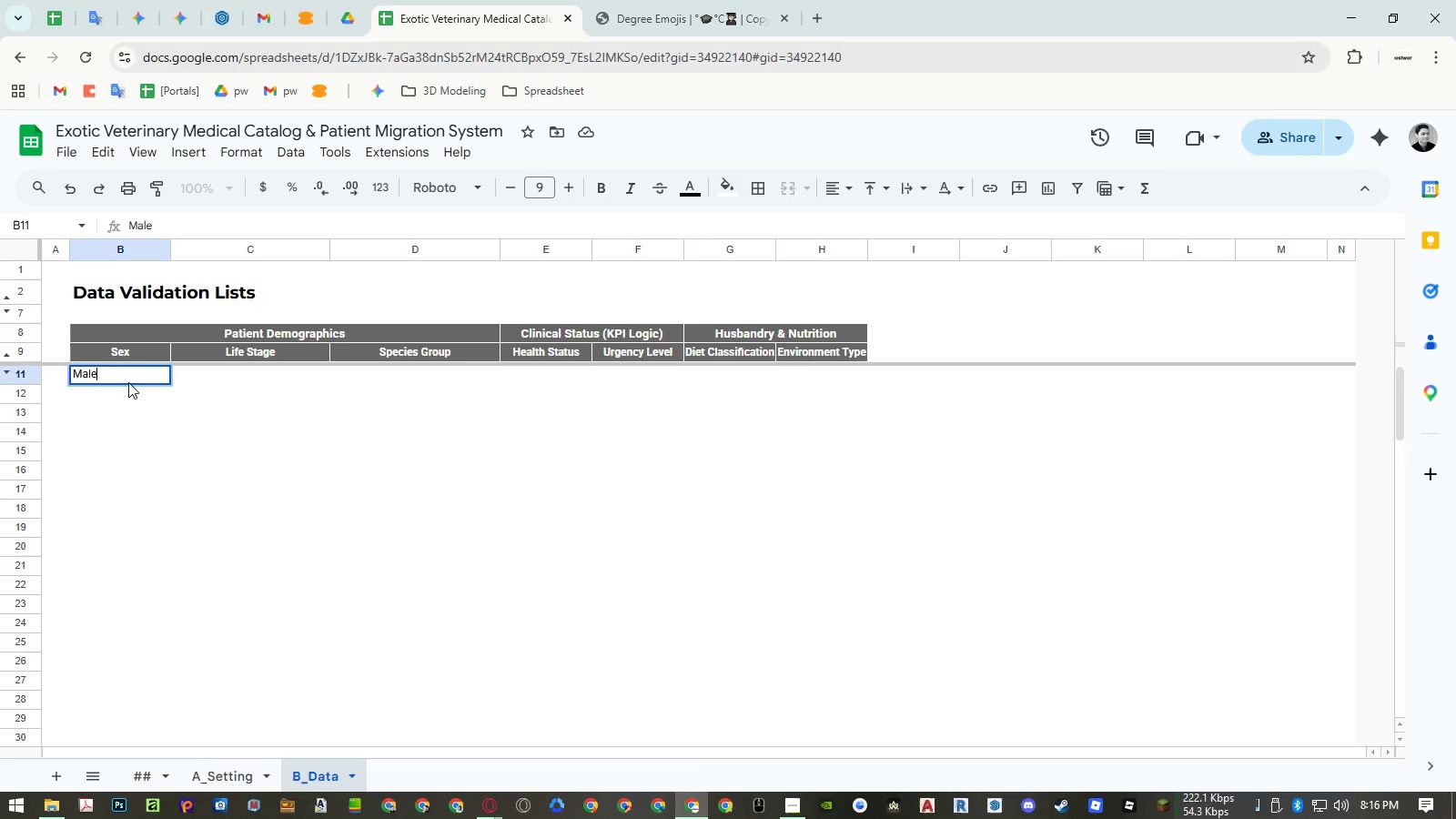 
key(Enter)
 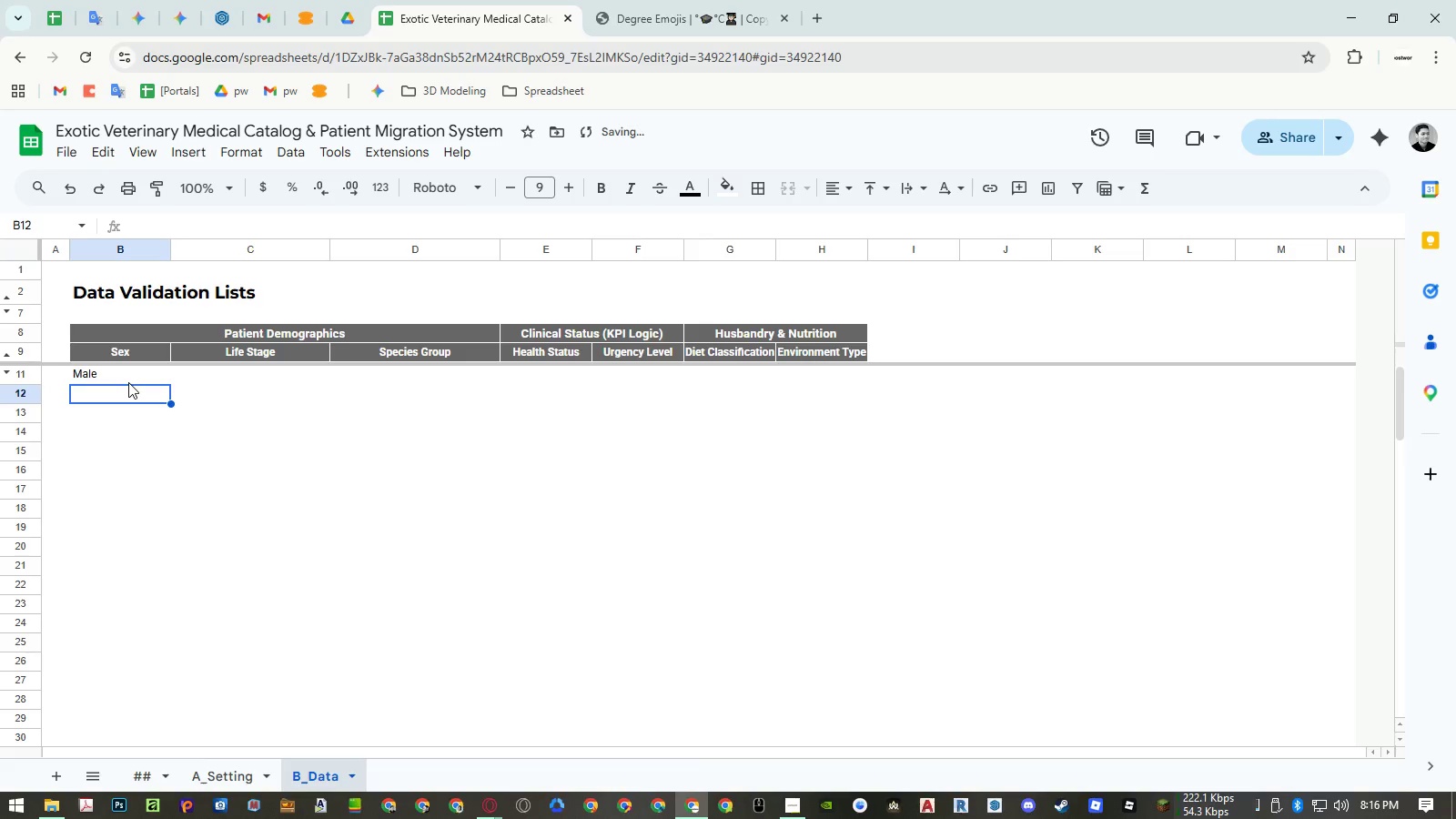 
type(Female)
 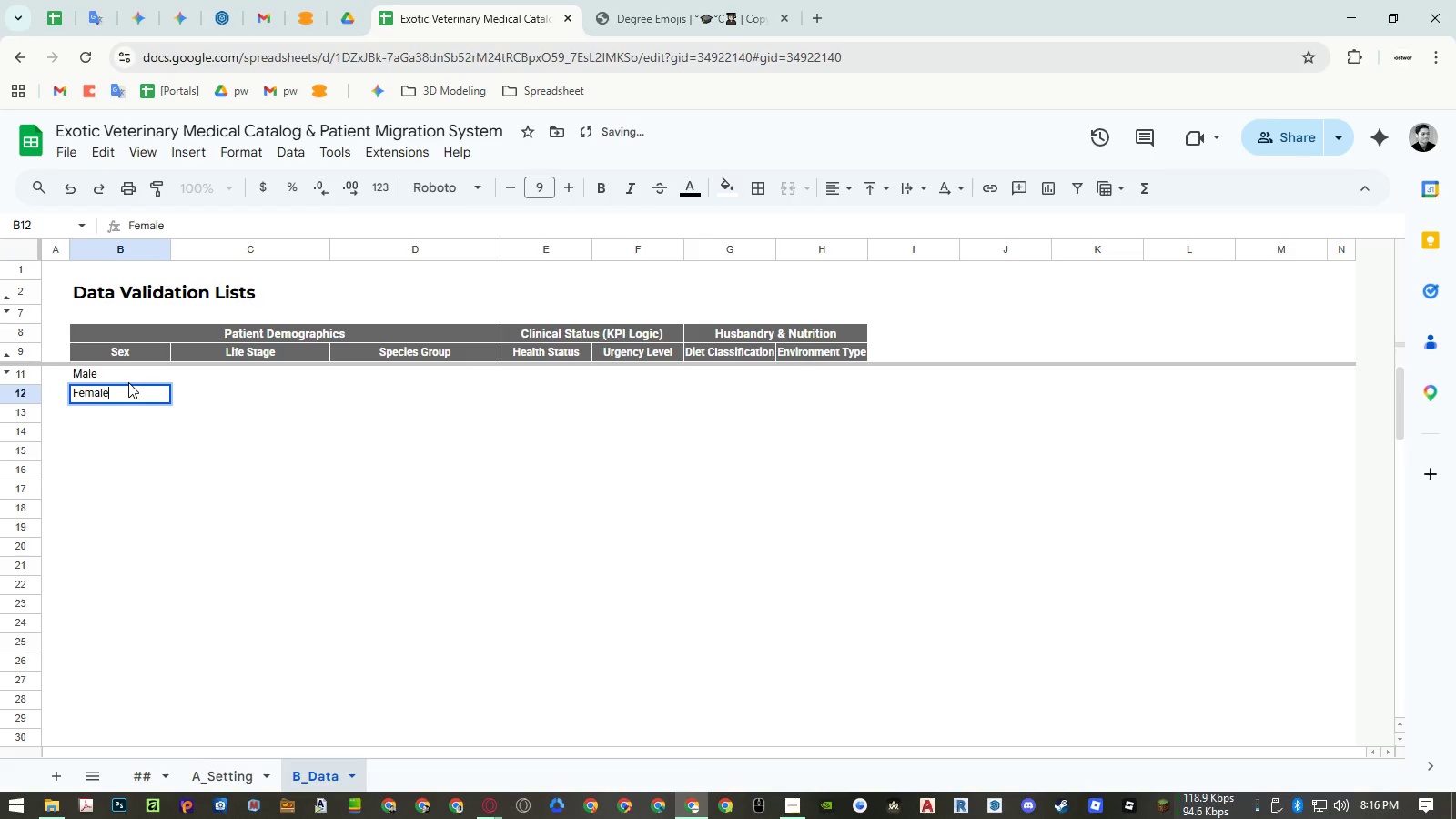 
key(Enter)
 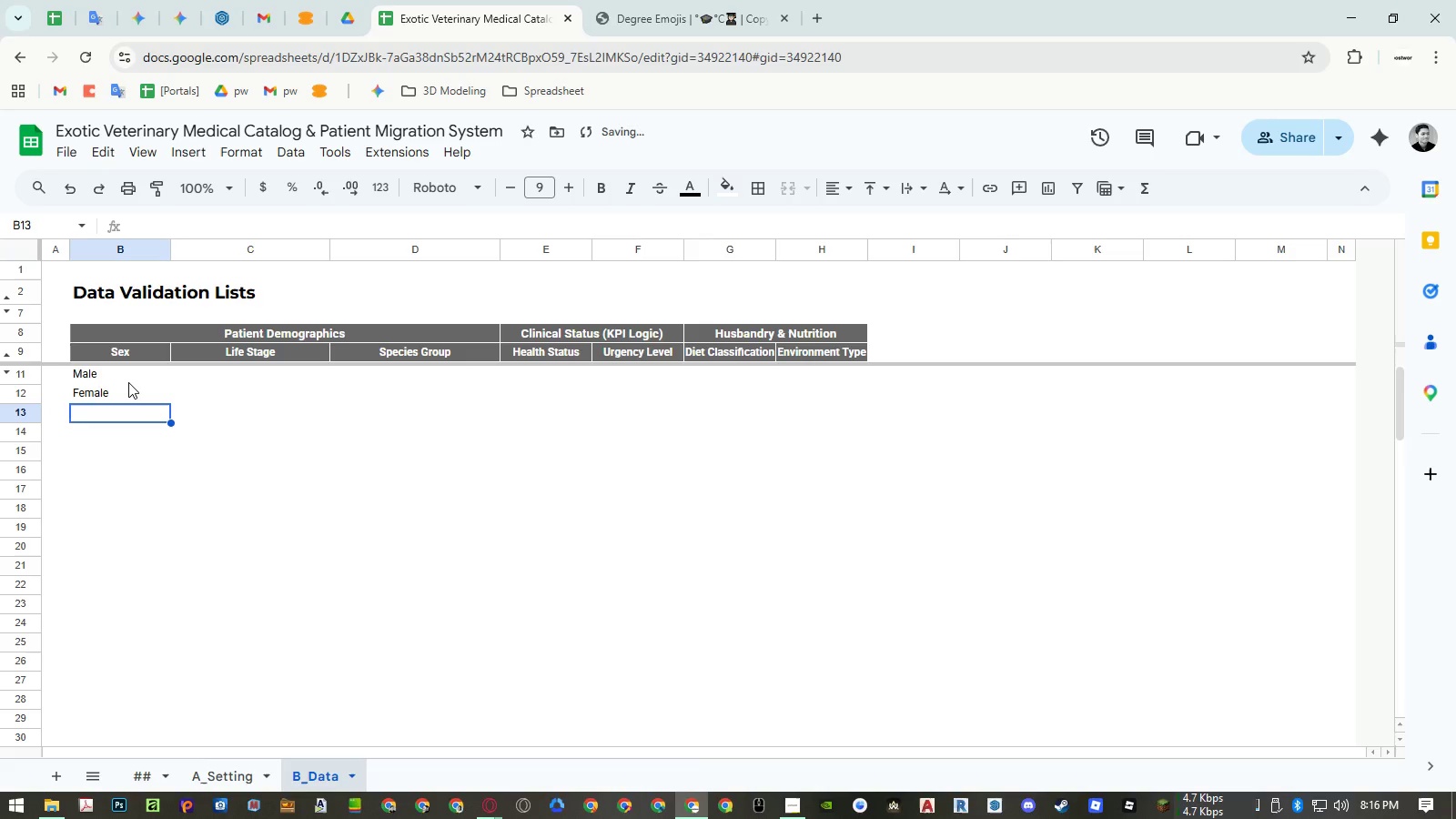 
type(Unknown)
 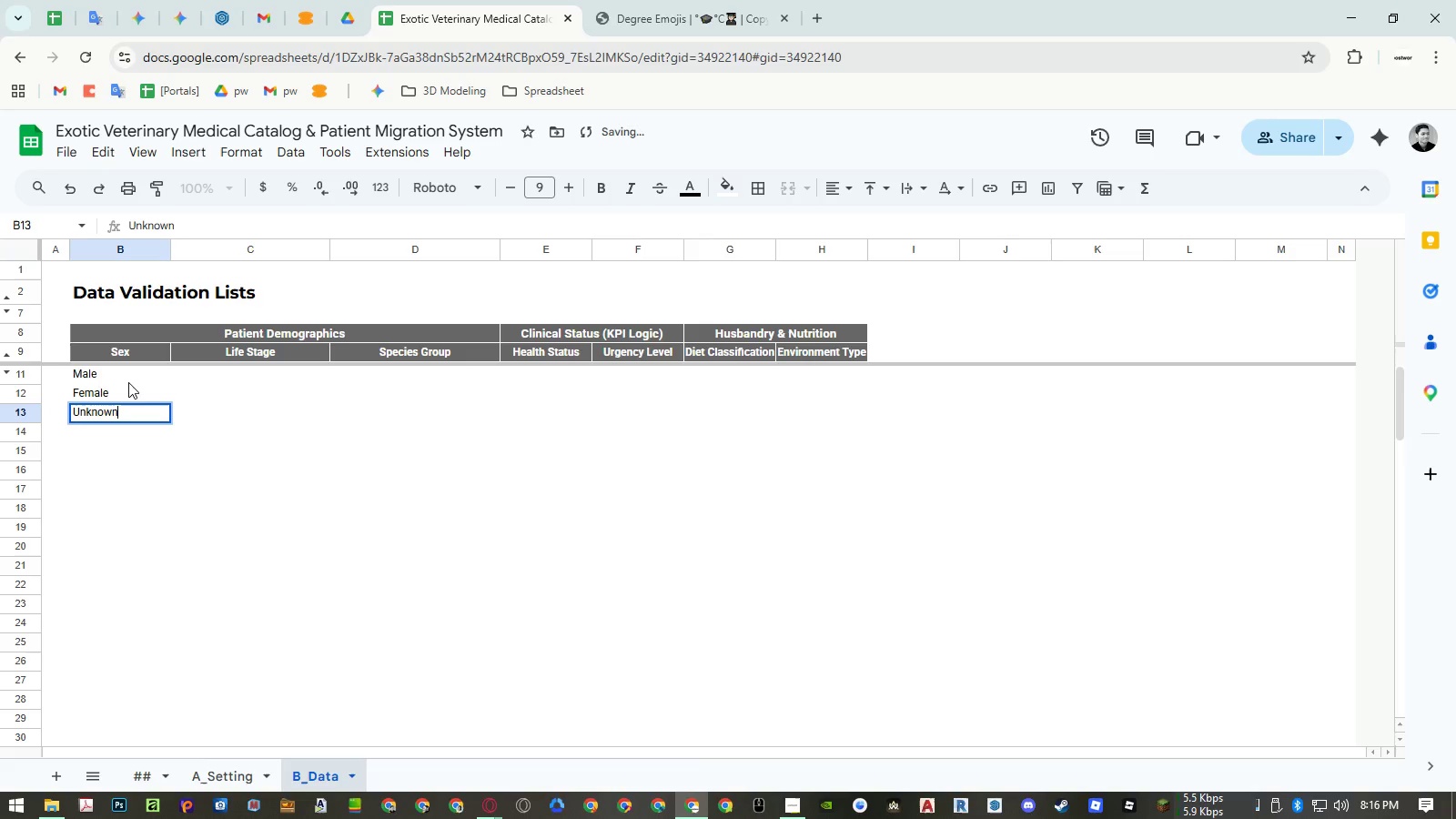 
key(Enter)
 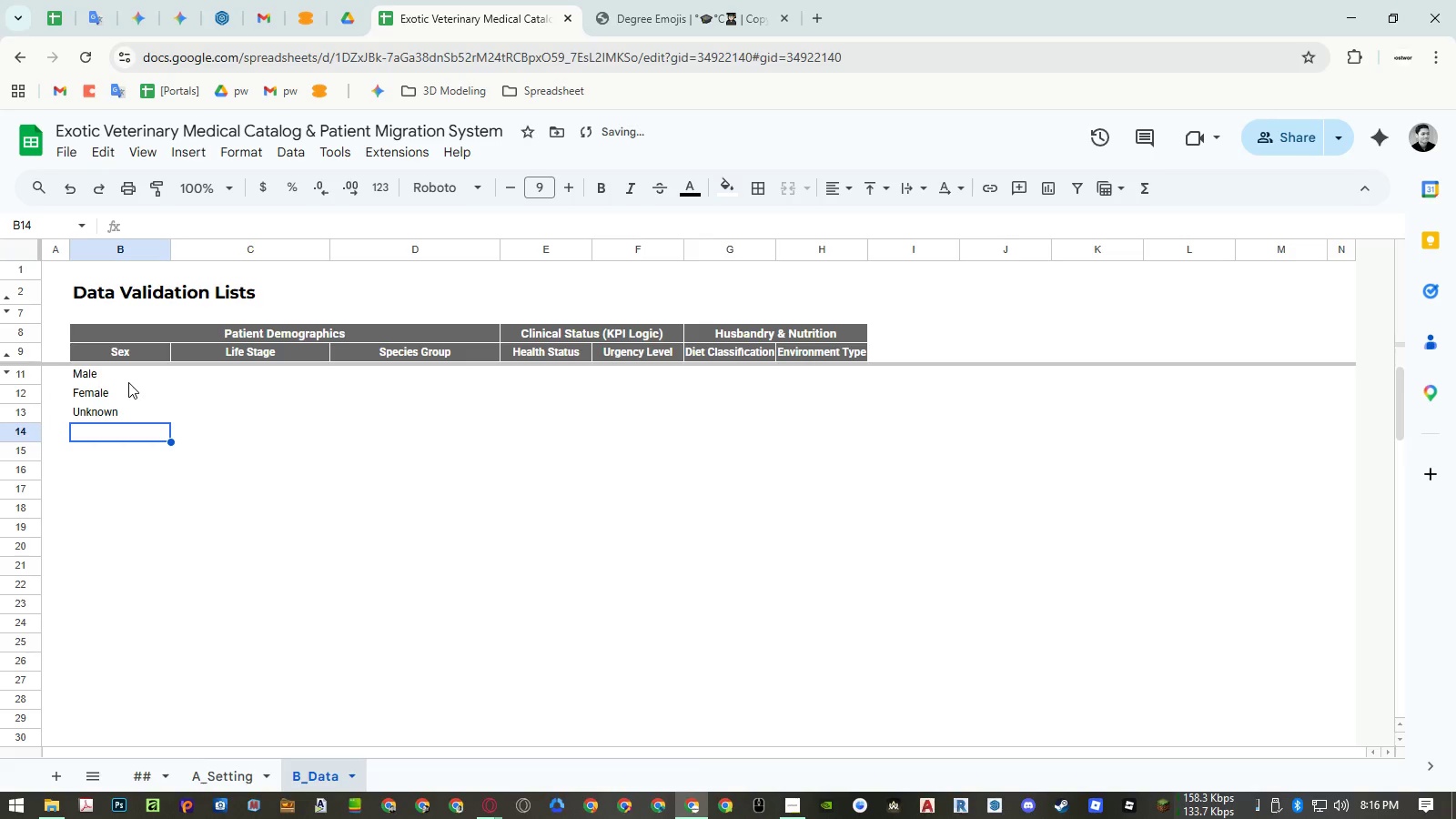 
type(Neutered)
 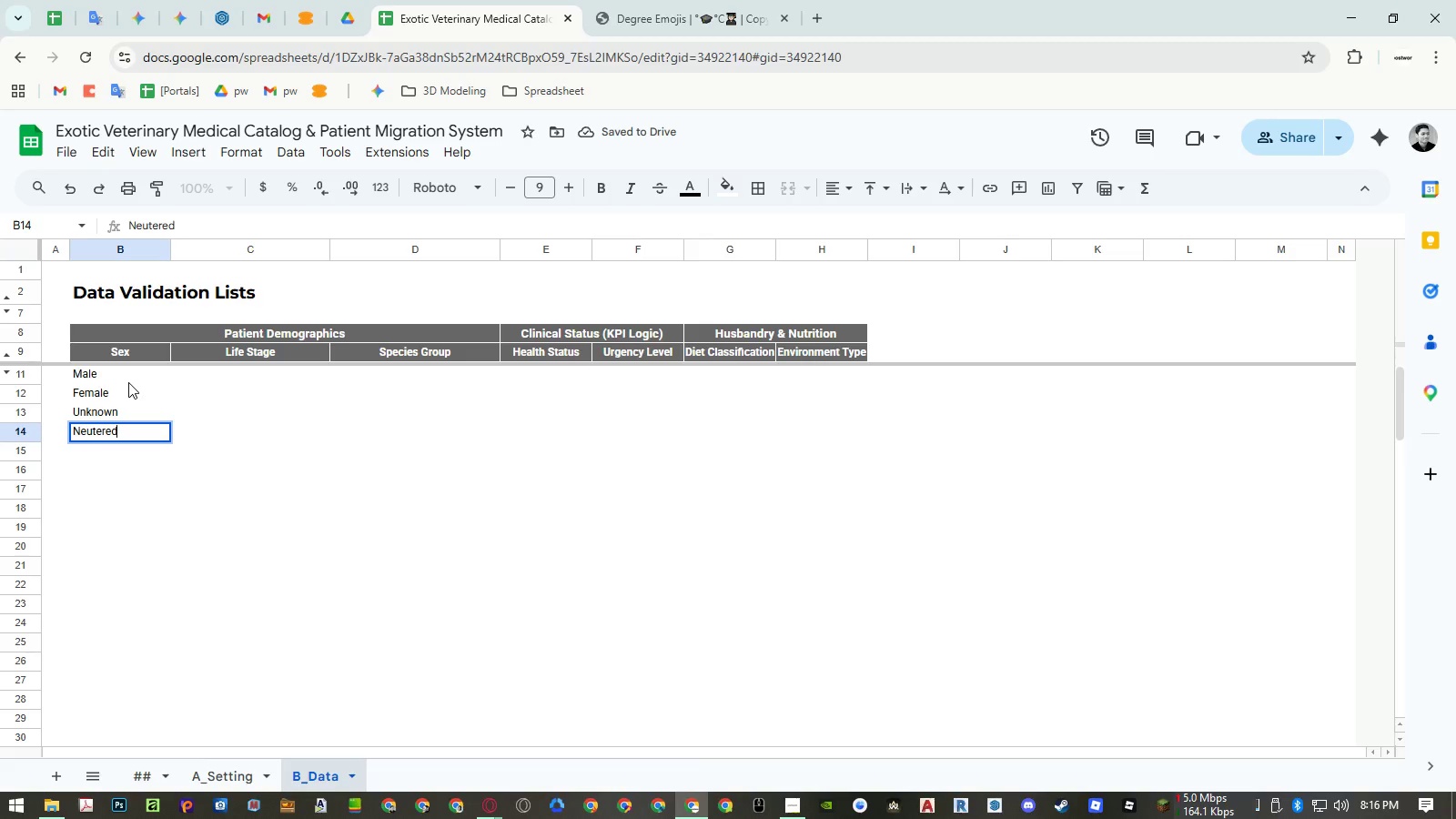 
key(Enter)
 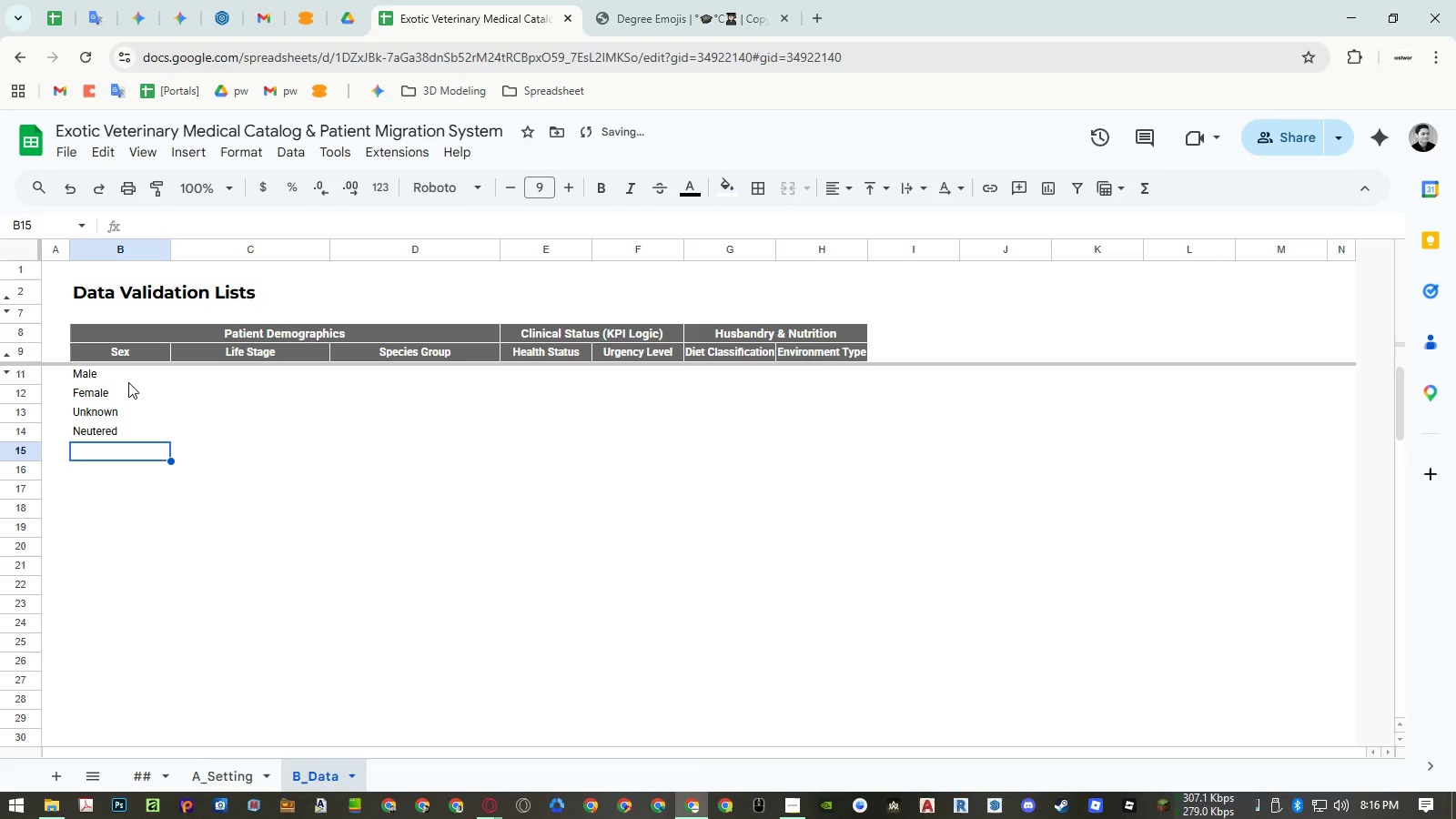 
type(Spayed)
 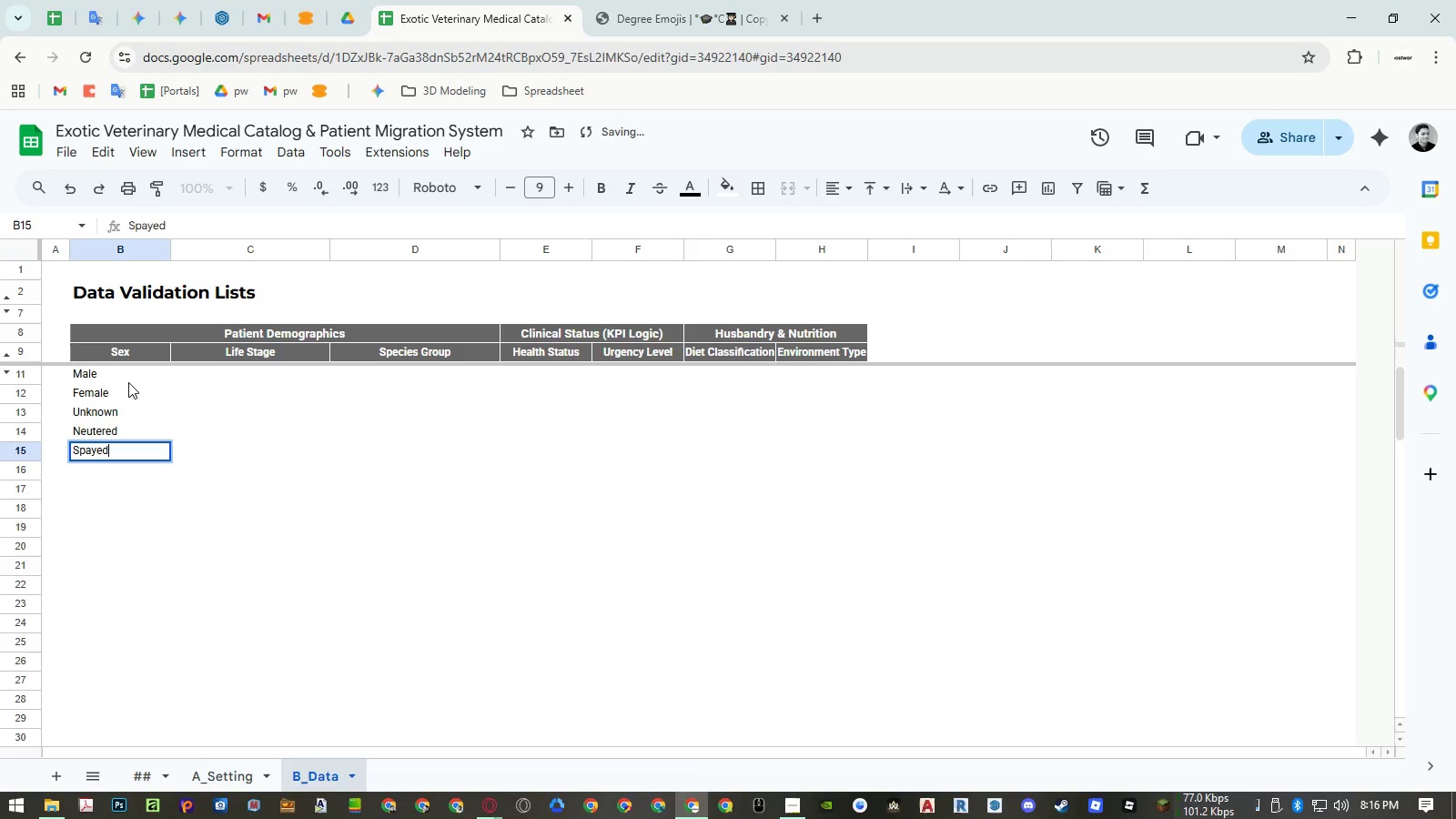 
key(ArrowRight)
 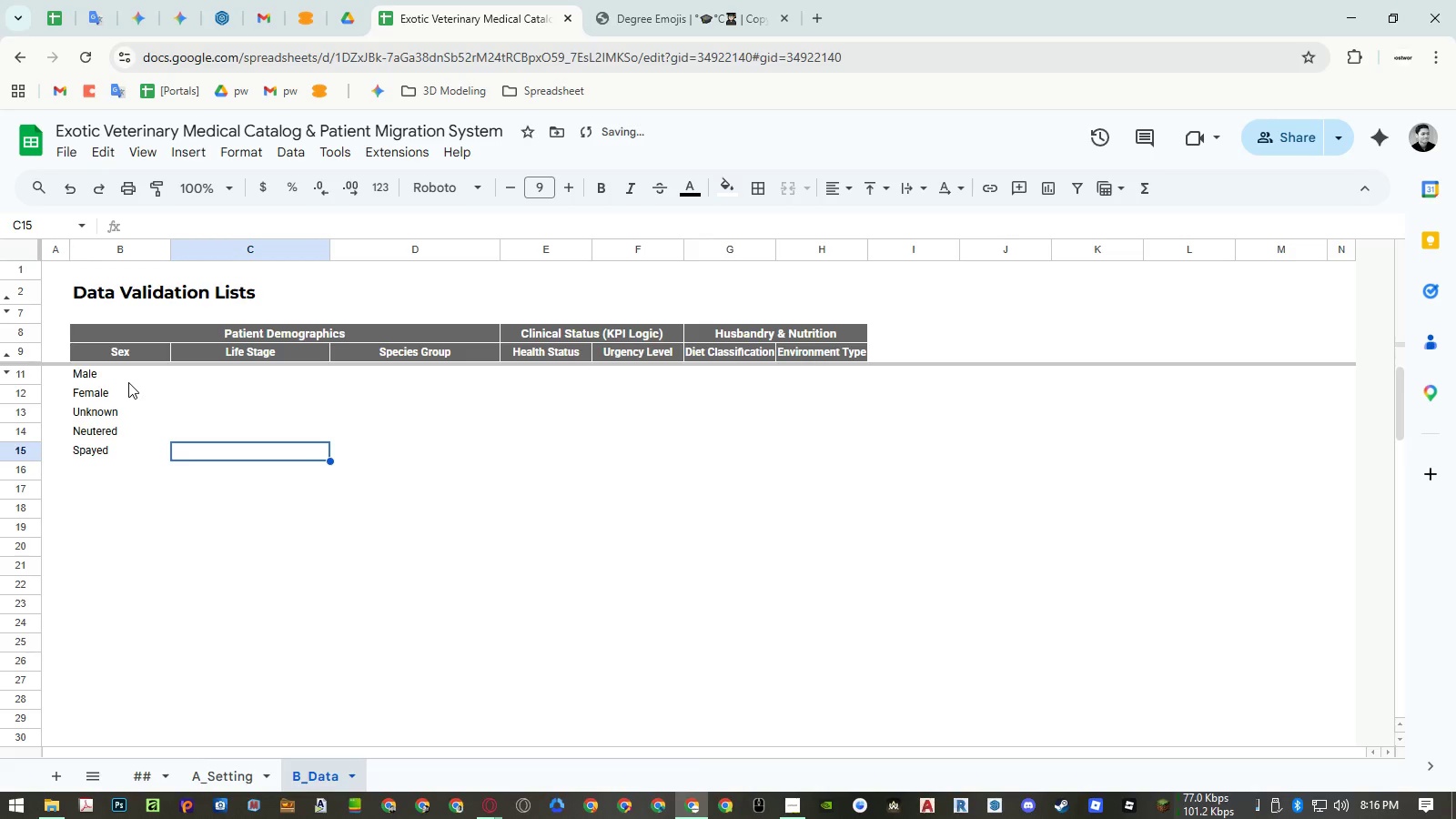 
key(Control+ArrowUp)
 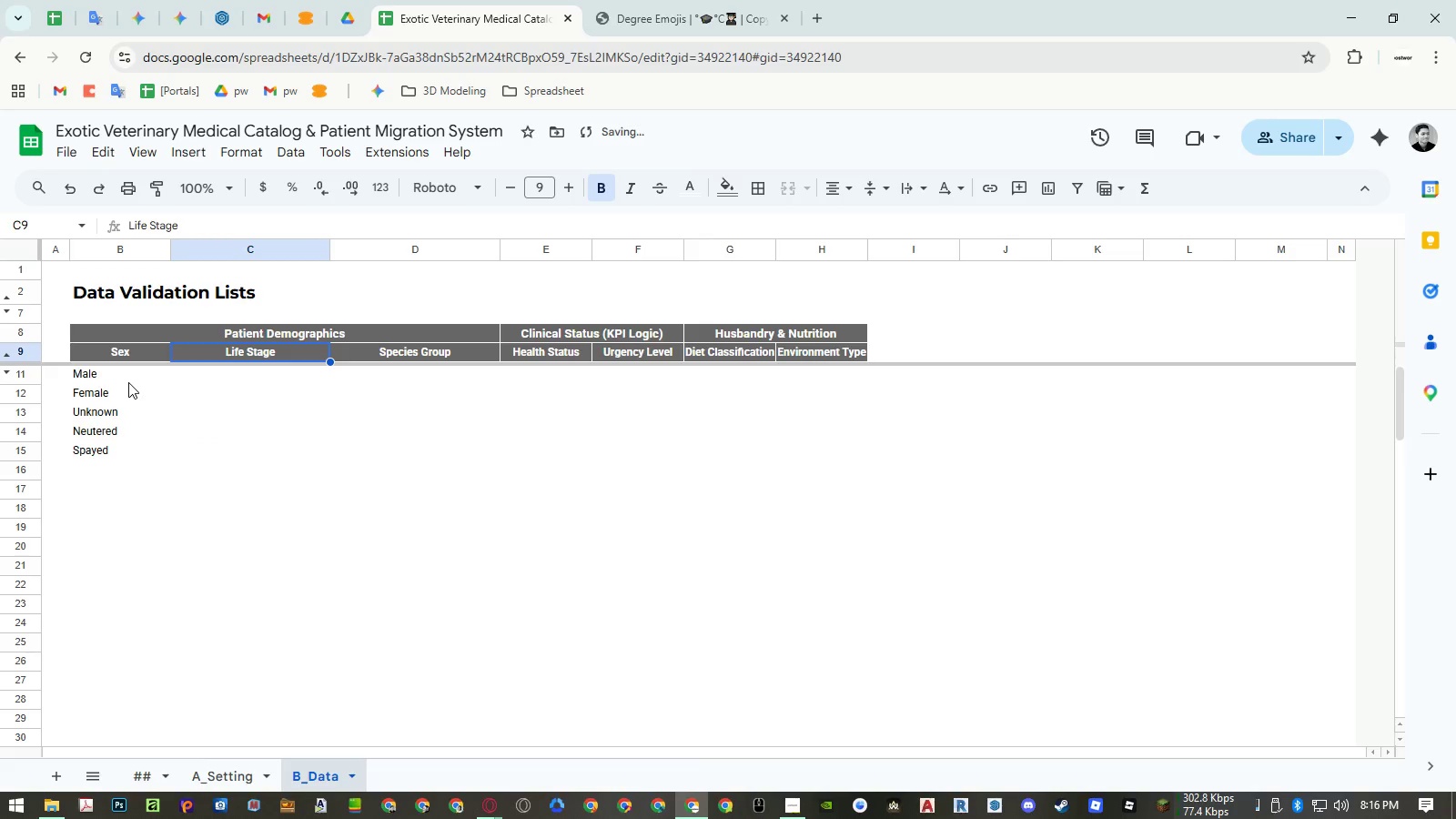 
key(ArrowDown)
 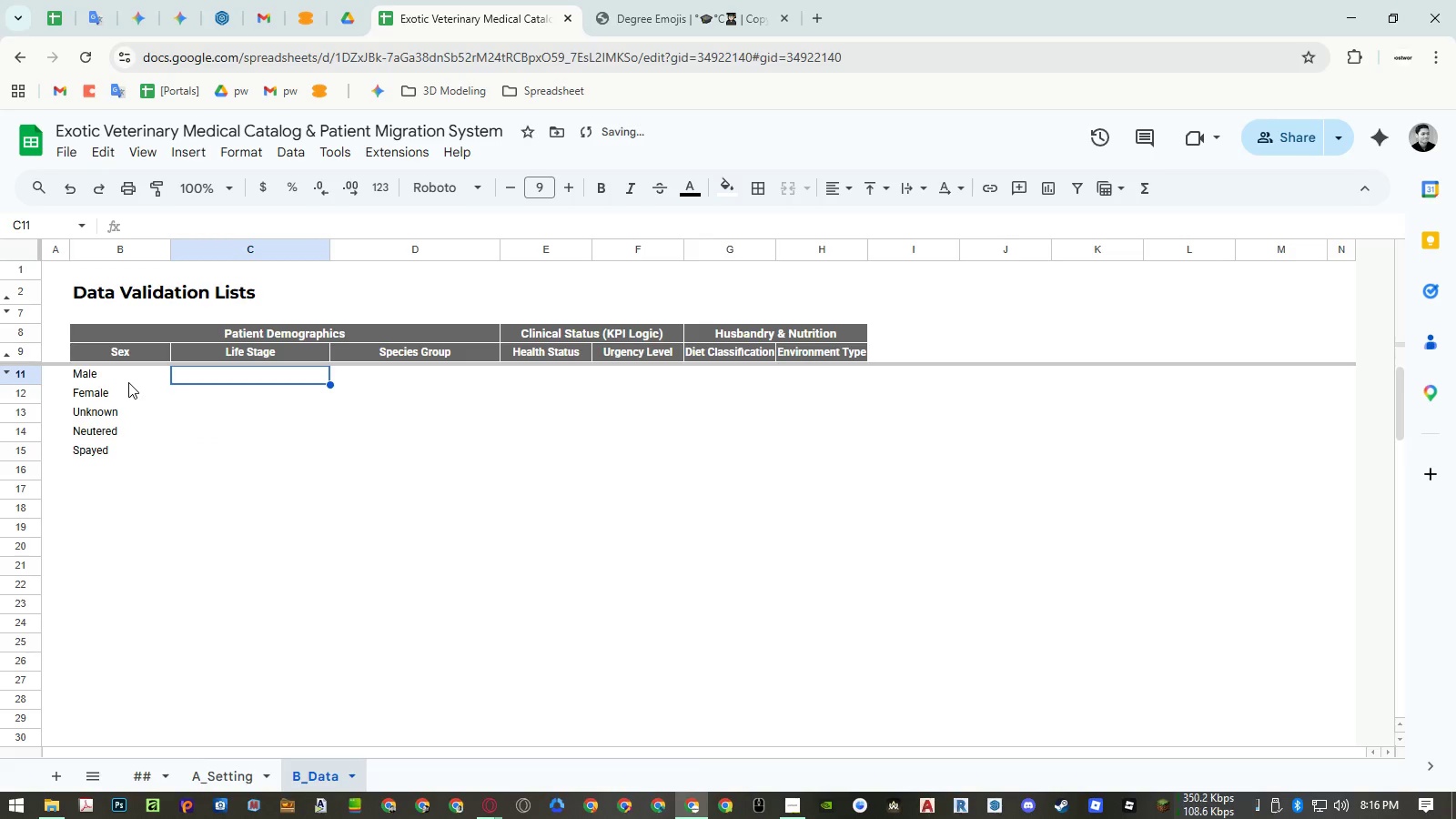 
type(Hathling)
key(Backspace)
key(Backspace)
key(Backspace)
key(Backspace)
key(Backspace)
type(chling)
 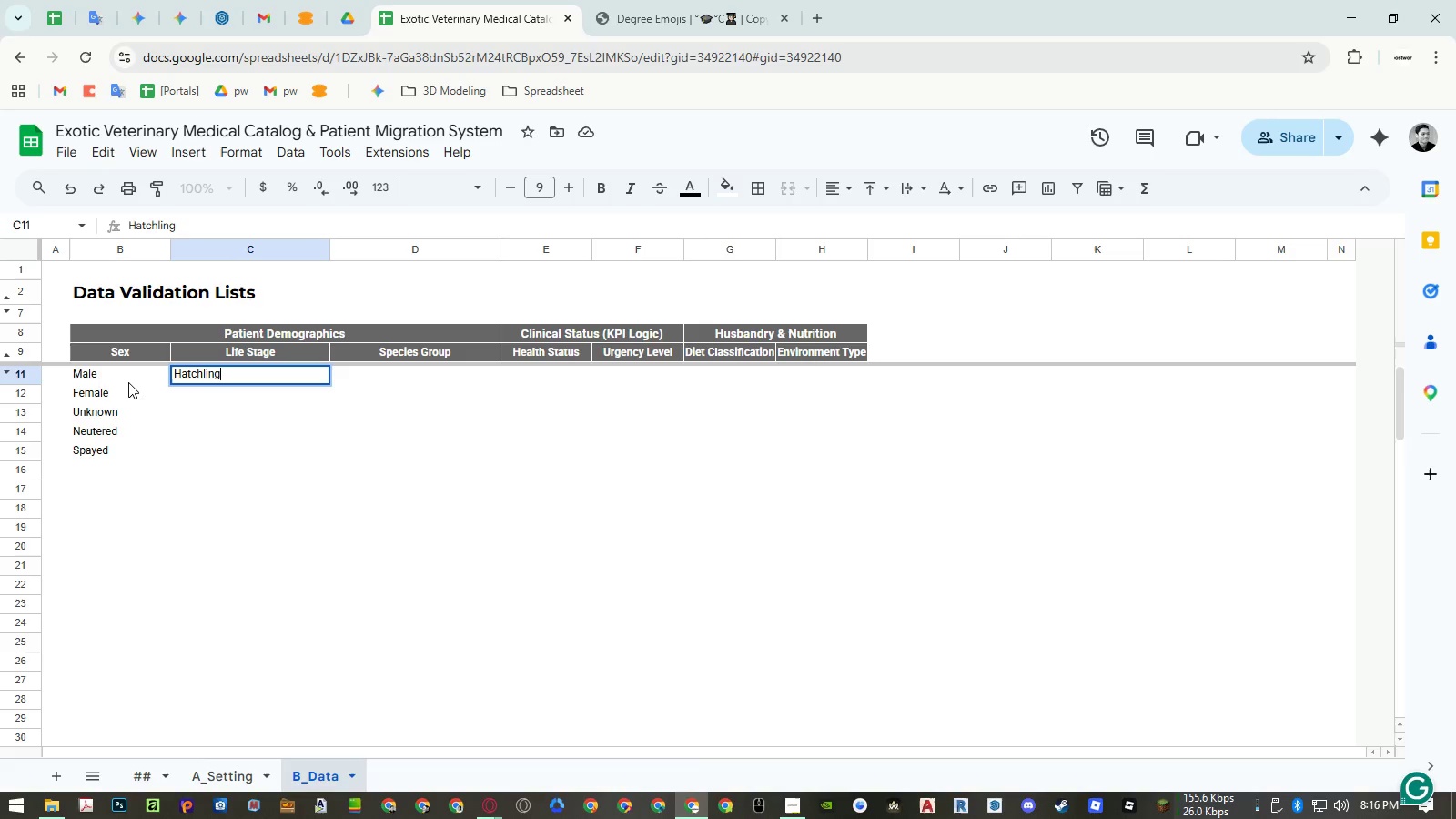 
type(/Neonate)
 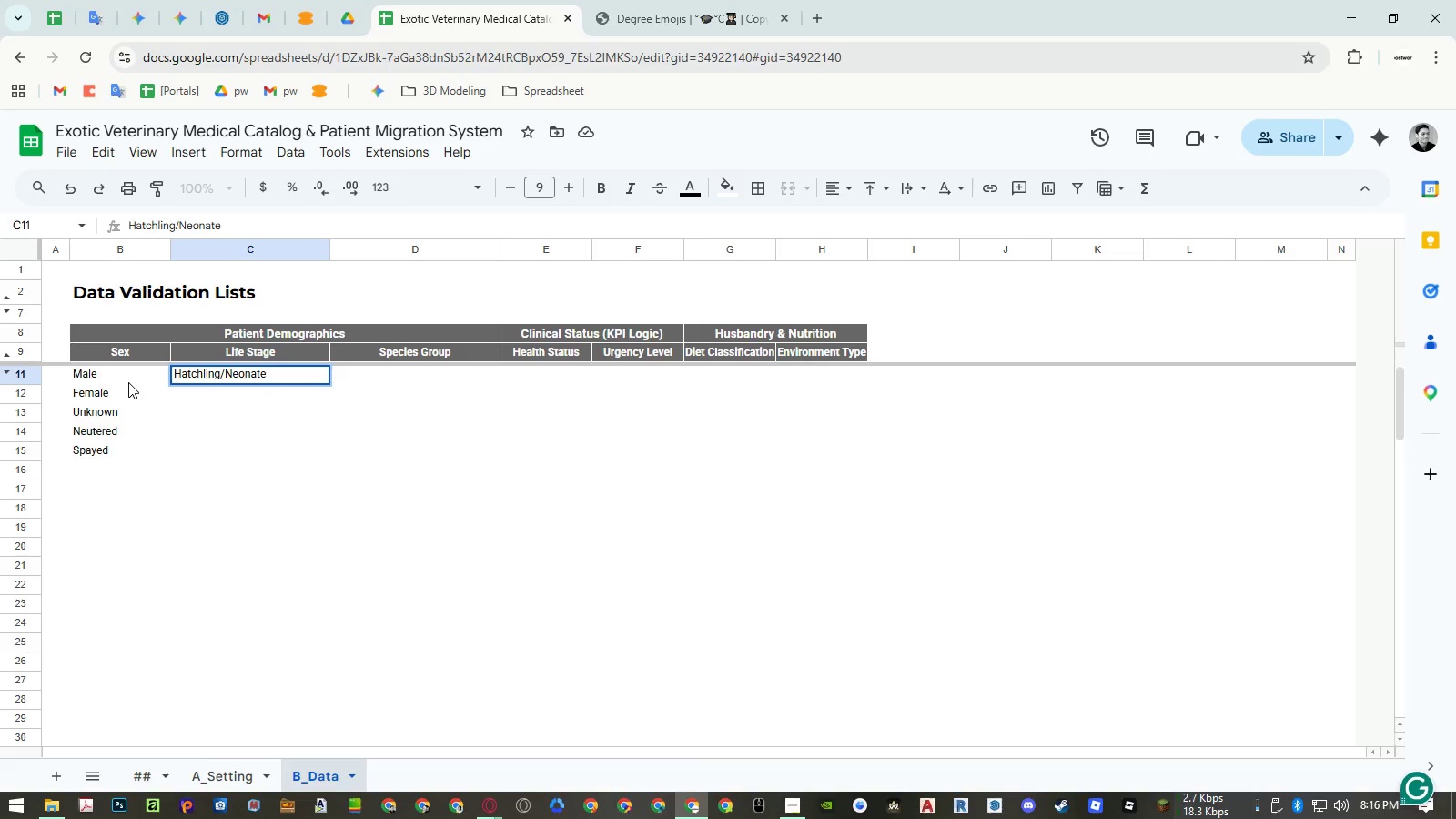 
key(Enter)
 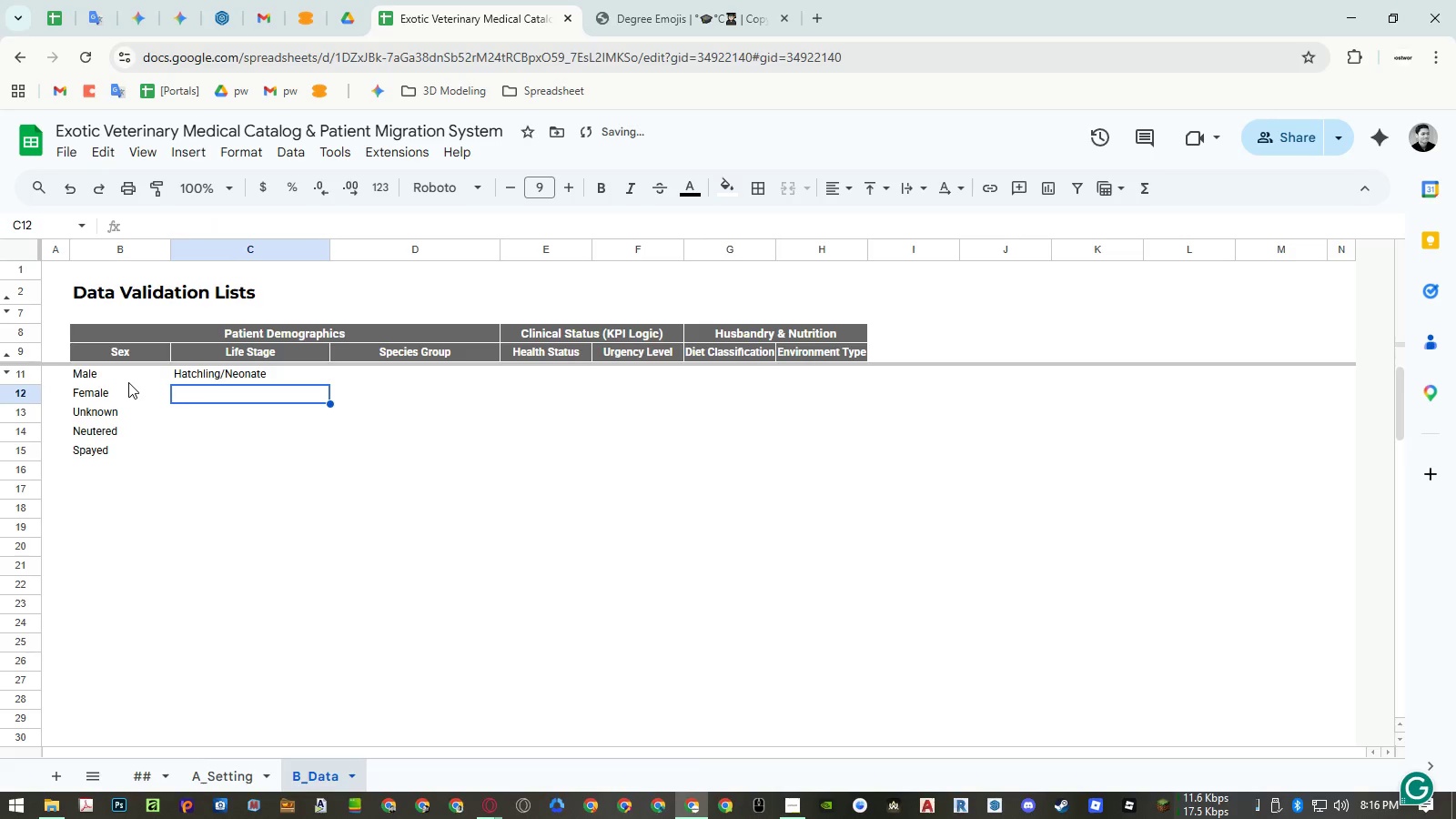 
hold_key(key=ShiftLeft, duration=0.42)
 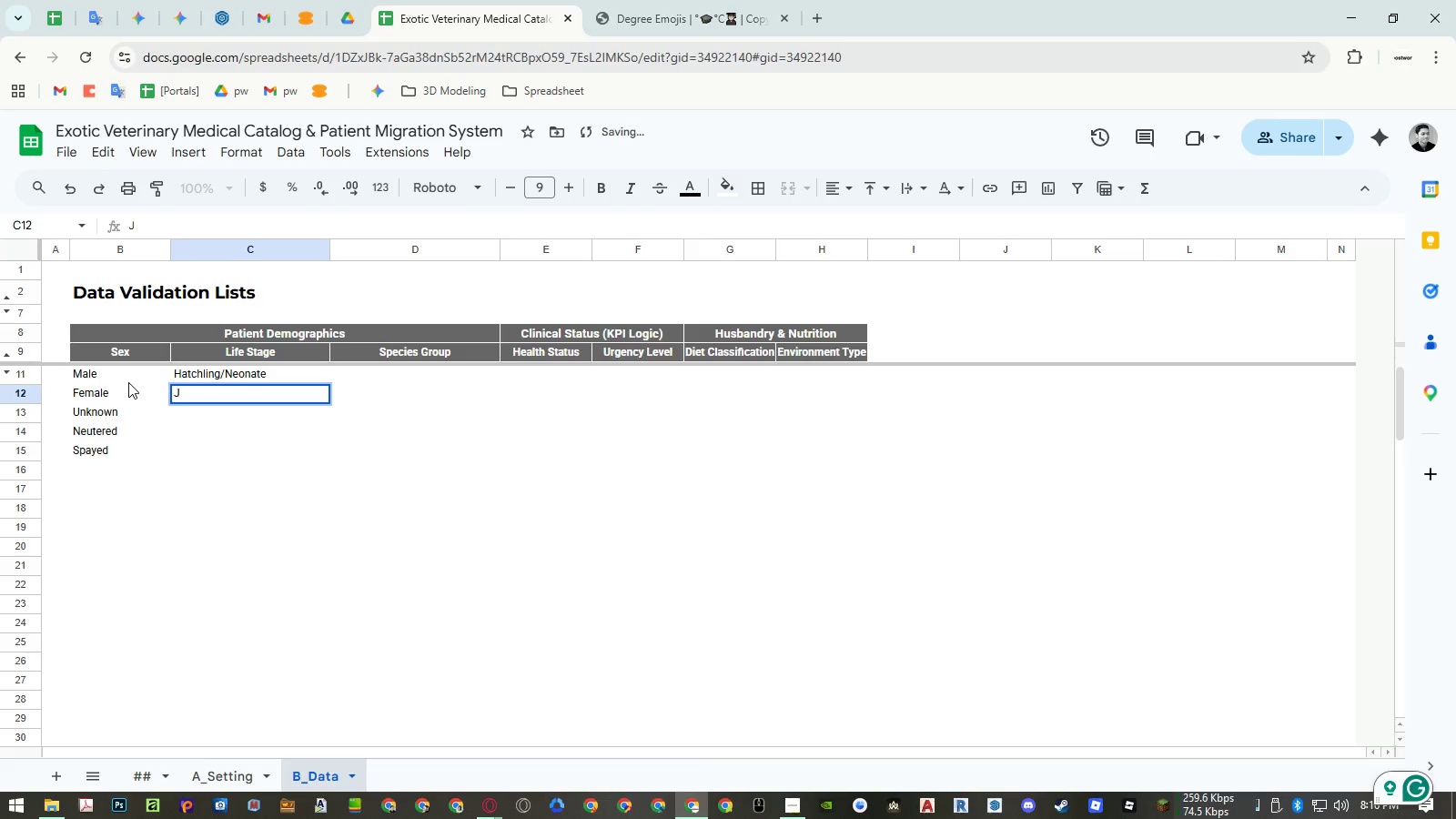 
type(juvenile)
 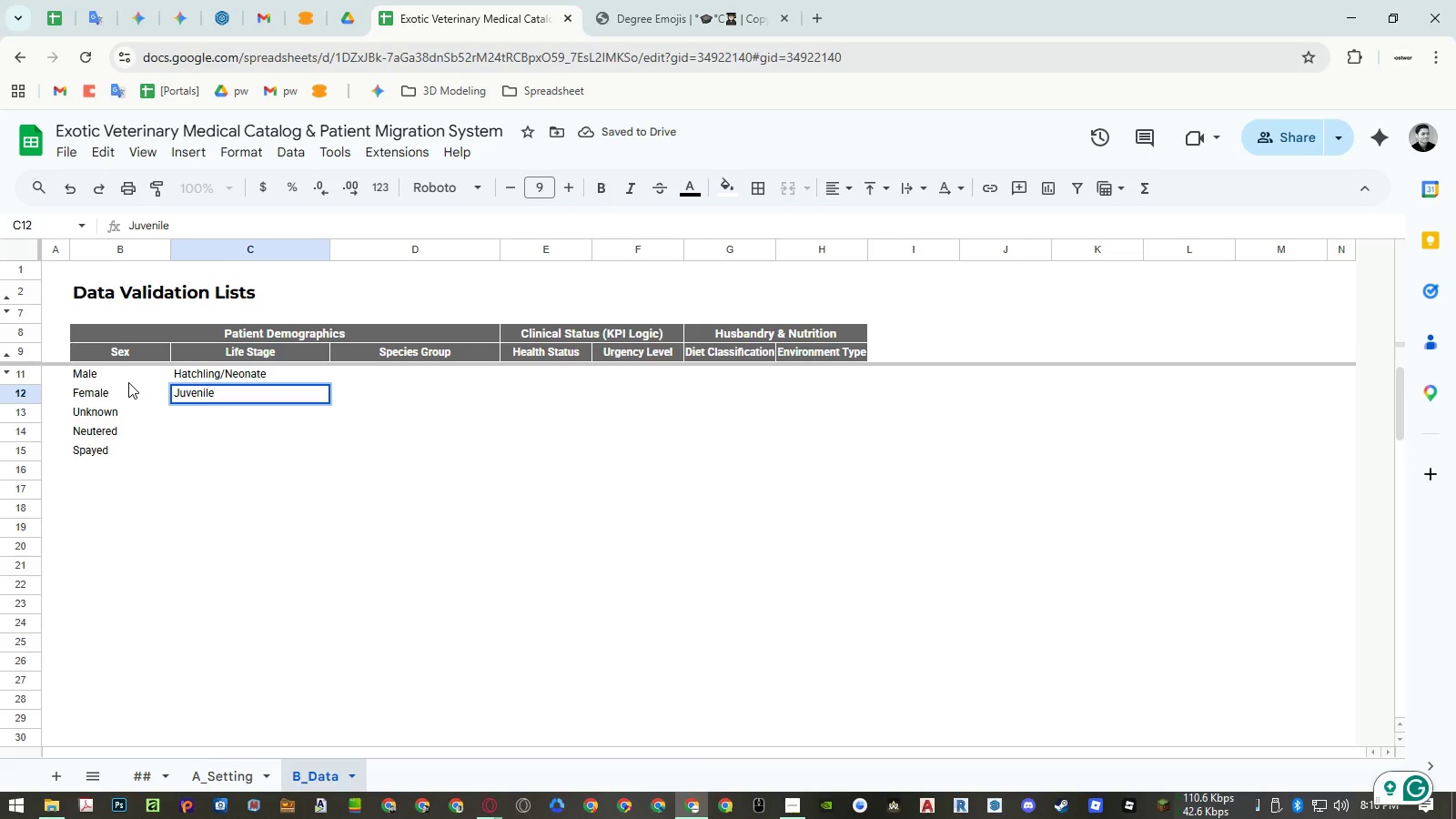 
key(Enter)
 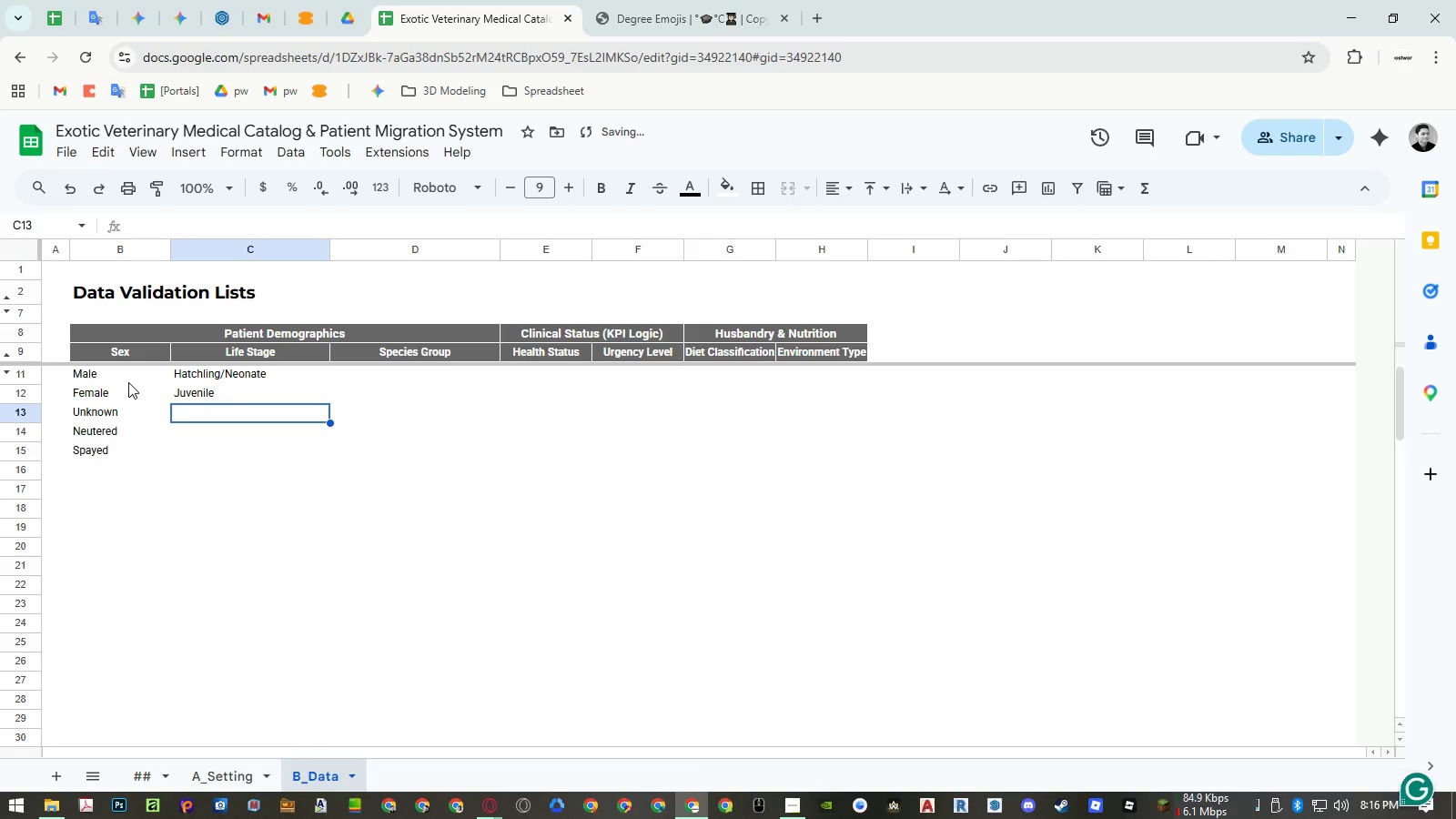 
type(Sub-Adult)
 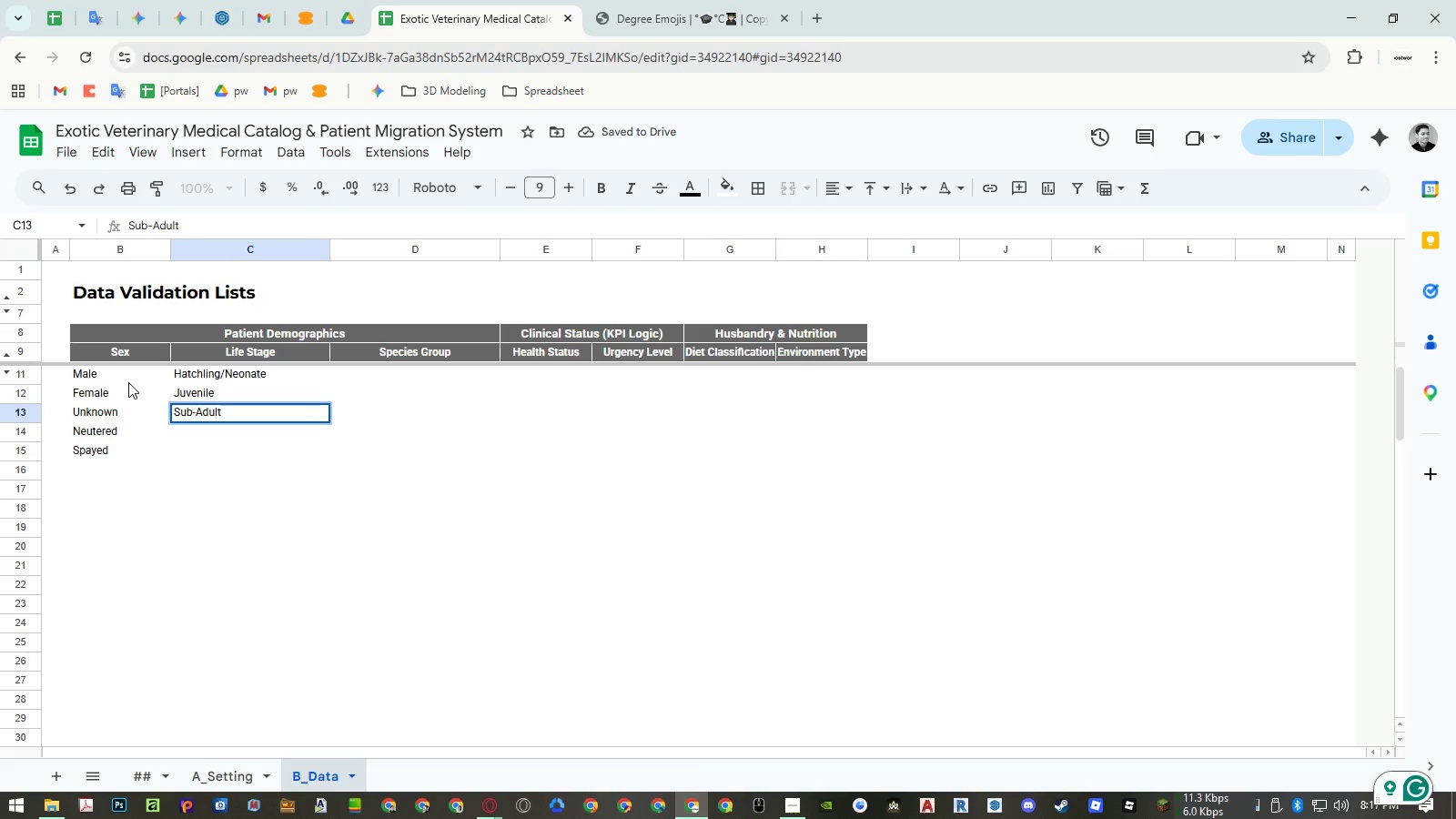 
key(Enter)
 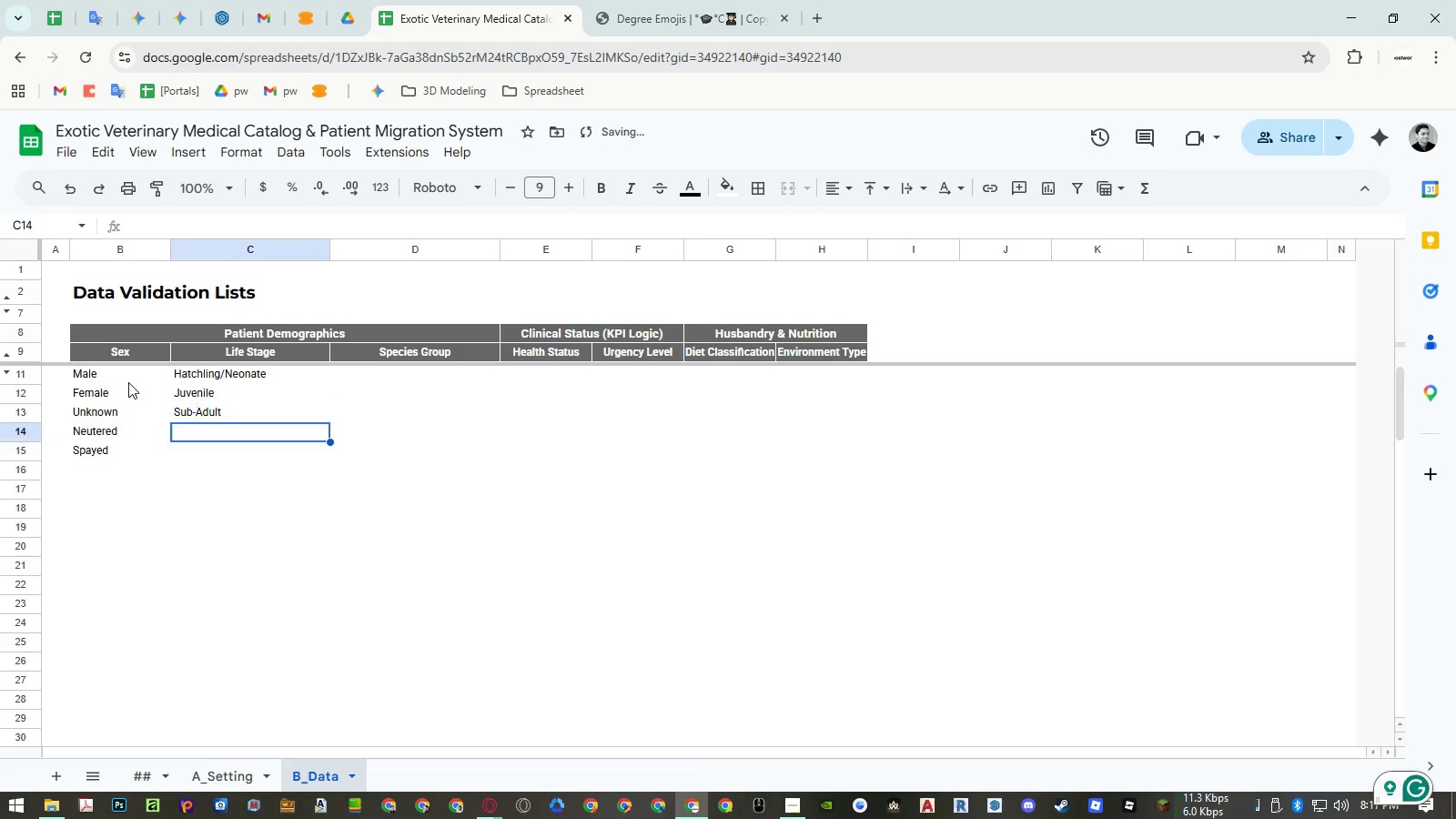 
type(Adult)
 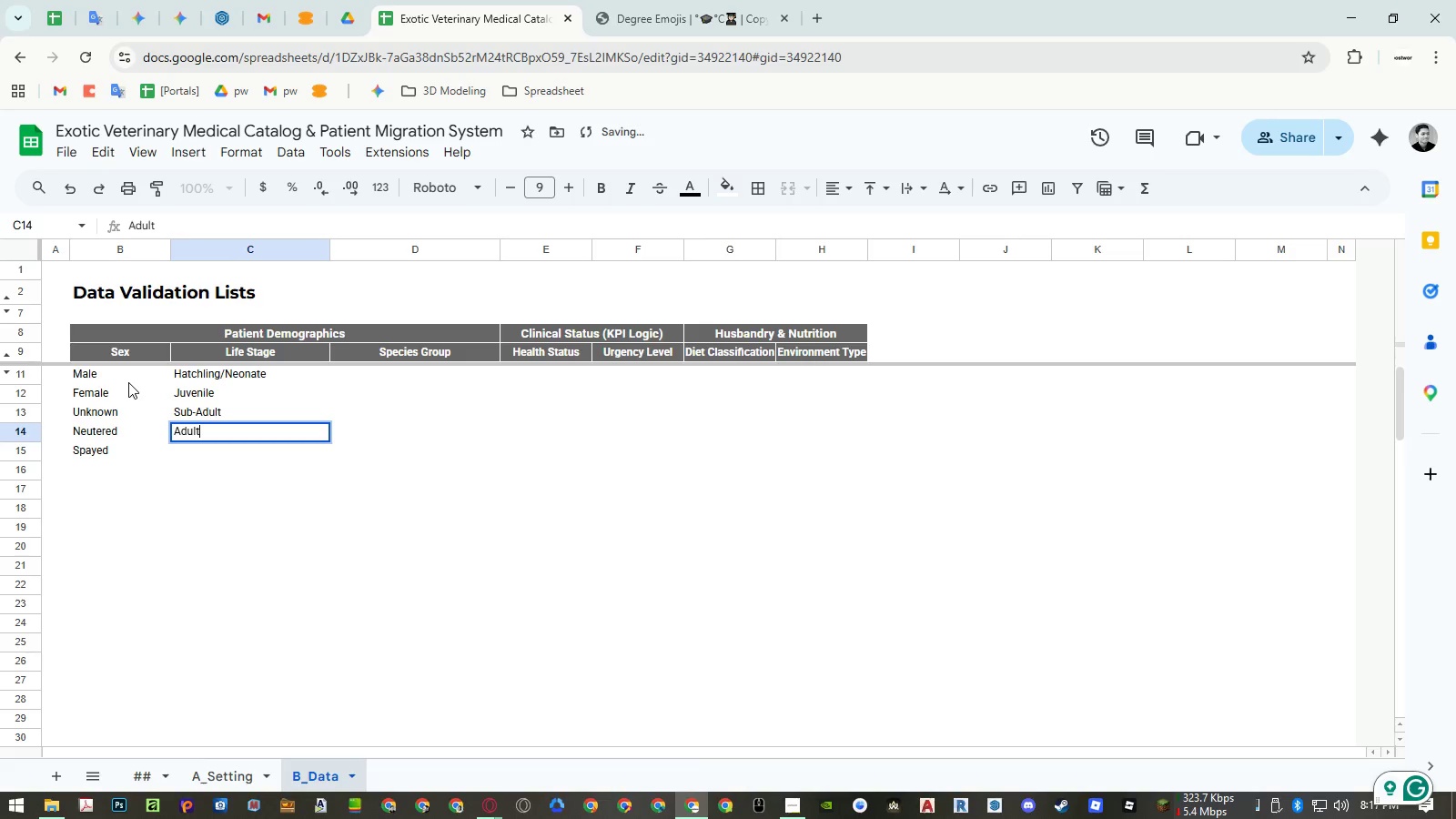 
key(Enter)
 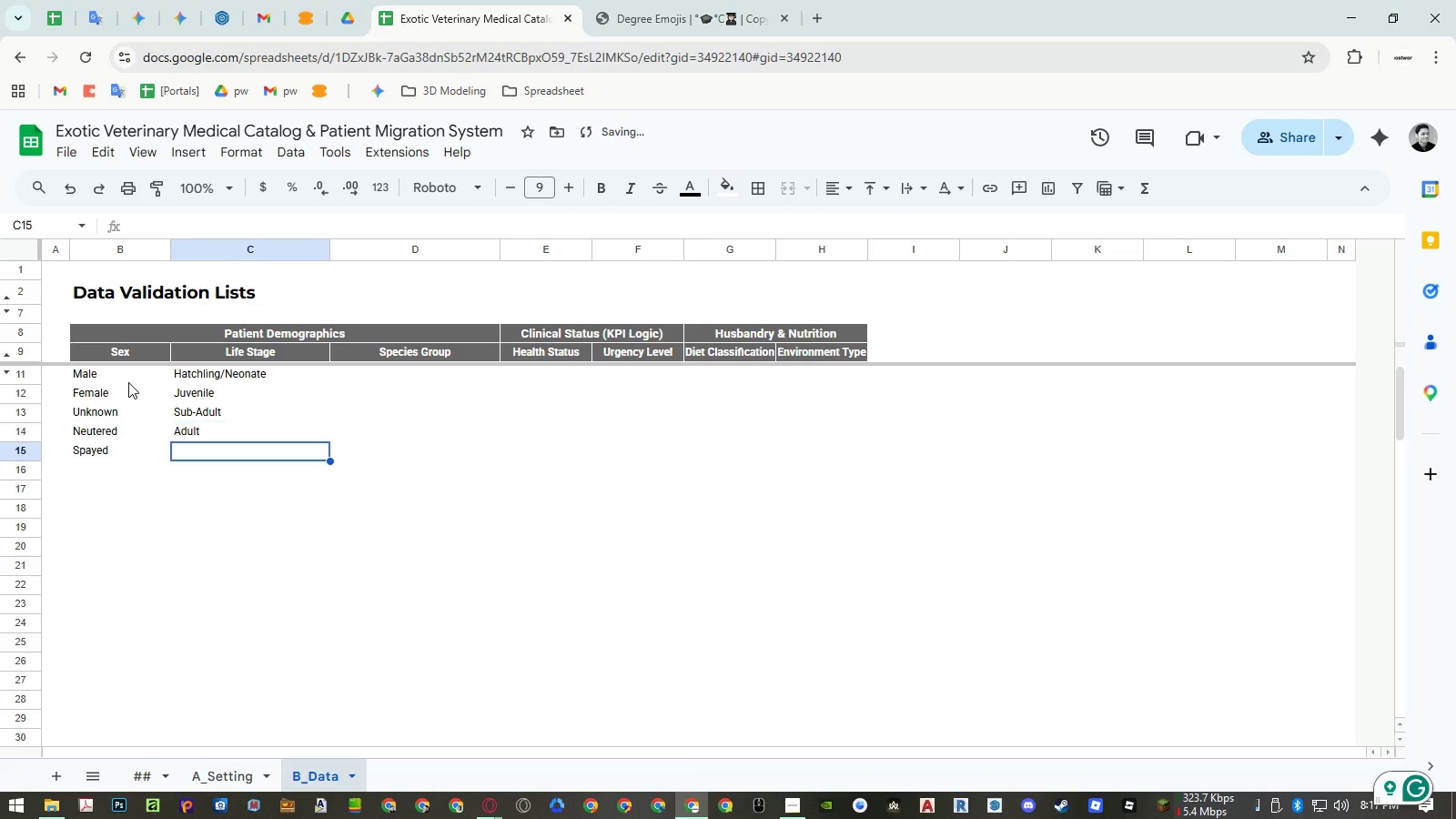 
type(Senior)
 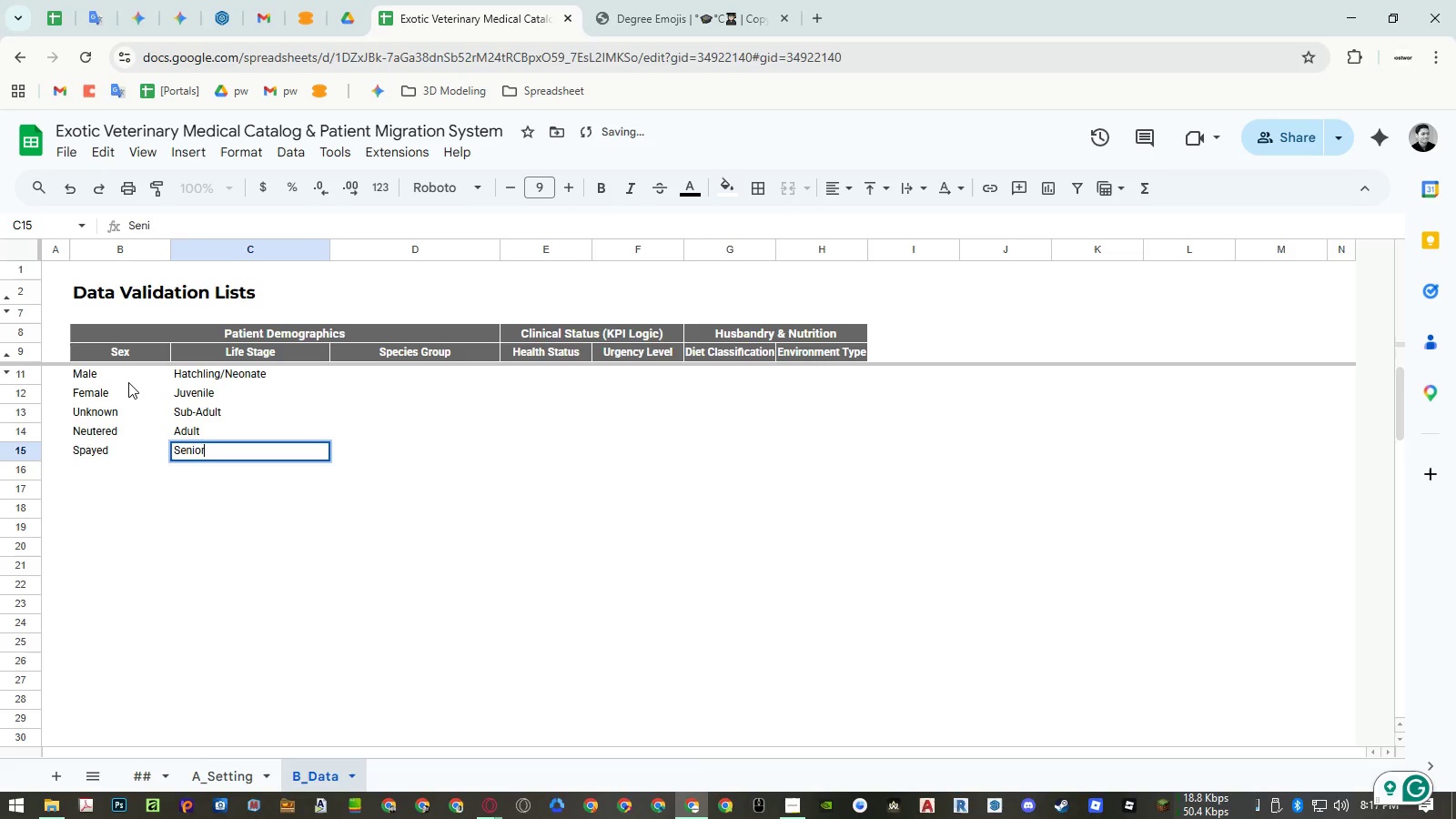 
key(Enter)
 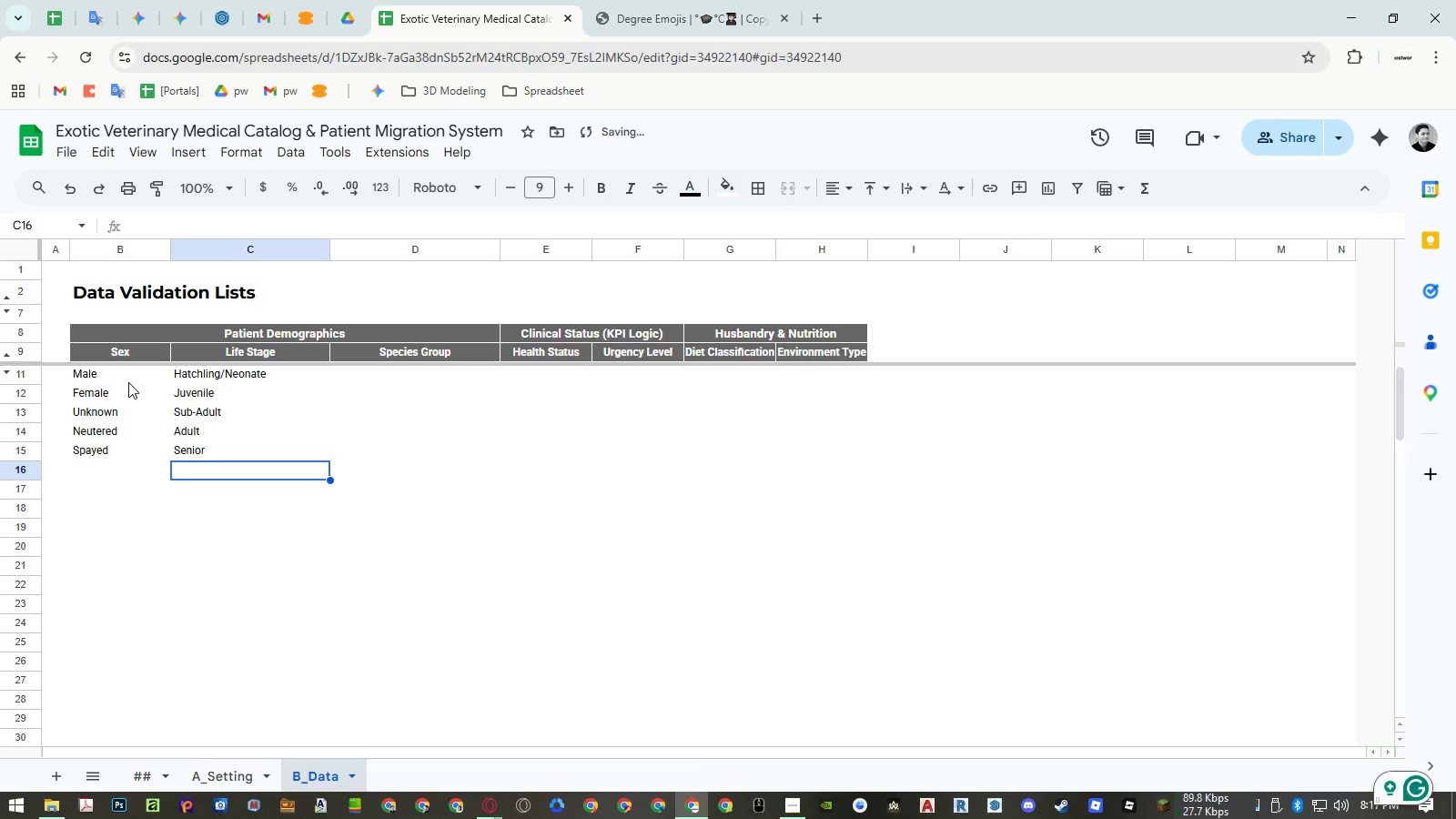 
key(ArrowRight)
 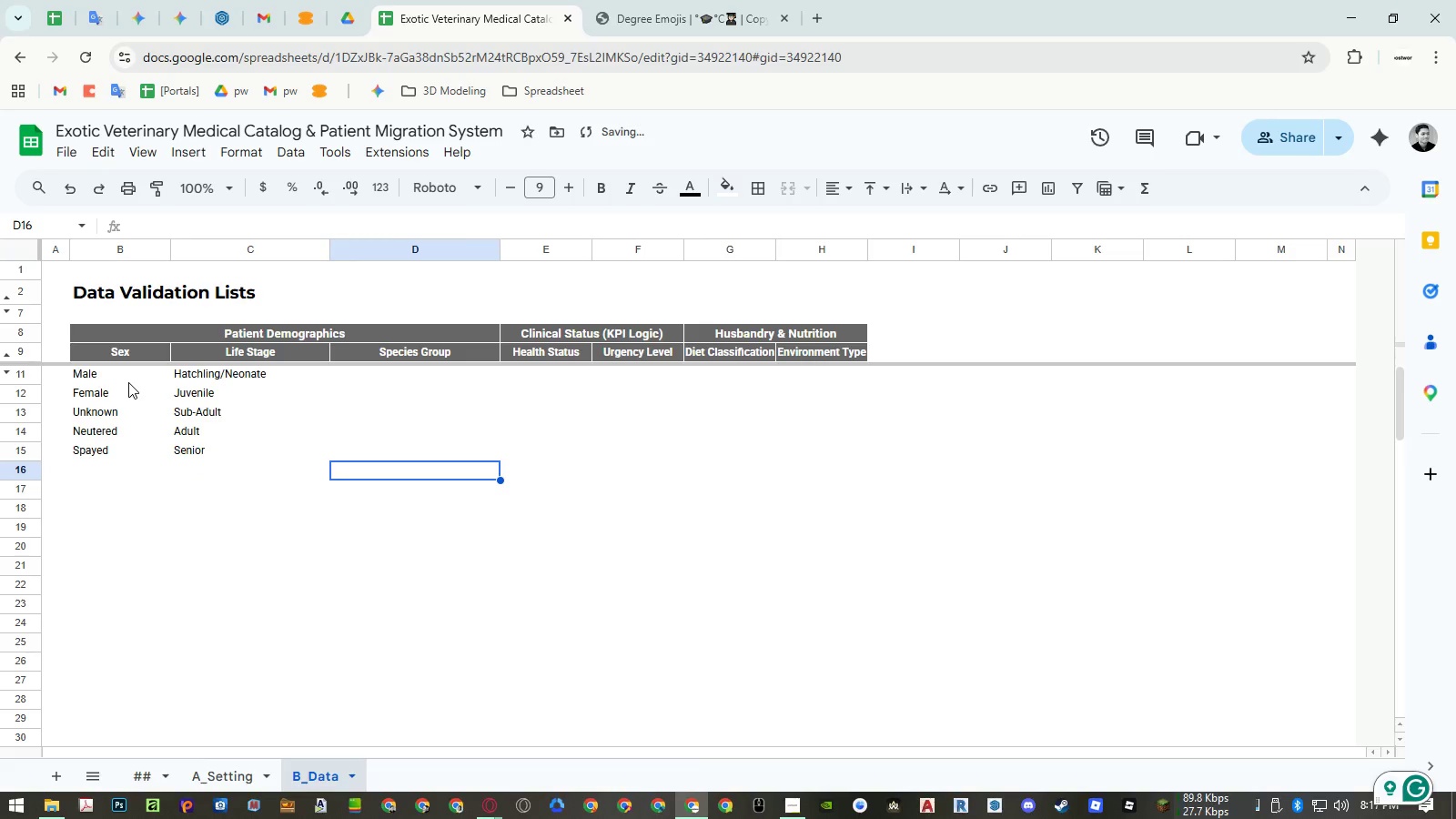 
key(Control+ControlLeft)
 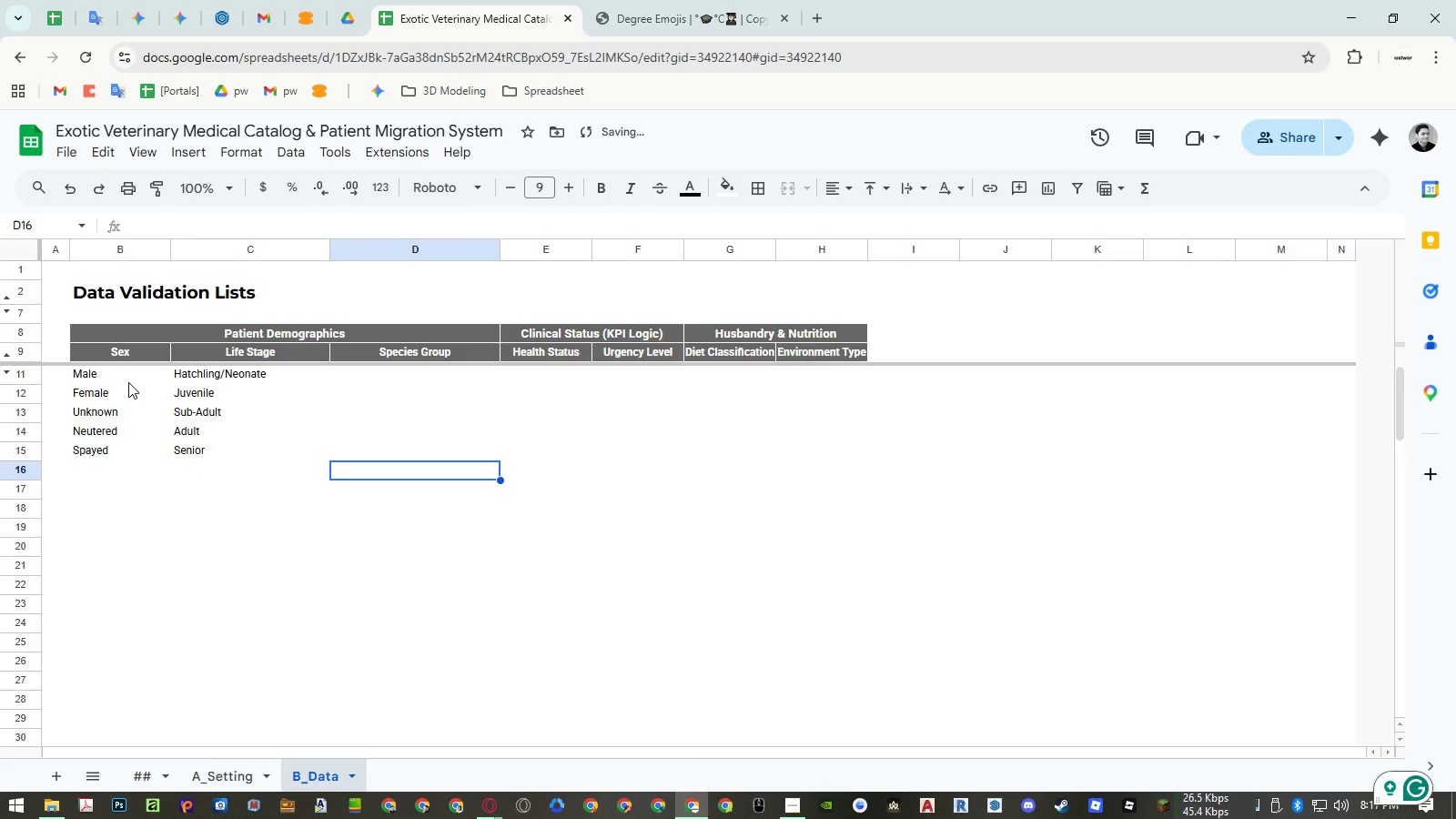 
key(Control+ArrowUp)
 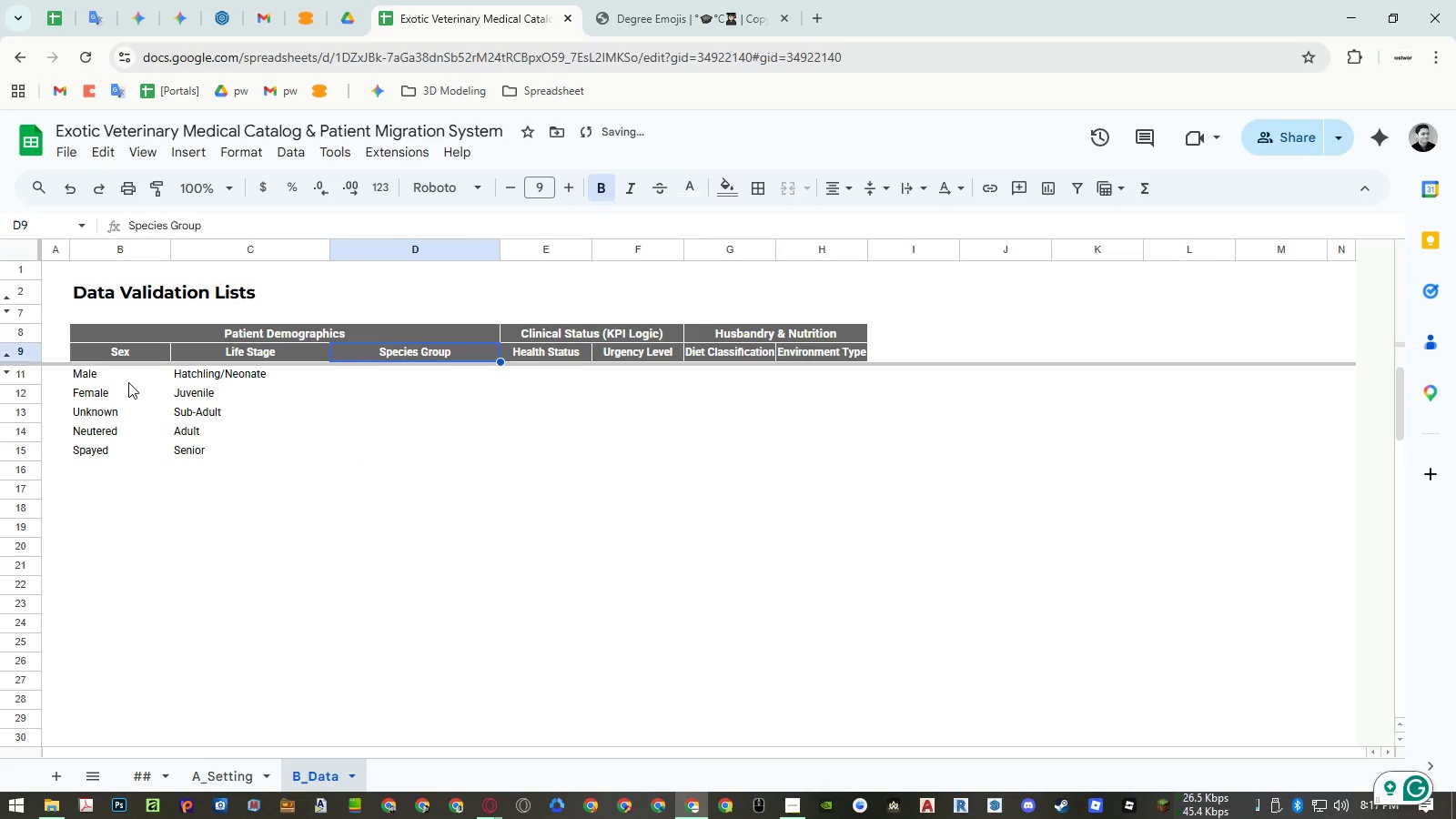 
key(ArrowDown)
 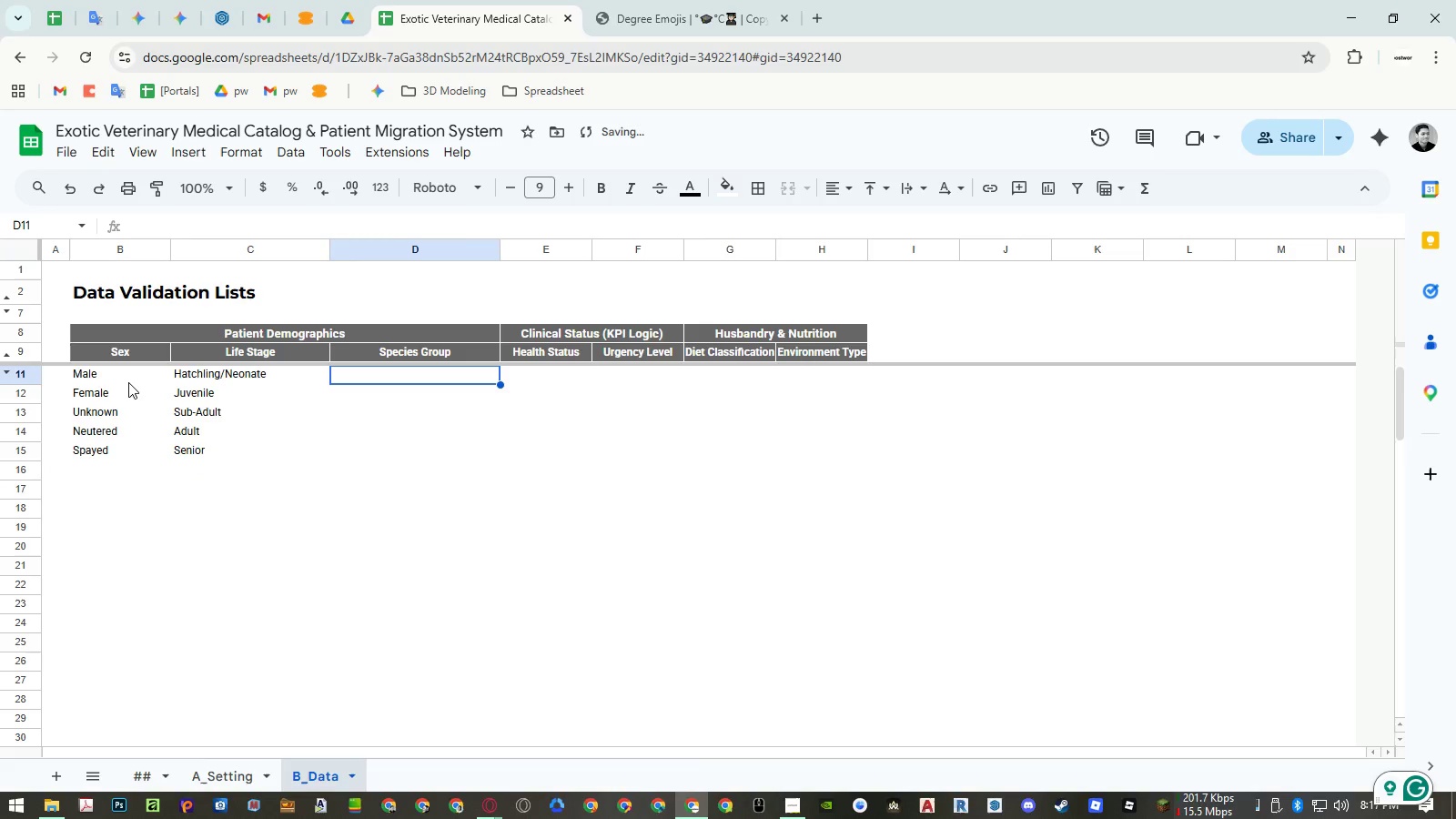 
type(SNAKE)
 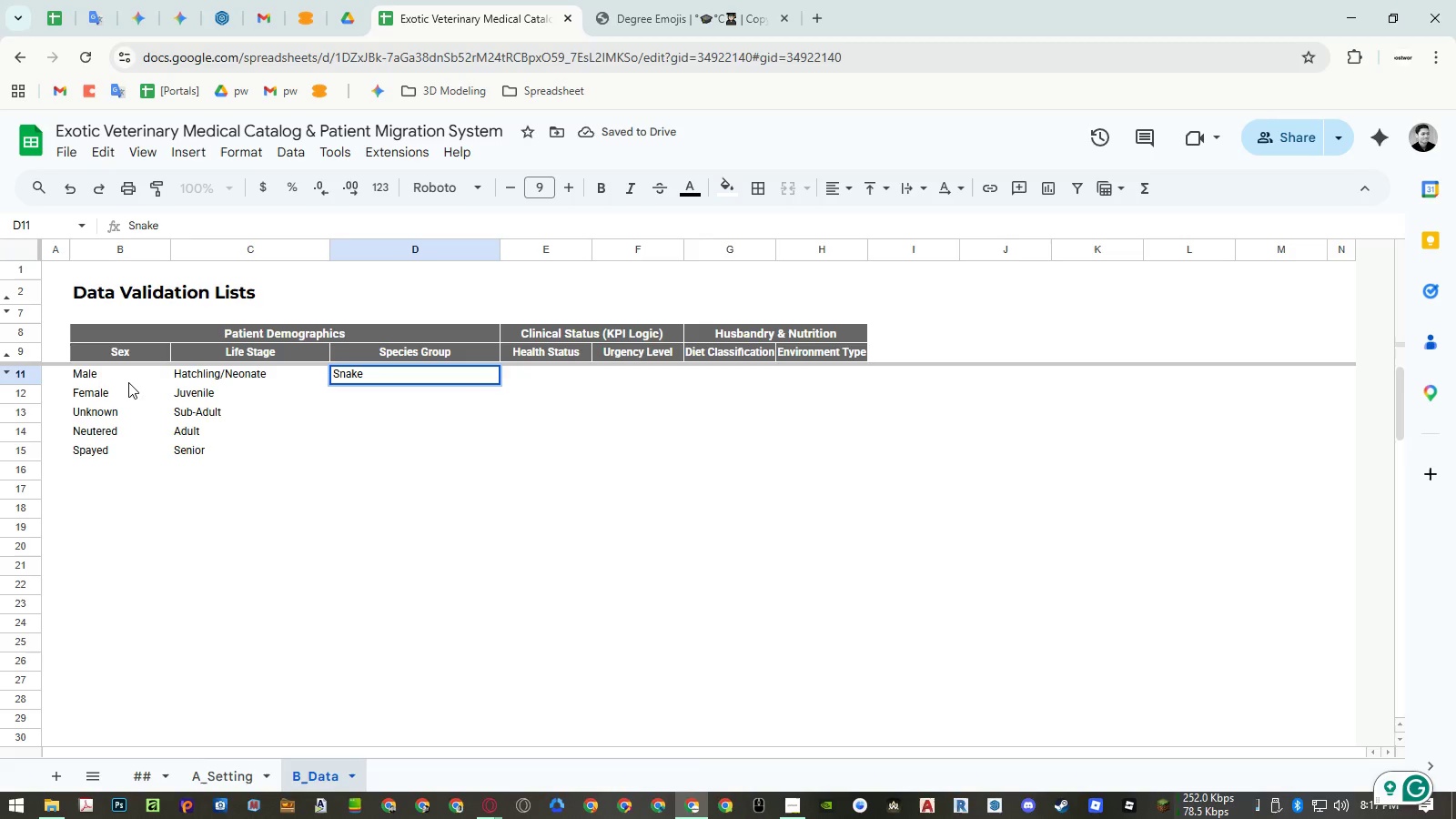 
key(Enter)
 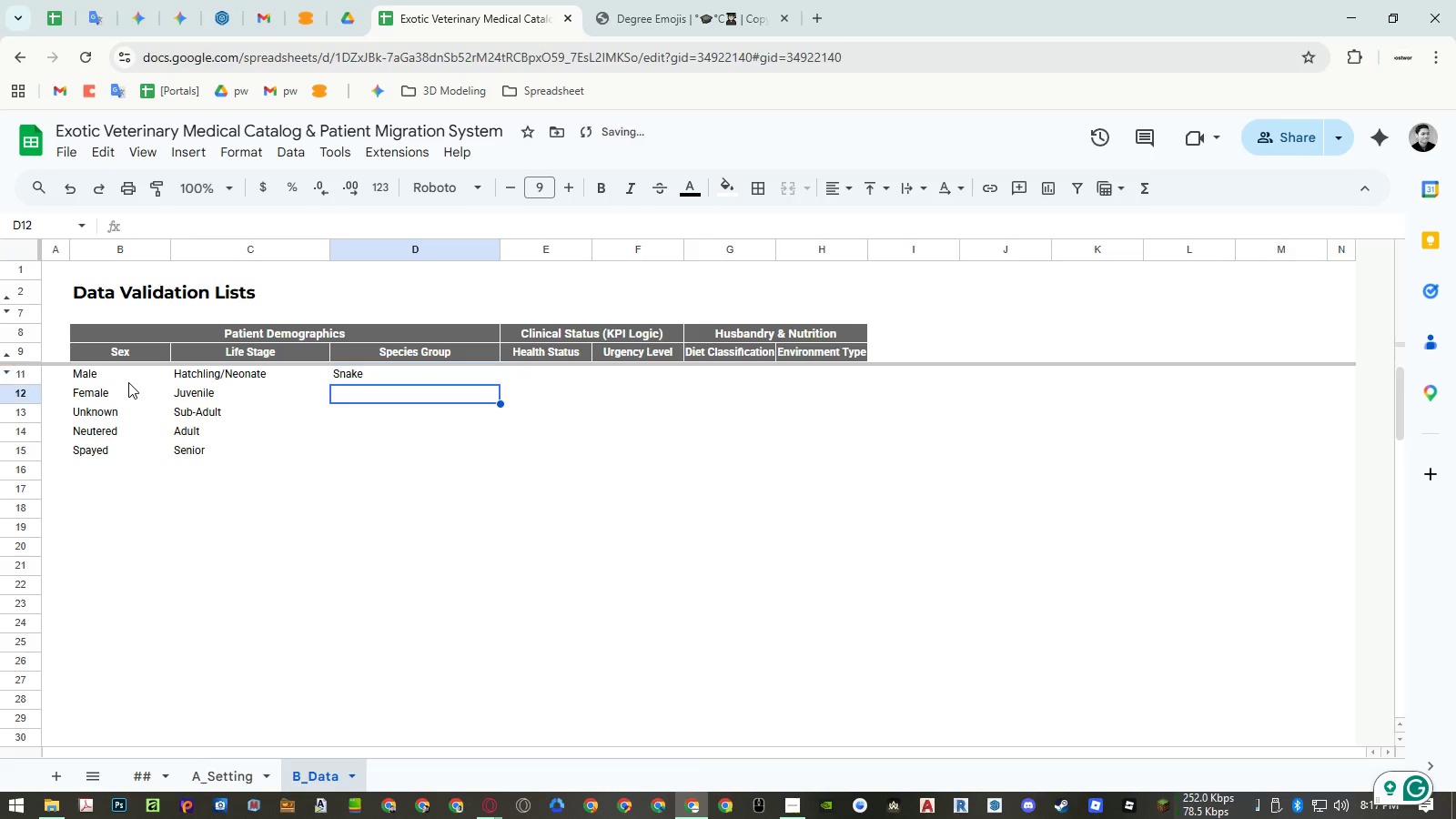 
type(Lizard)
 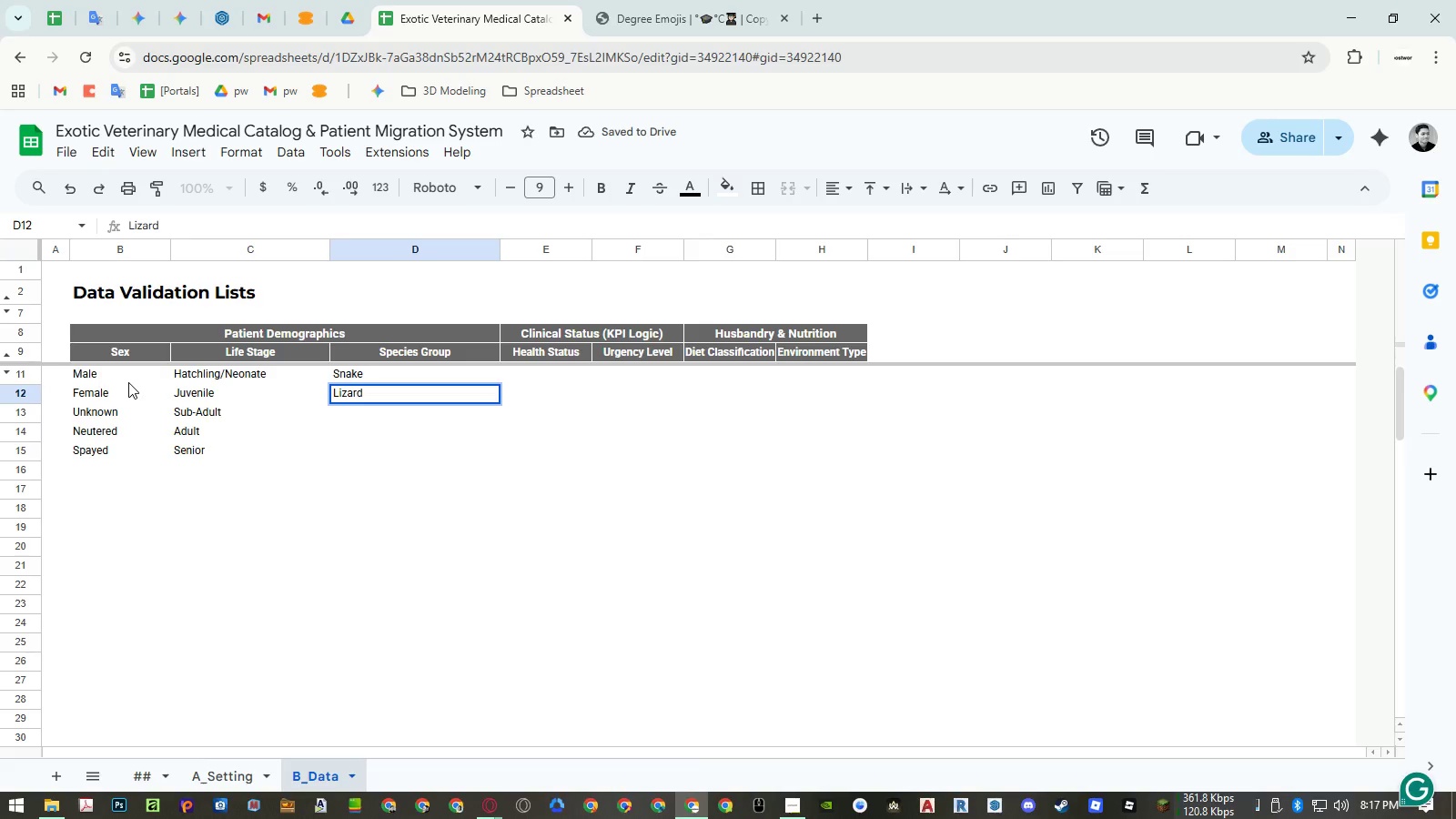 
key(Enter)
 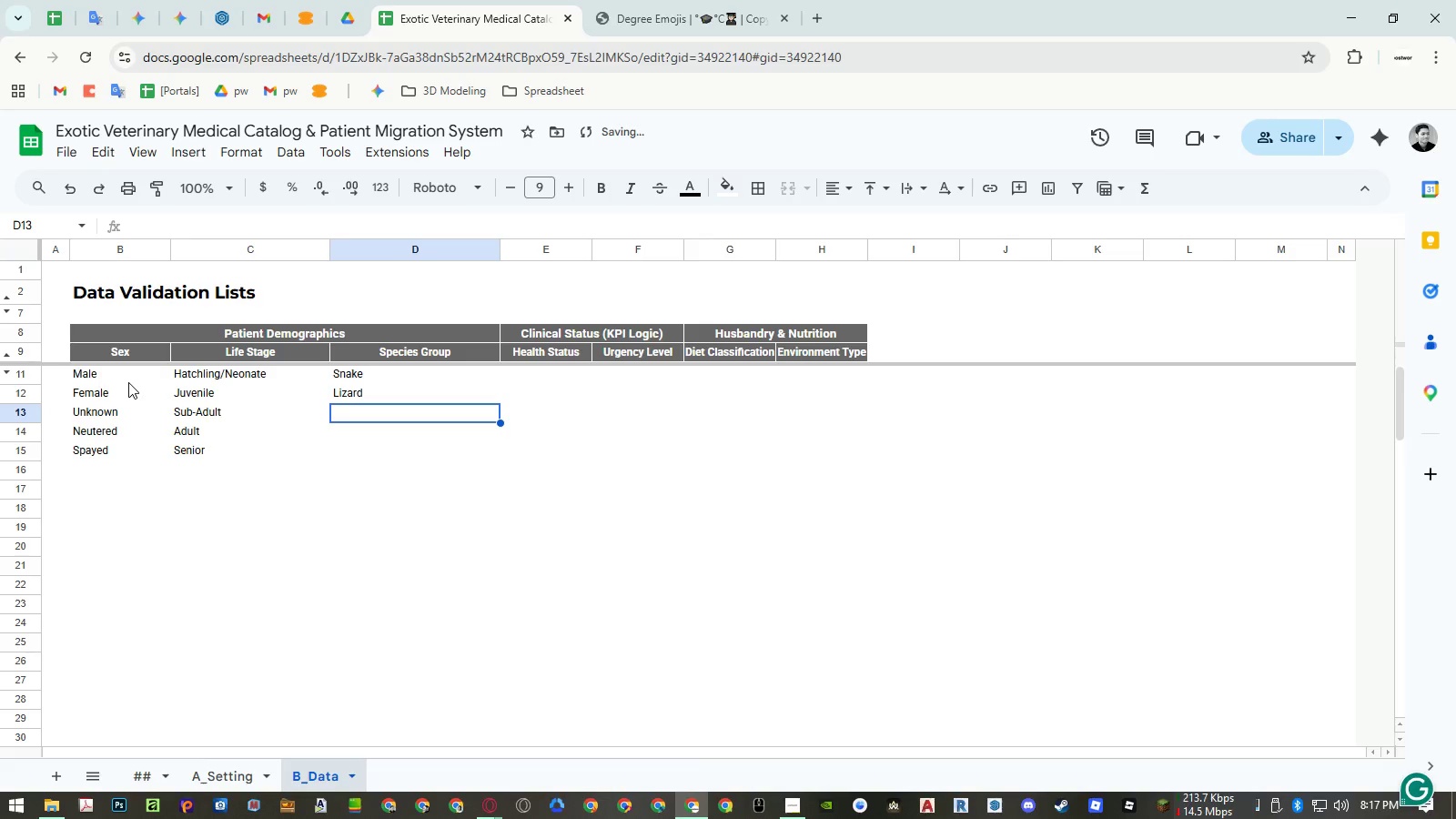 
type(CELonion)
key(Backspace)
key(Backspace)
type(an)
 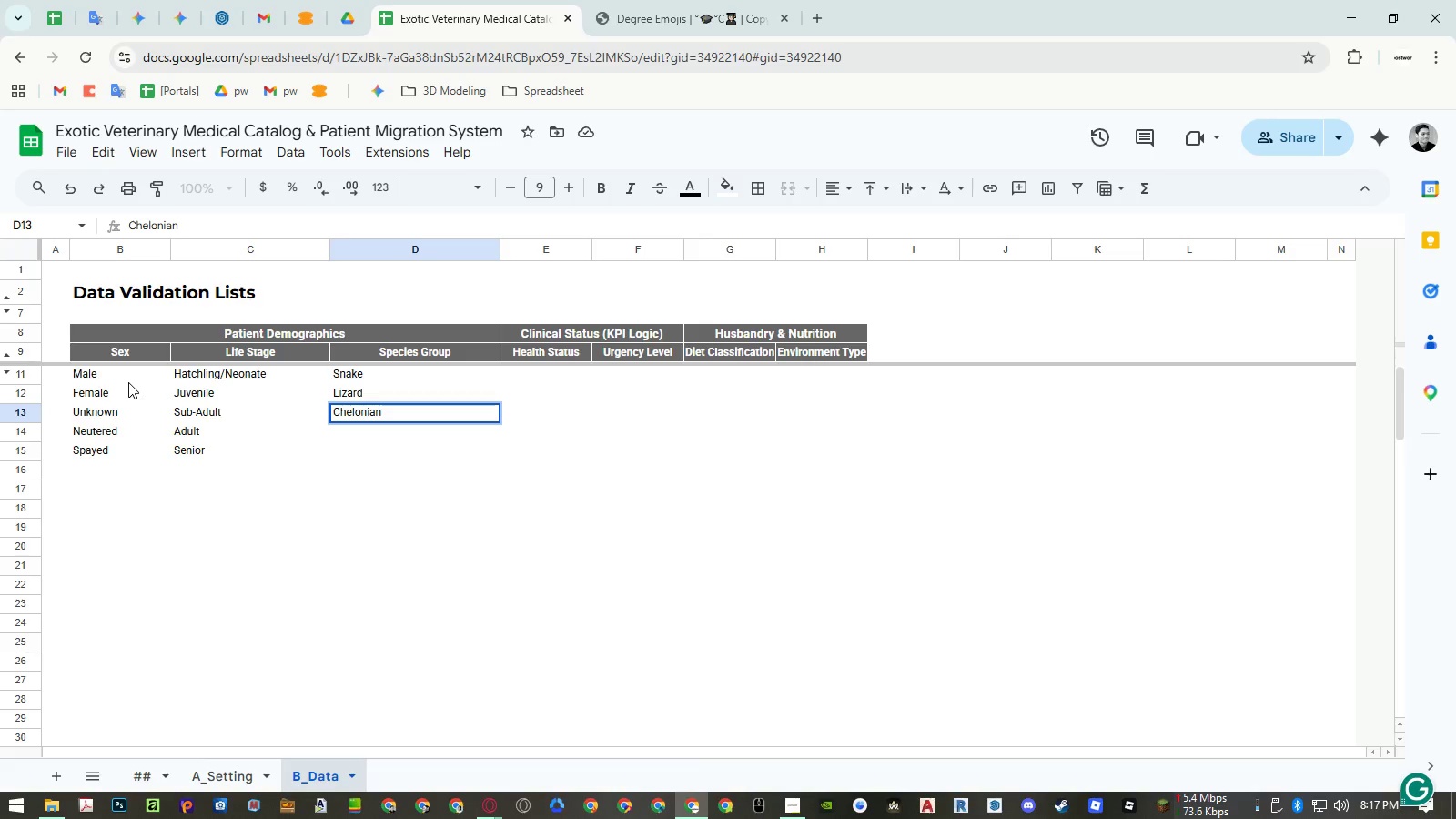 
wait(5.09)
 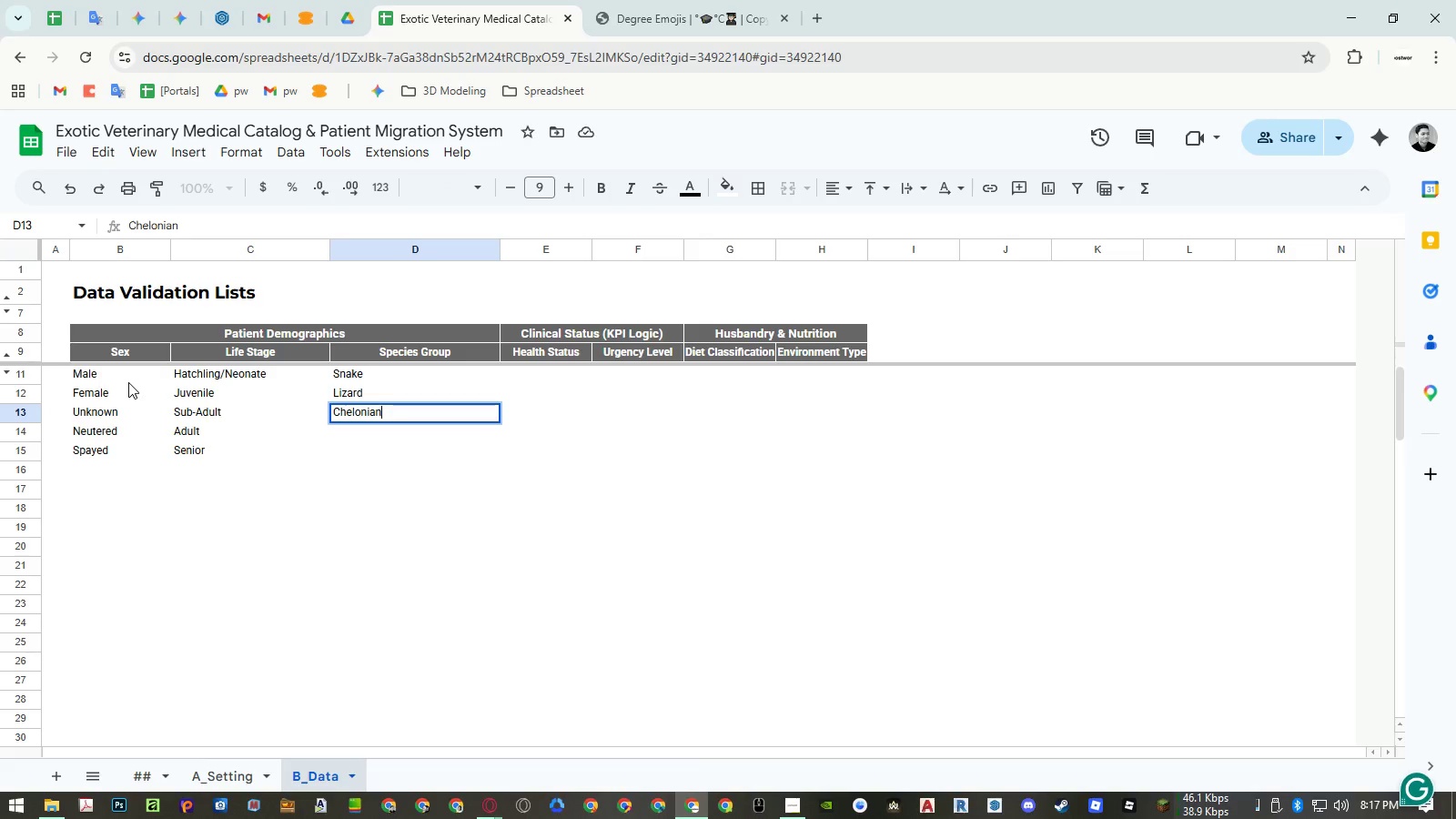 
type( (Turte)
key(Backspace)
type(le/Tortoise)AmphibianInvertebrate)
 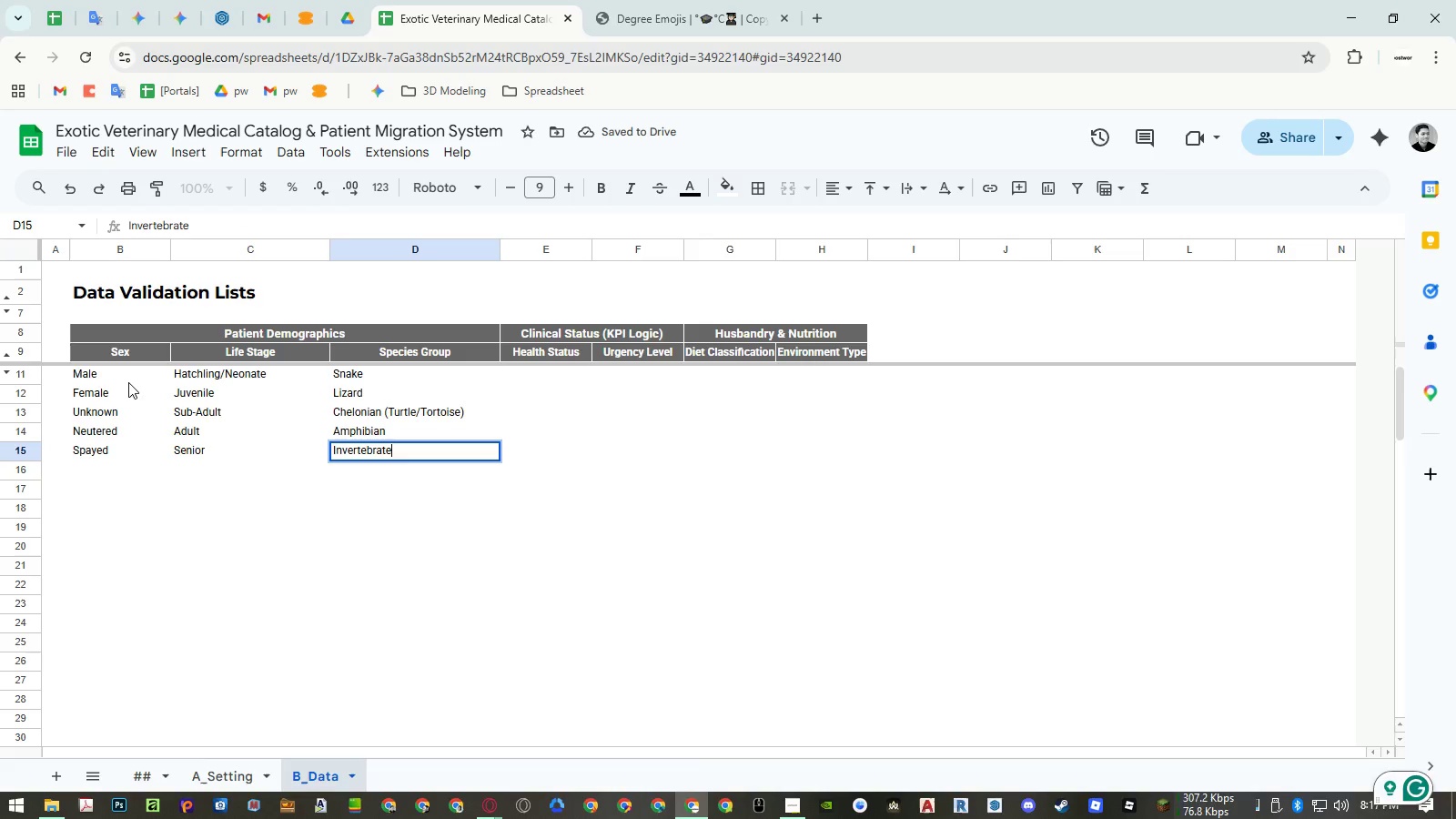 
 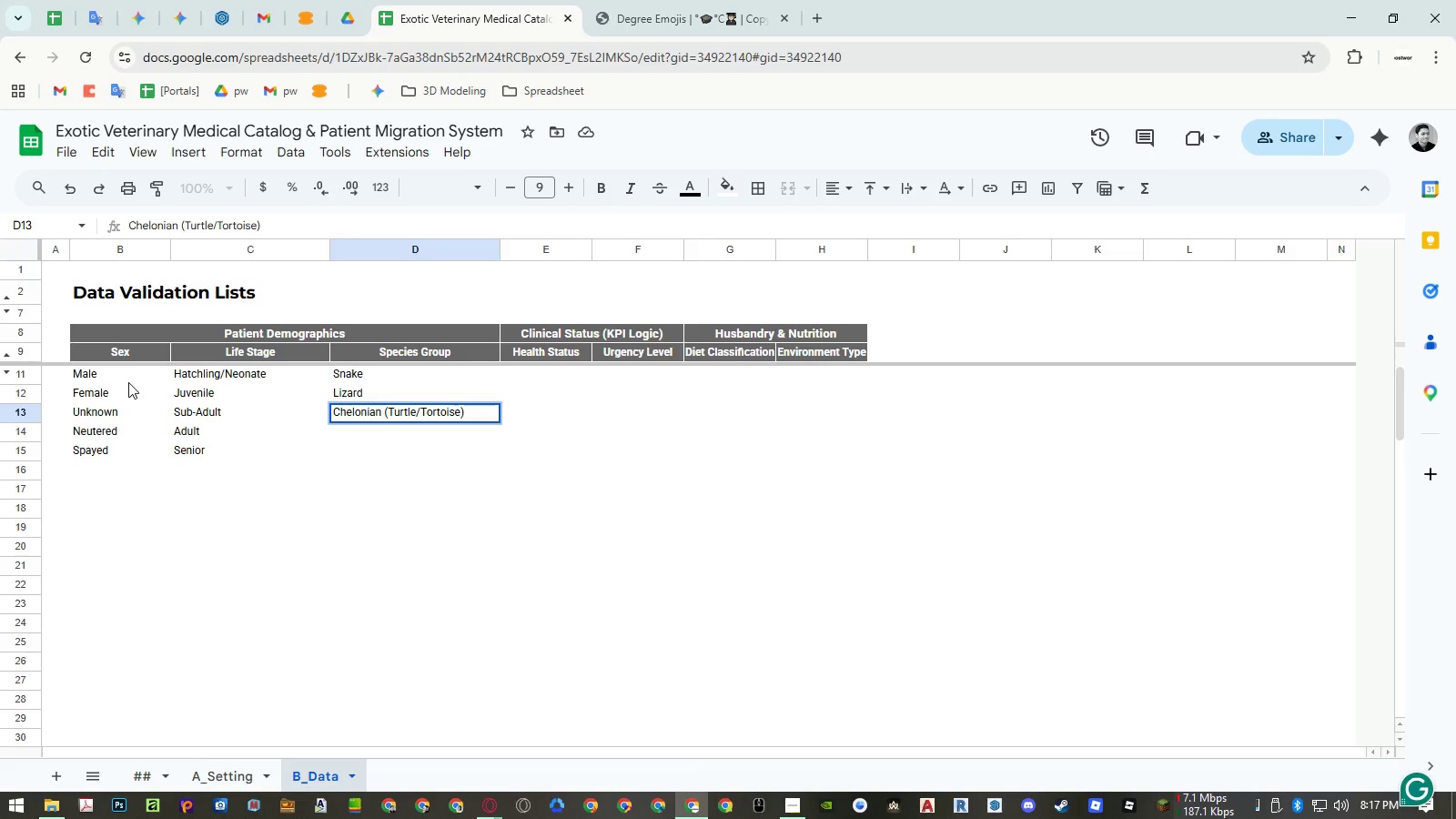 
hold_key(key=Enter, duration=3.72)
 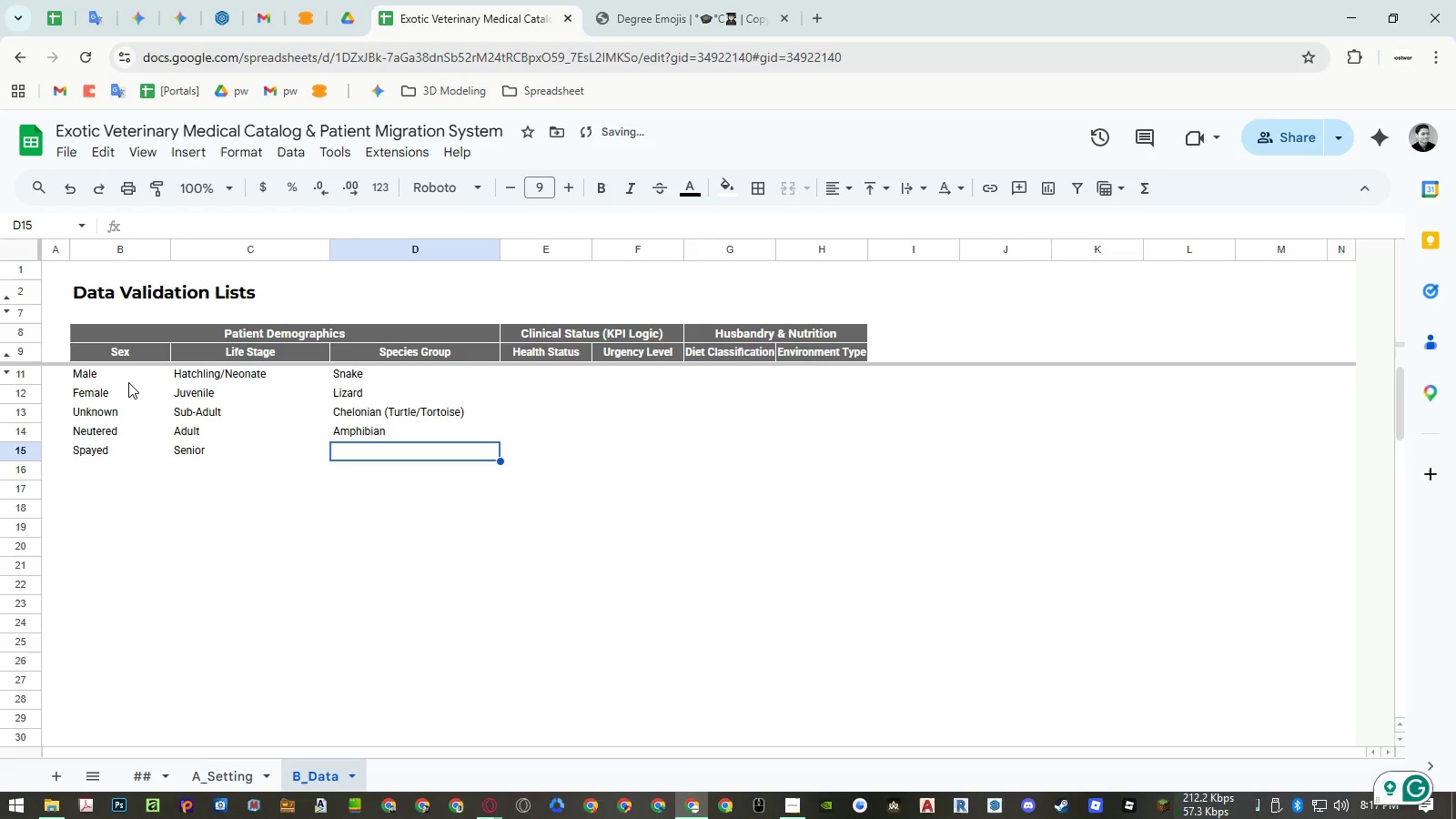 
key(Enter)
 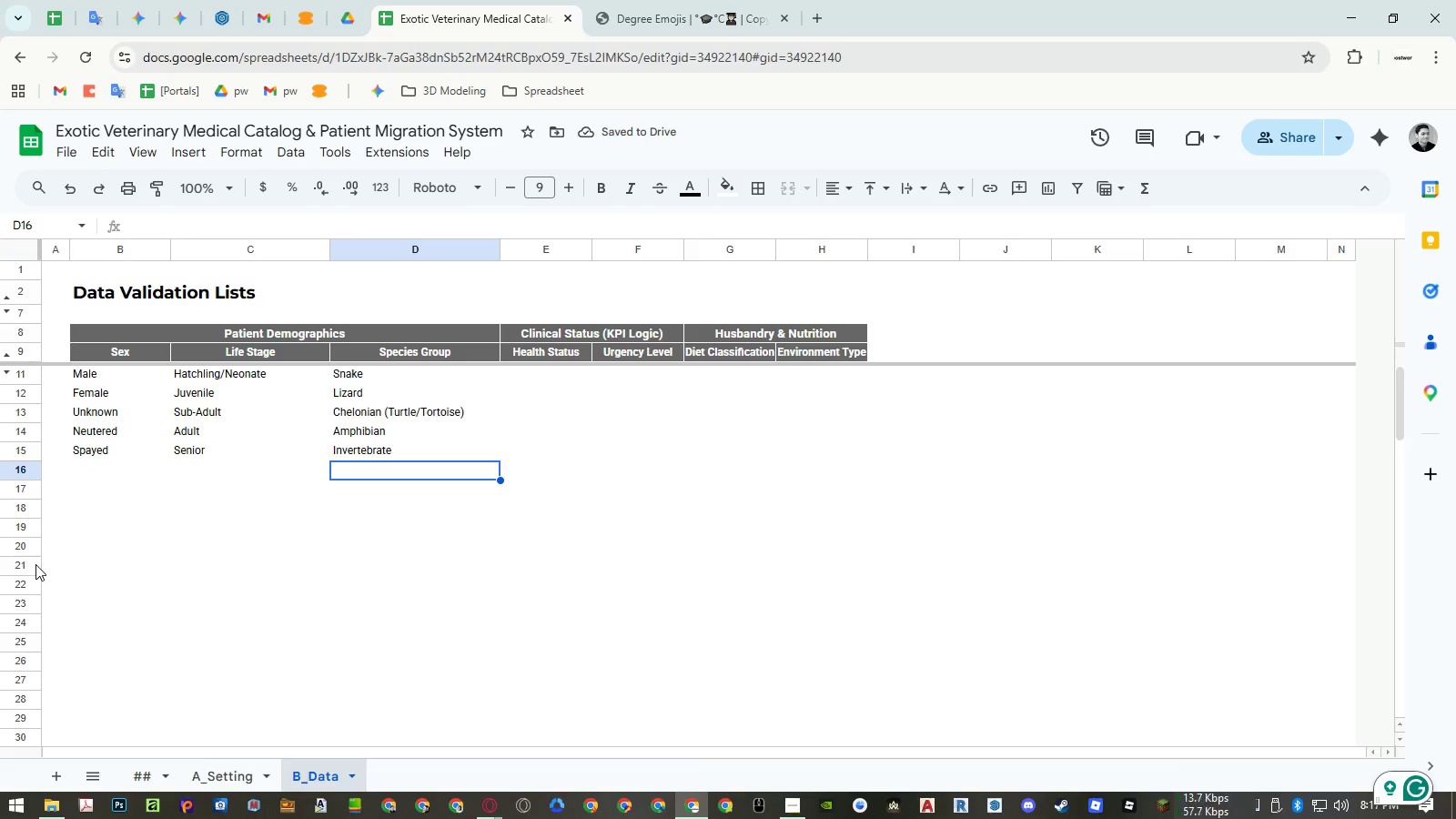 
wait(6.23)
 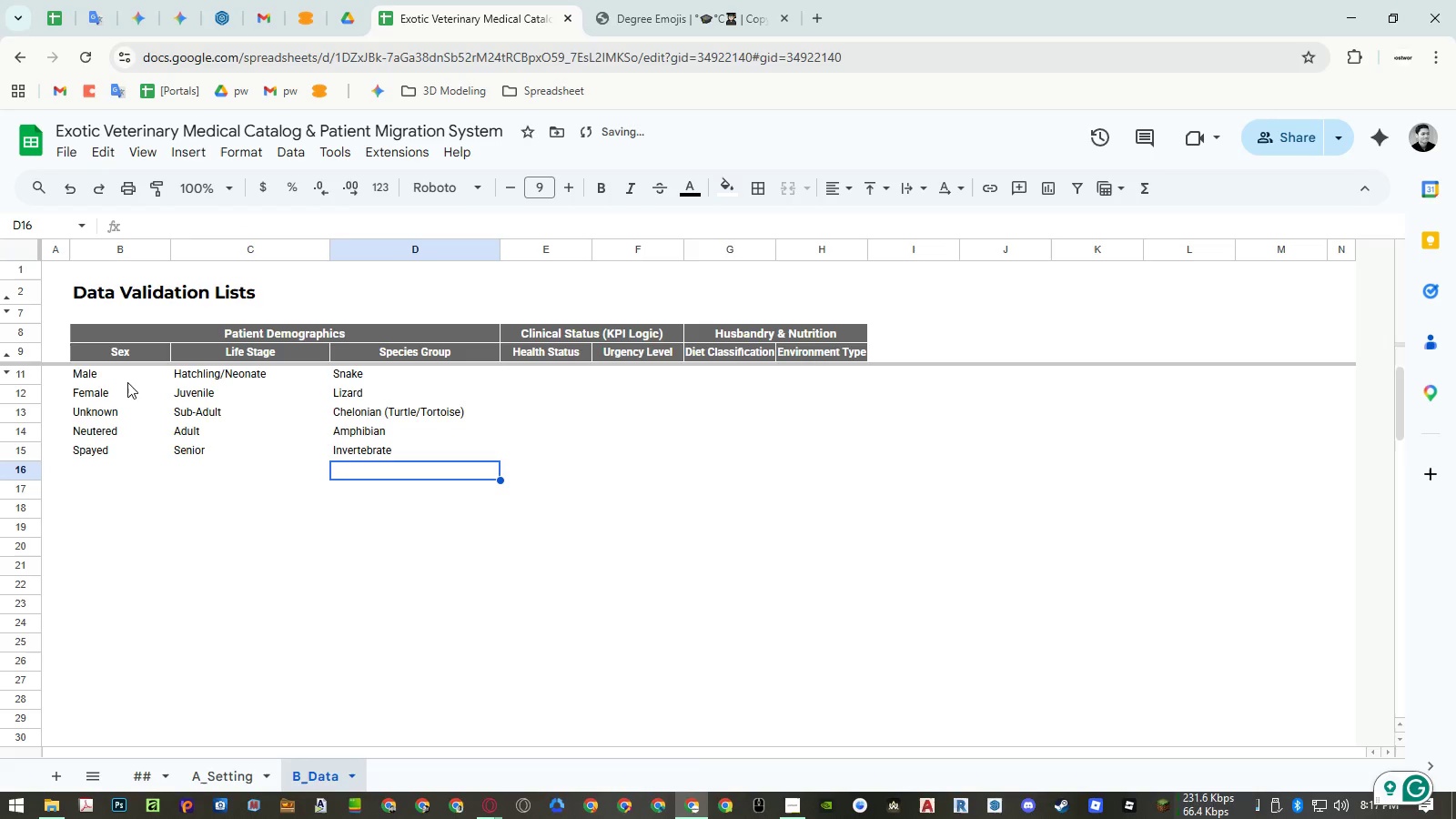 
scroll: coordinate [25, 732], scroll_direction: down, amount: 1.0
 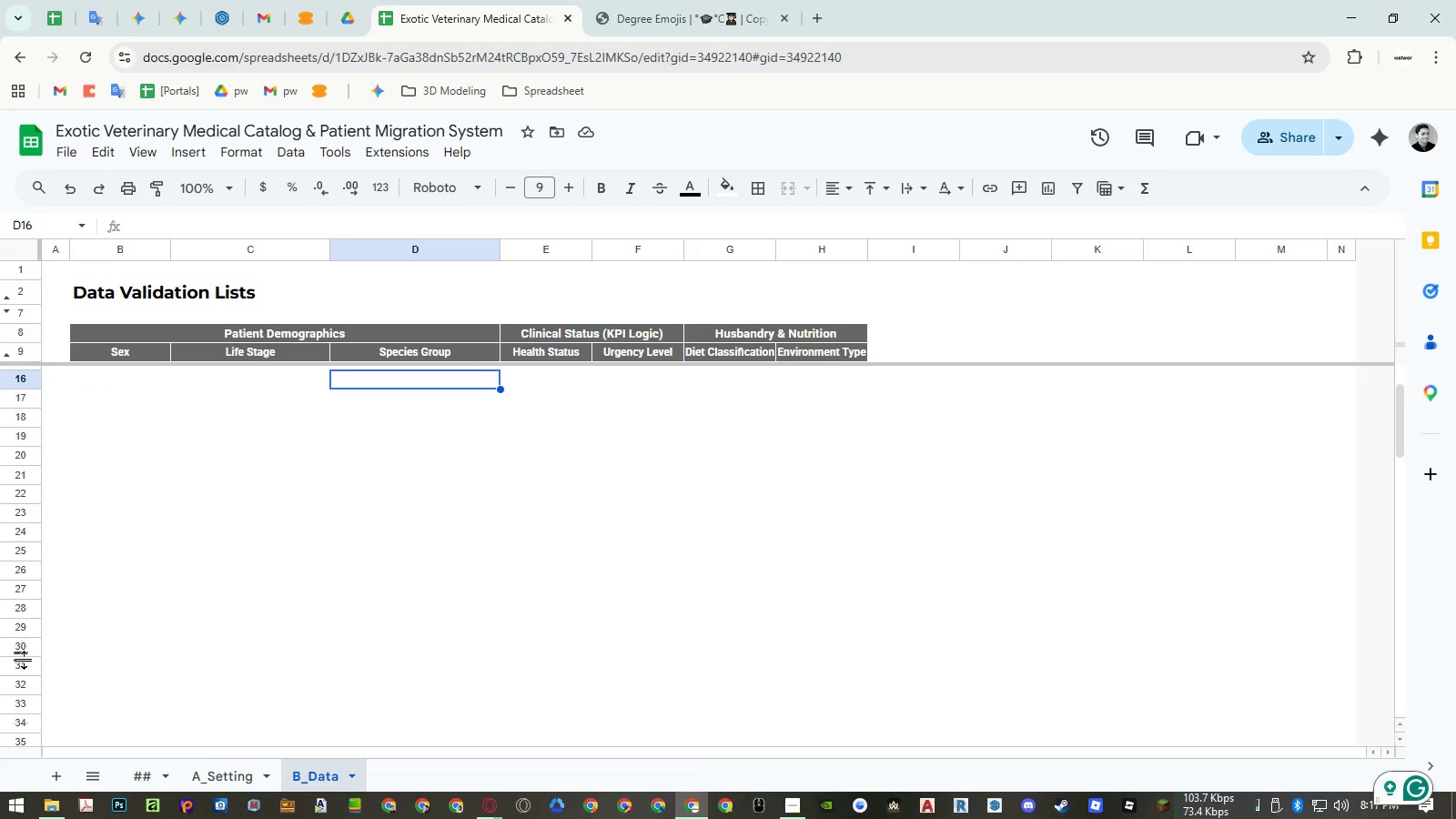 
left_click([22, 668])
 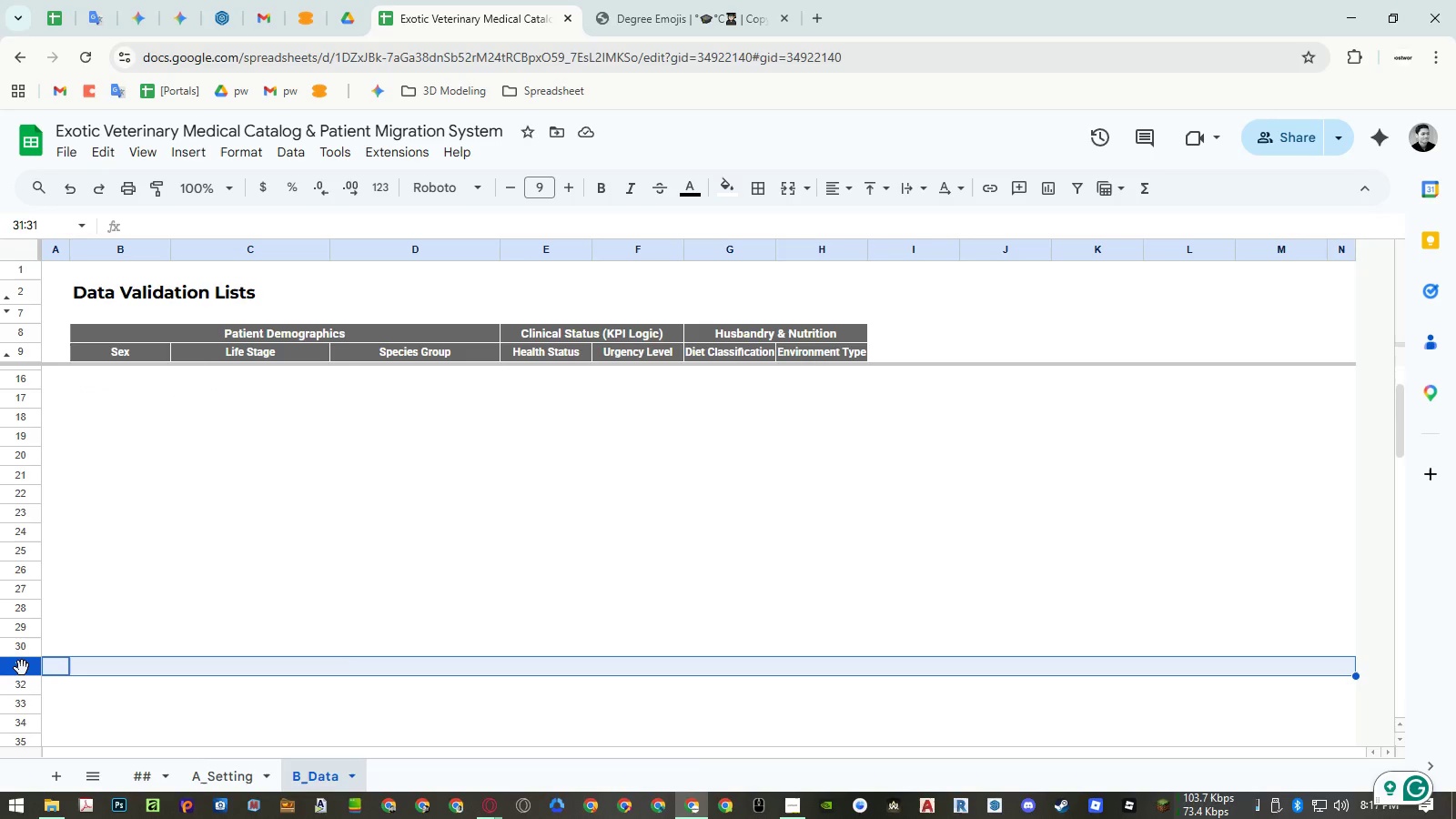 
hold_key(key=ShiftLeft, duration=0.78)
 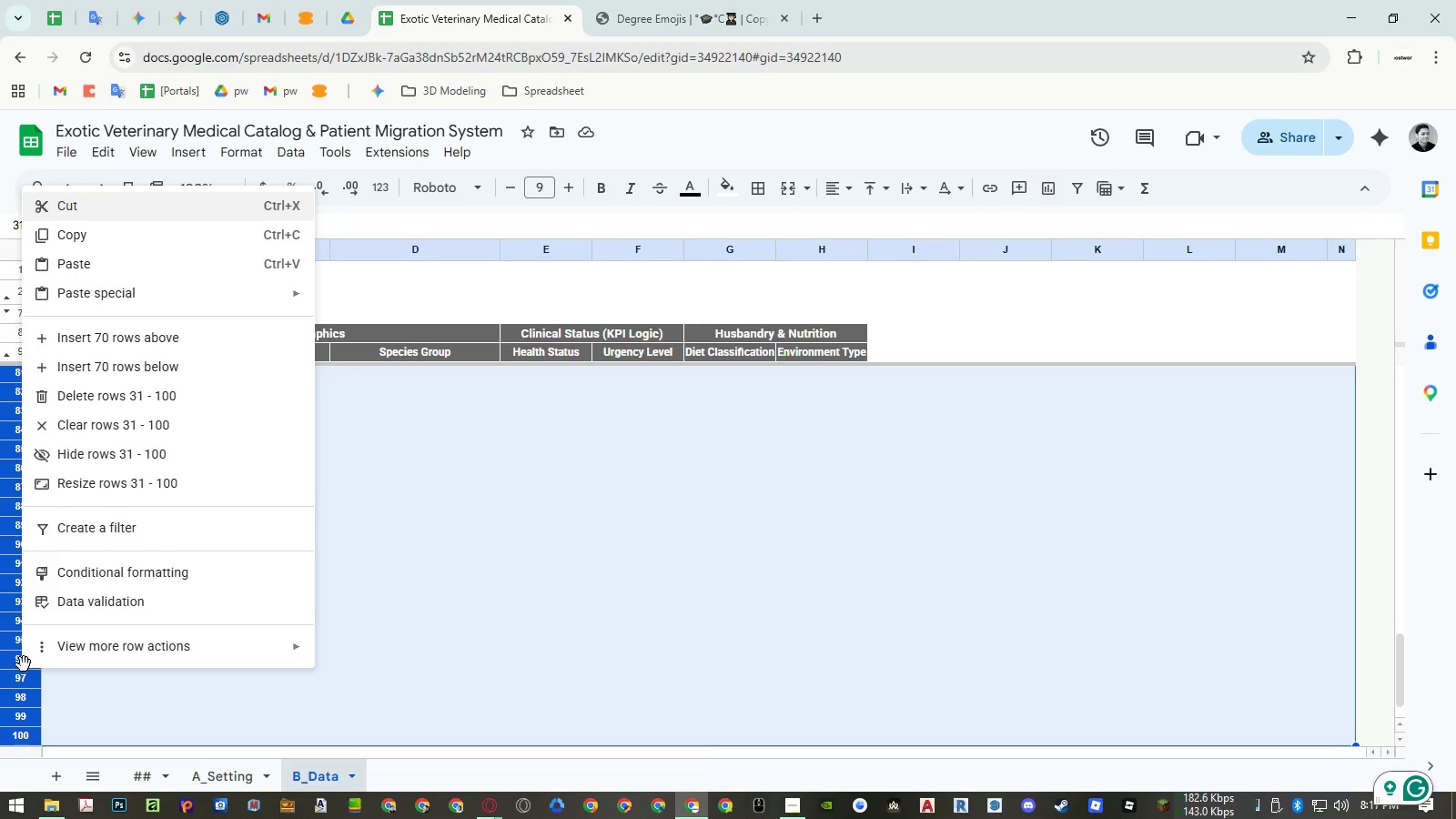 
key(Control+ArrowDown)
 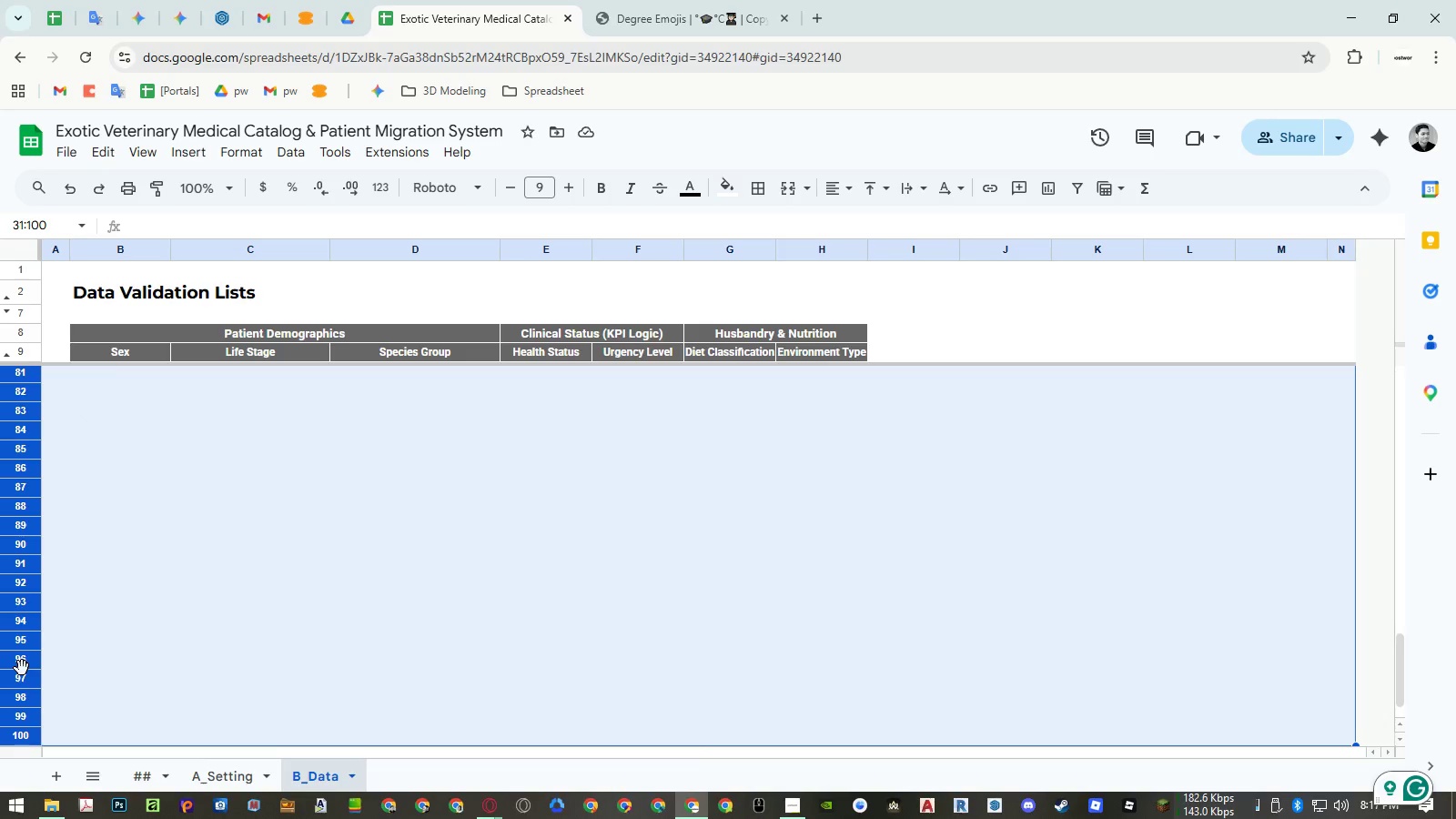 
right_click([22, 668])
 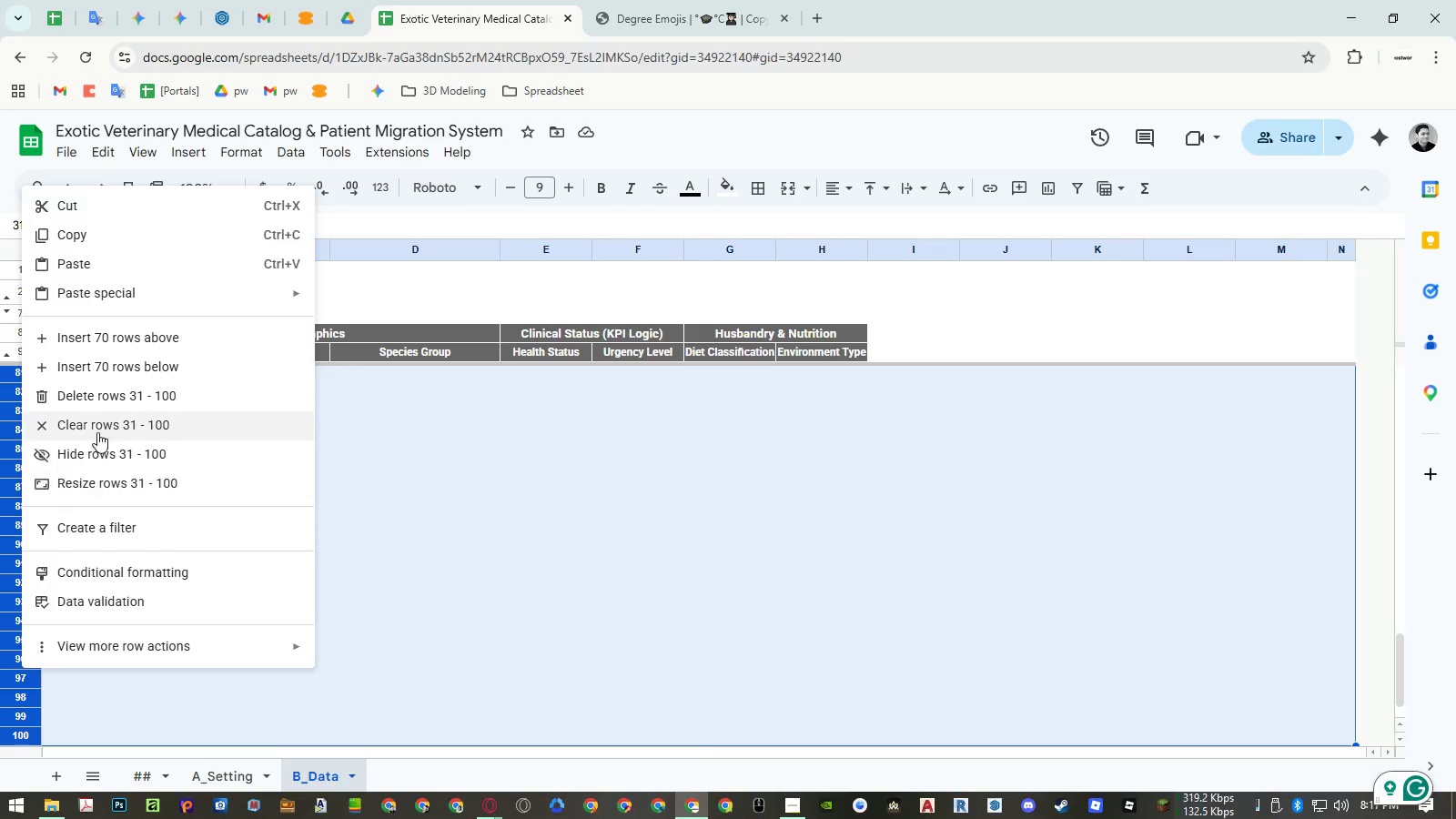 
left_click([102, 399])
 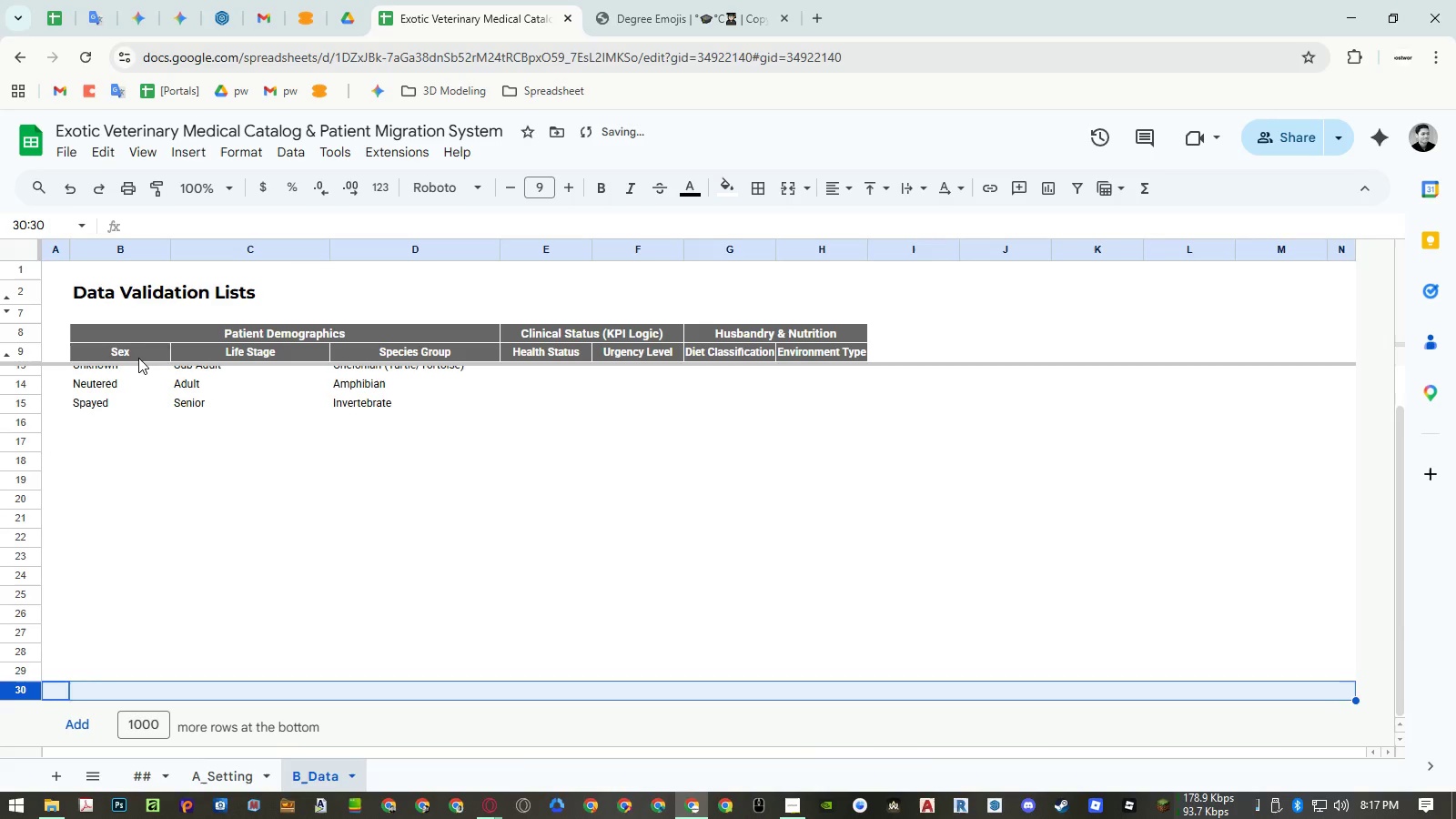 
left_click([138, 357])
 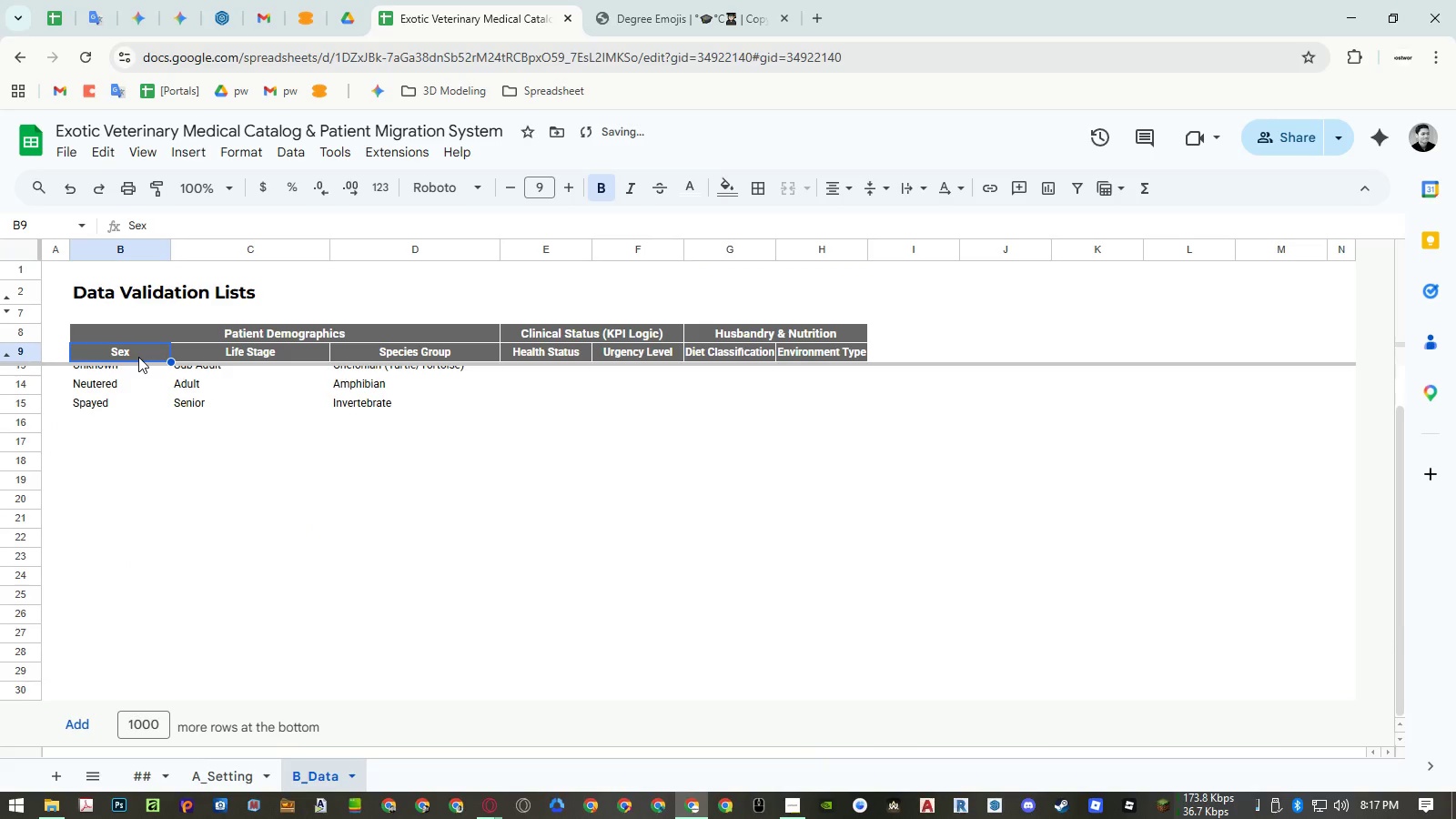 
key(ArrowDown)
 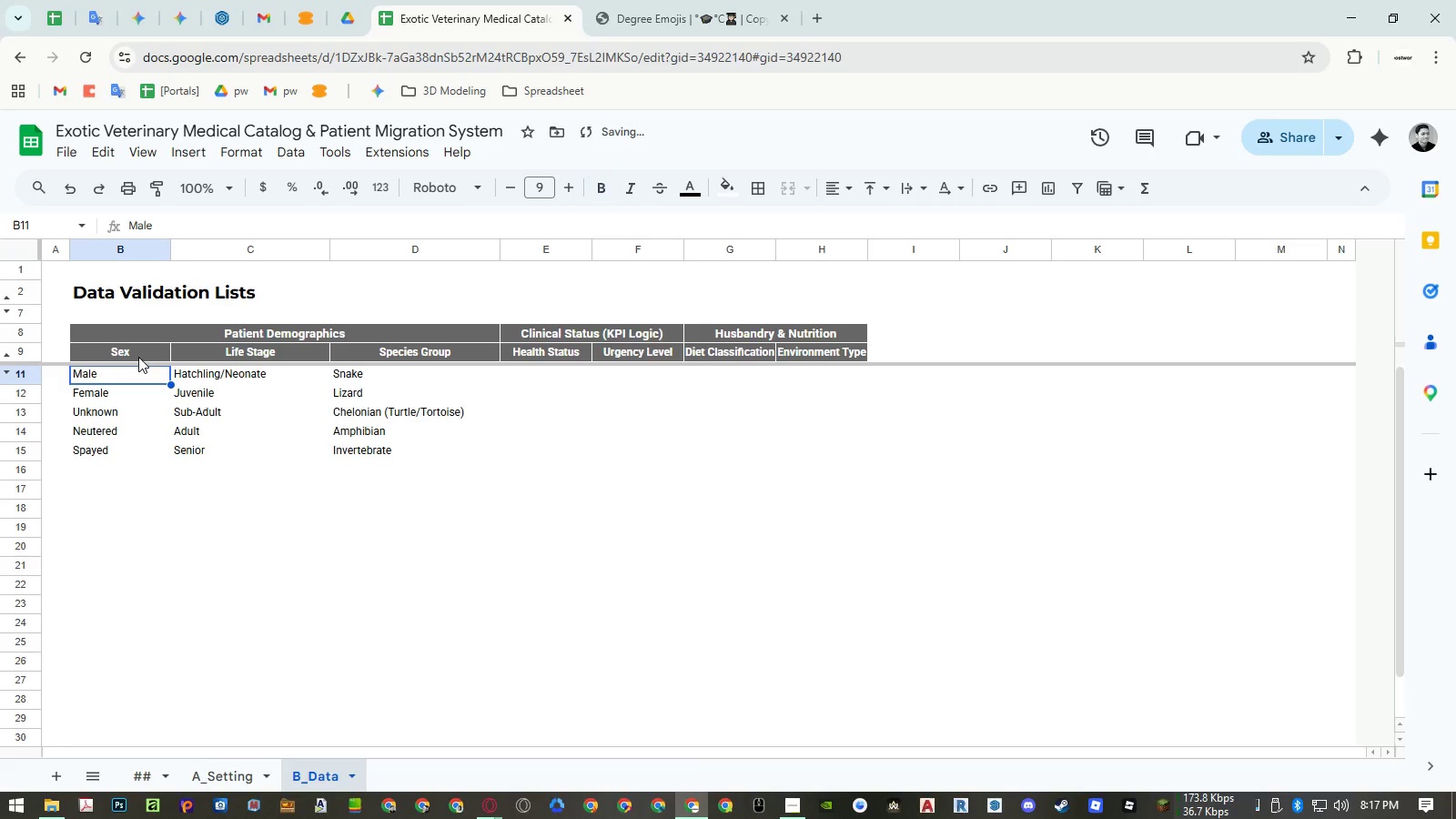 
key(Shift+ArrowRight)
 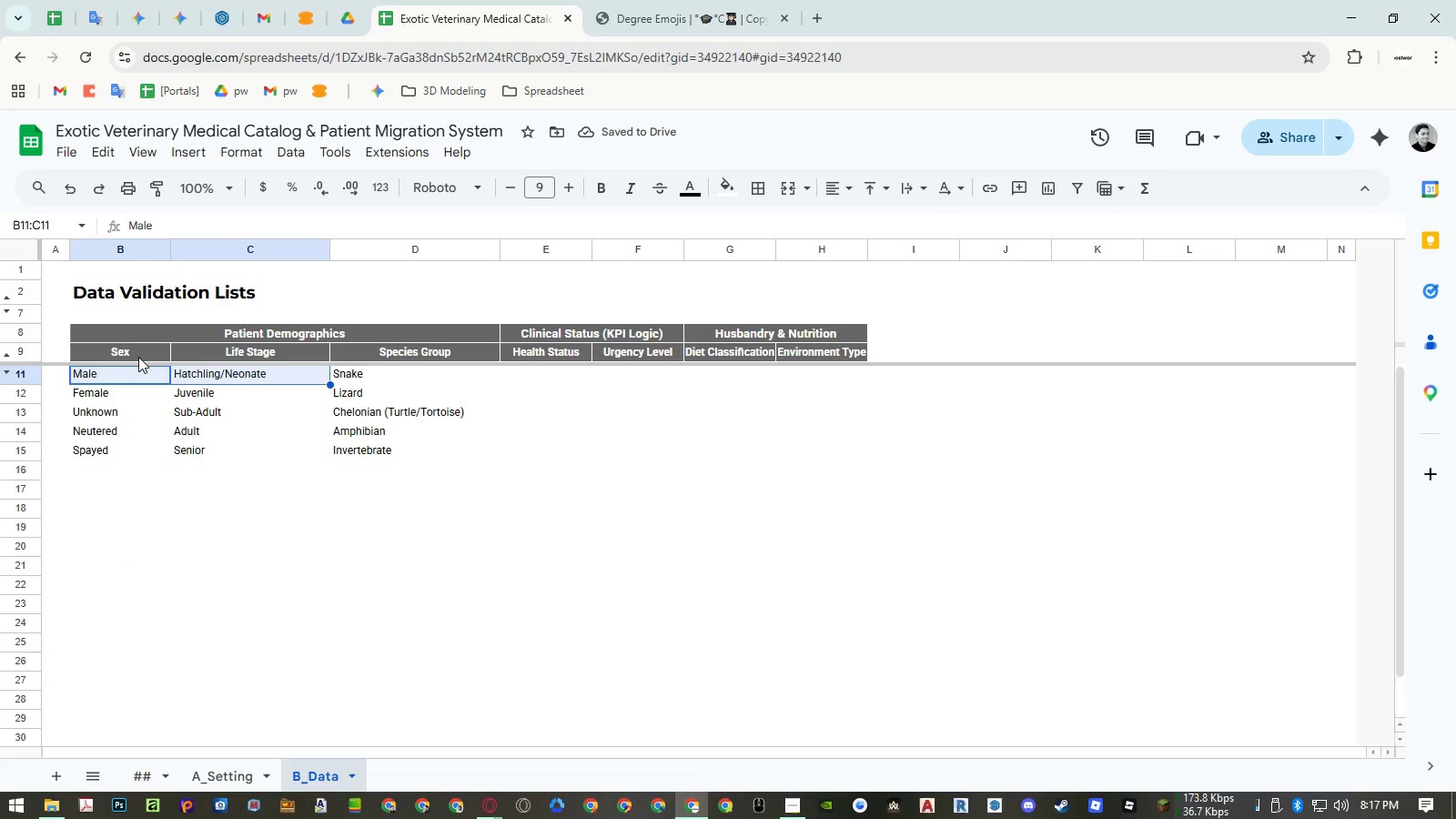 
key(Control+Shift+ControlLeft)
 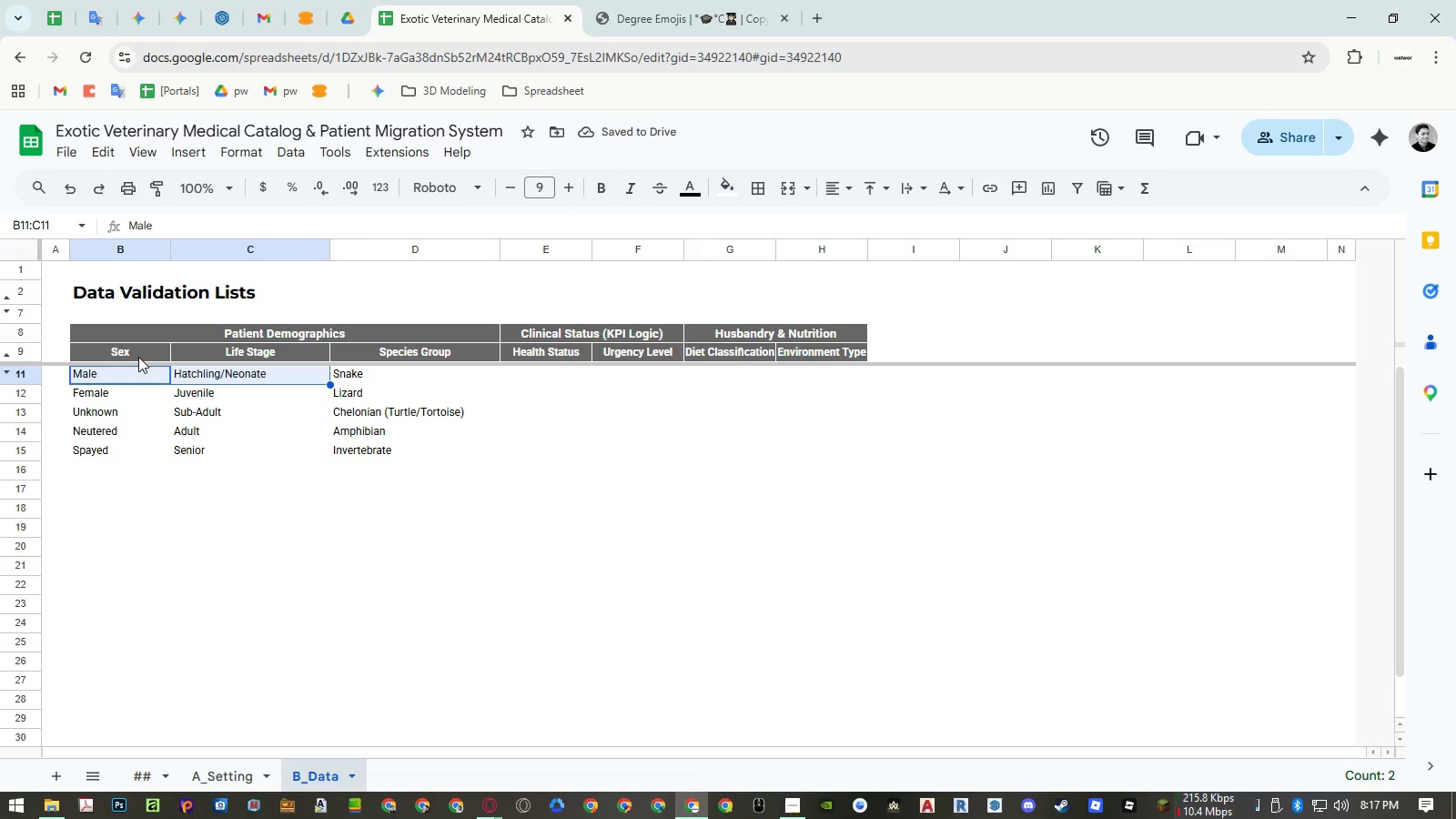 
key(Shift+ArrowRight)
 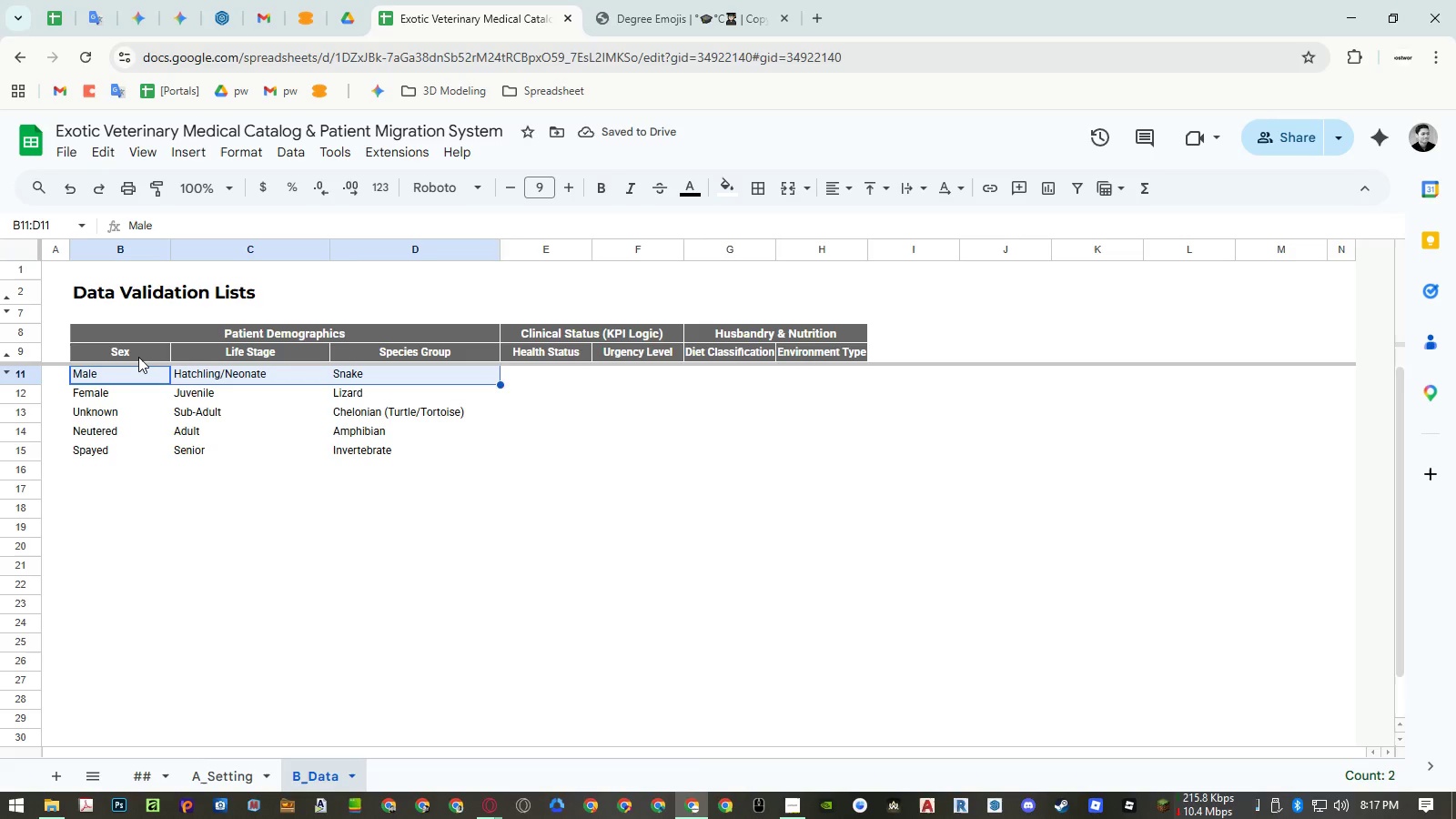 
key(Shift+ArrowRight)
 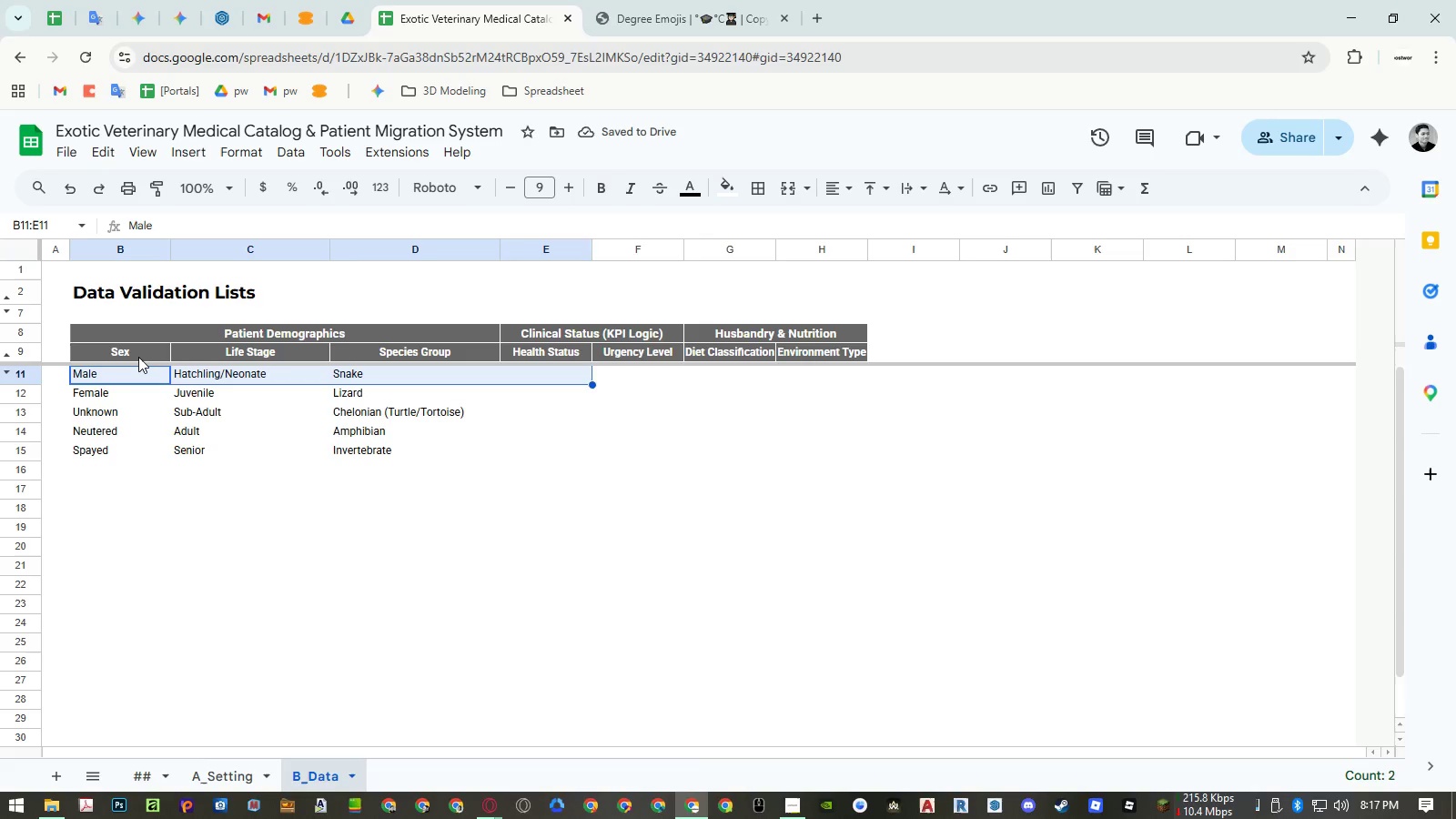 
key(Shift+ArrowRight)
 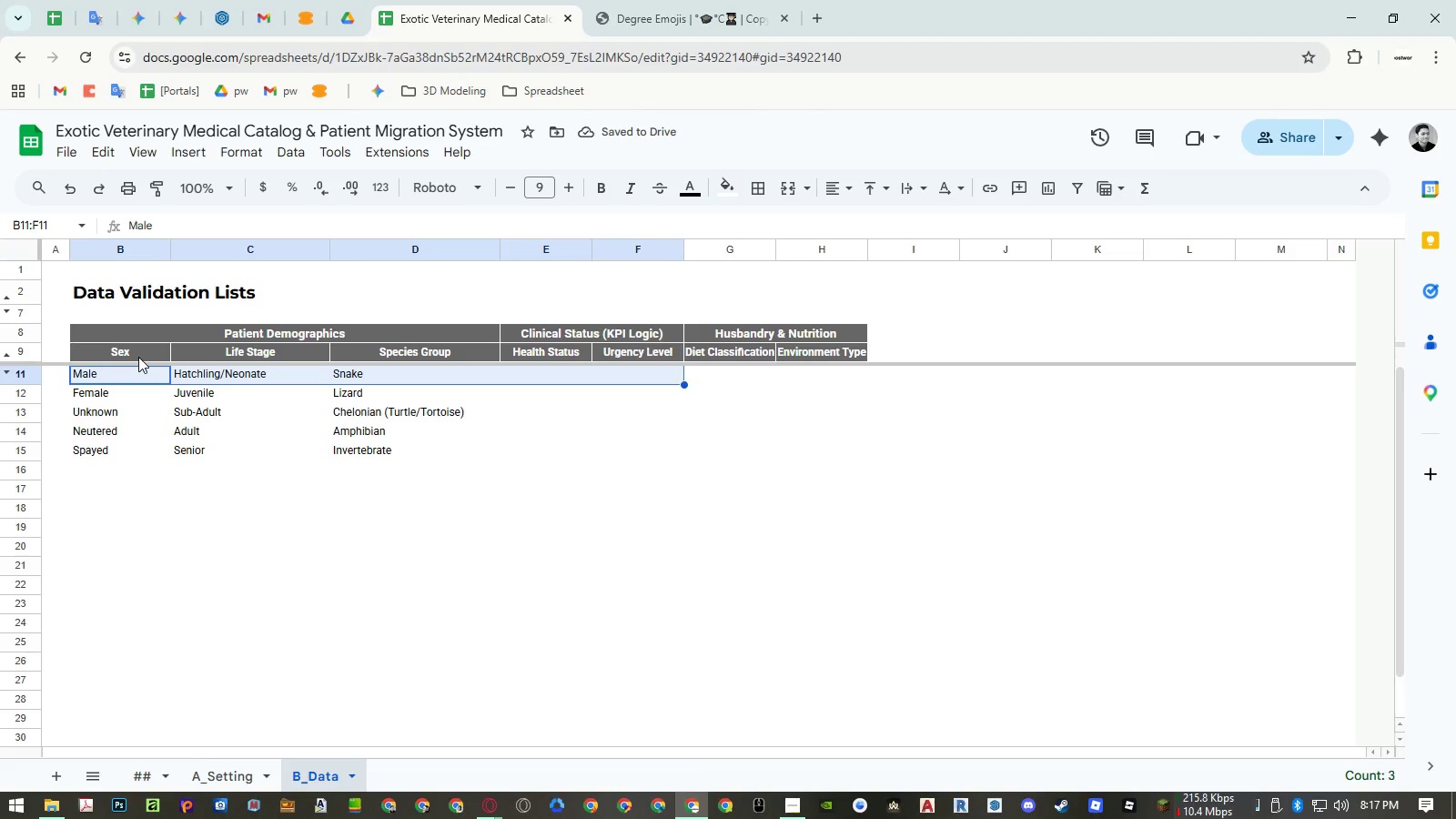 
key(Shift+ArrowRight)
 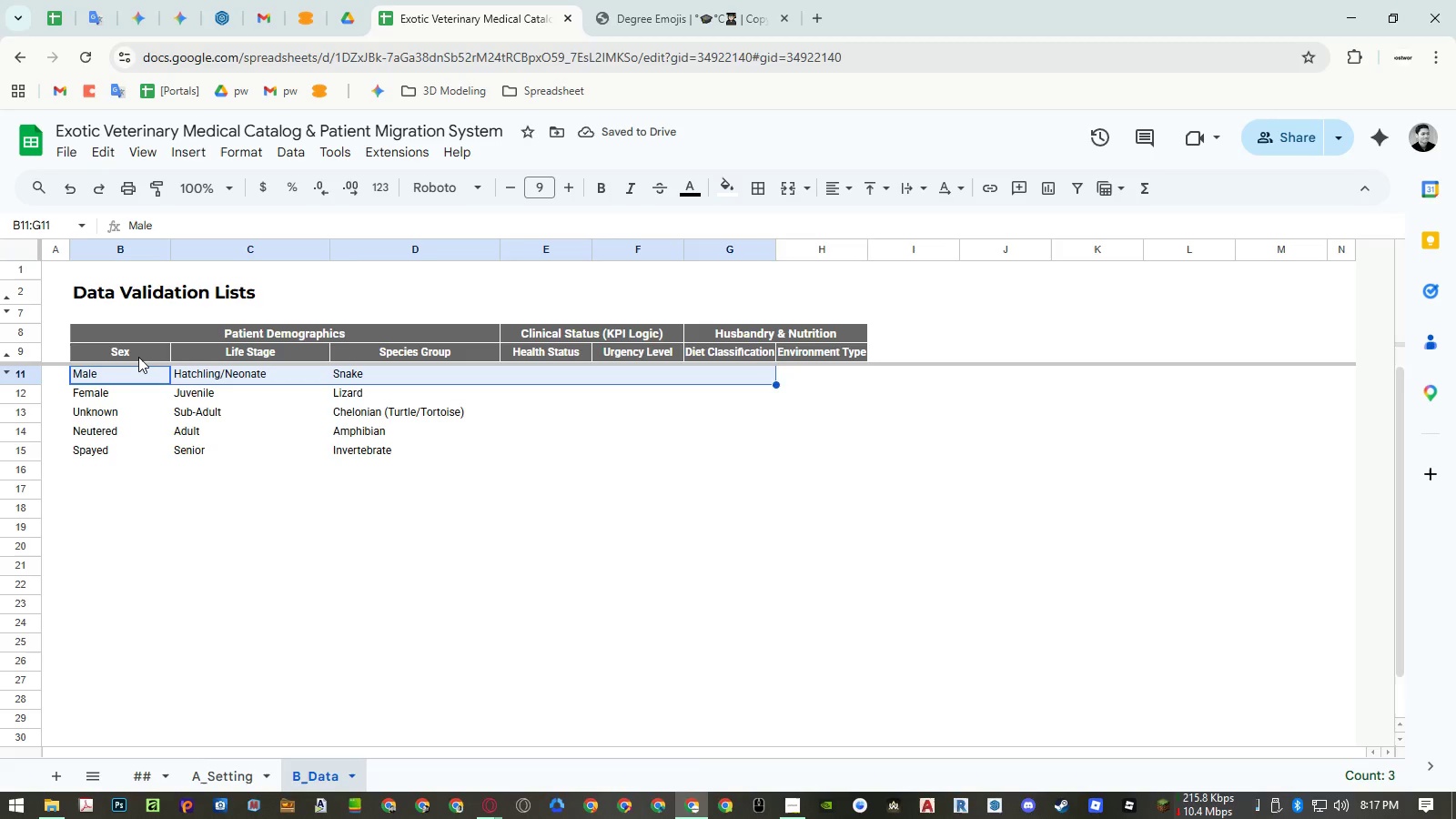 
key(Shift+ArrowRight)
 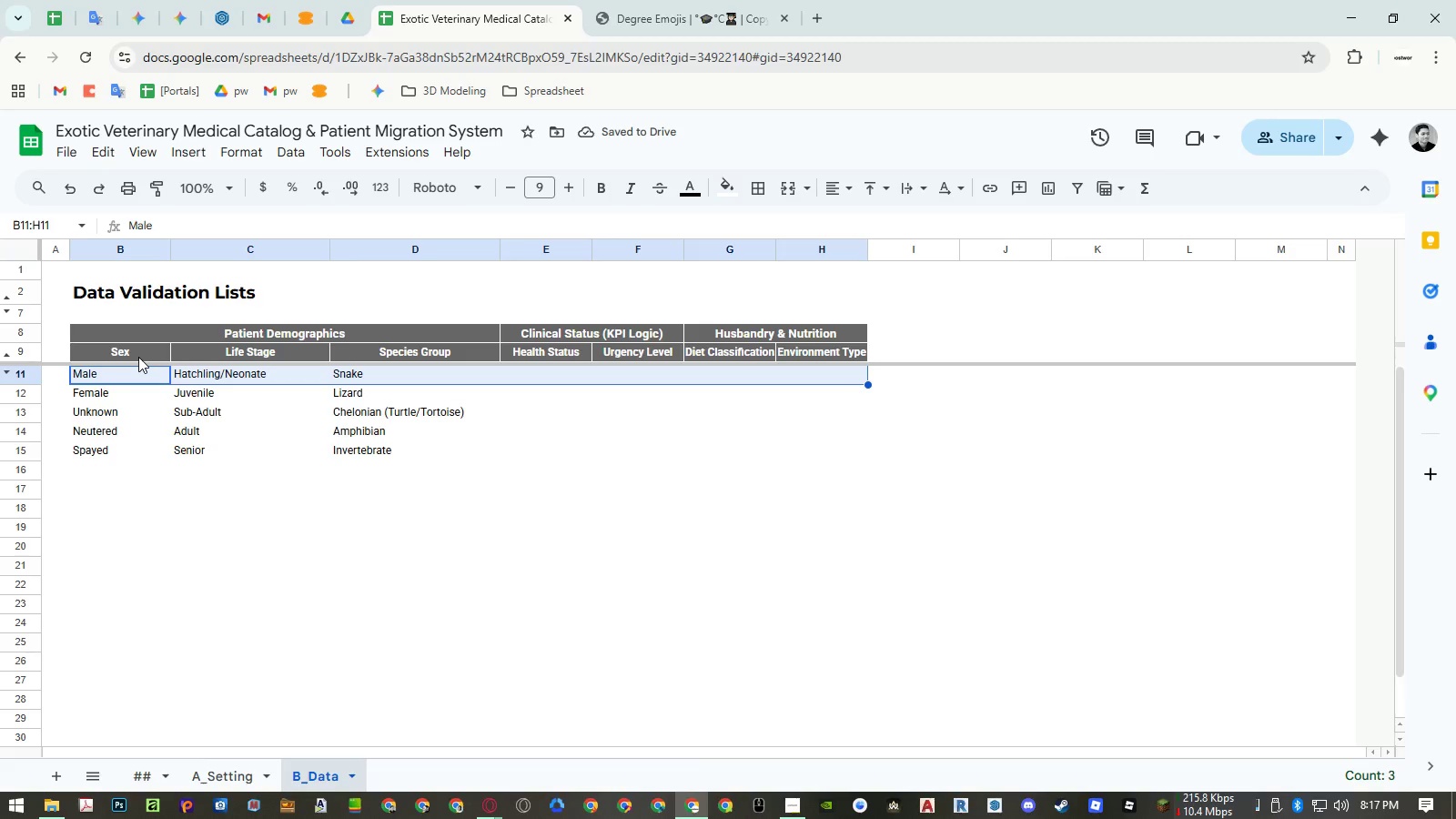 
key(Control+Shift+ArrowDown)
 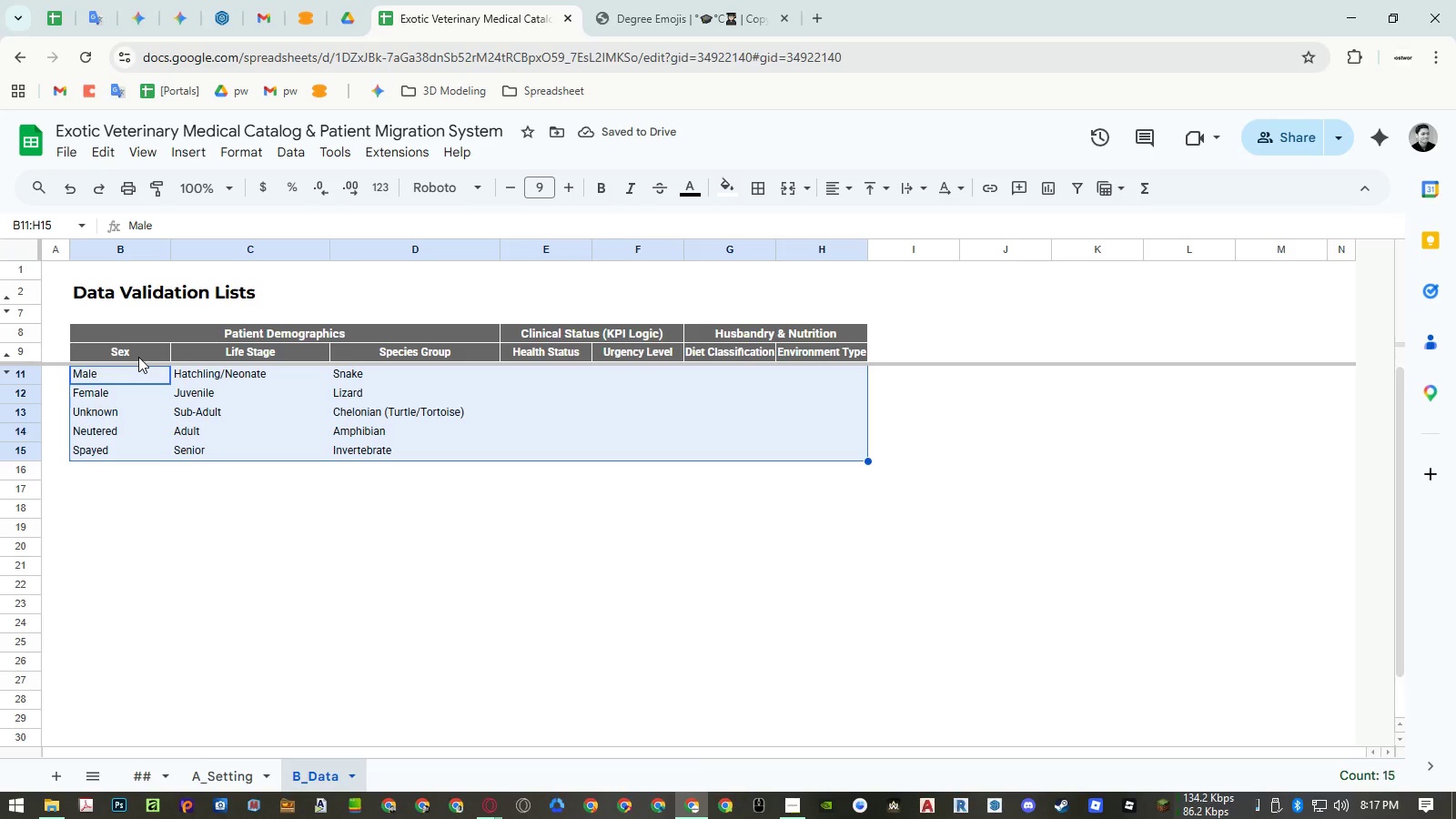 
key(Control+Shift+ArrowDown)
 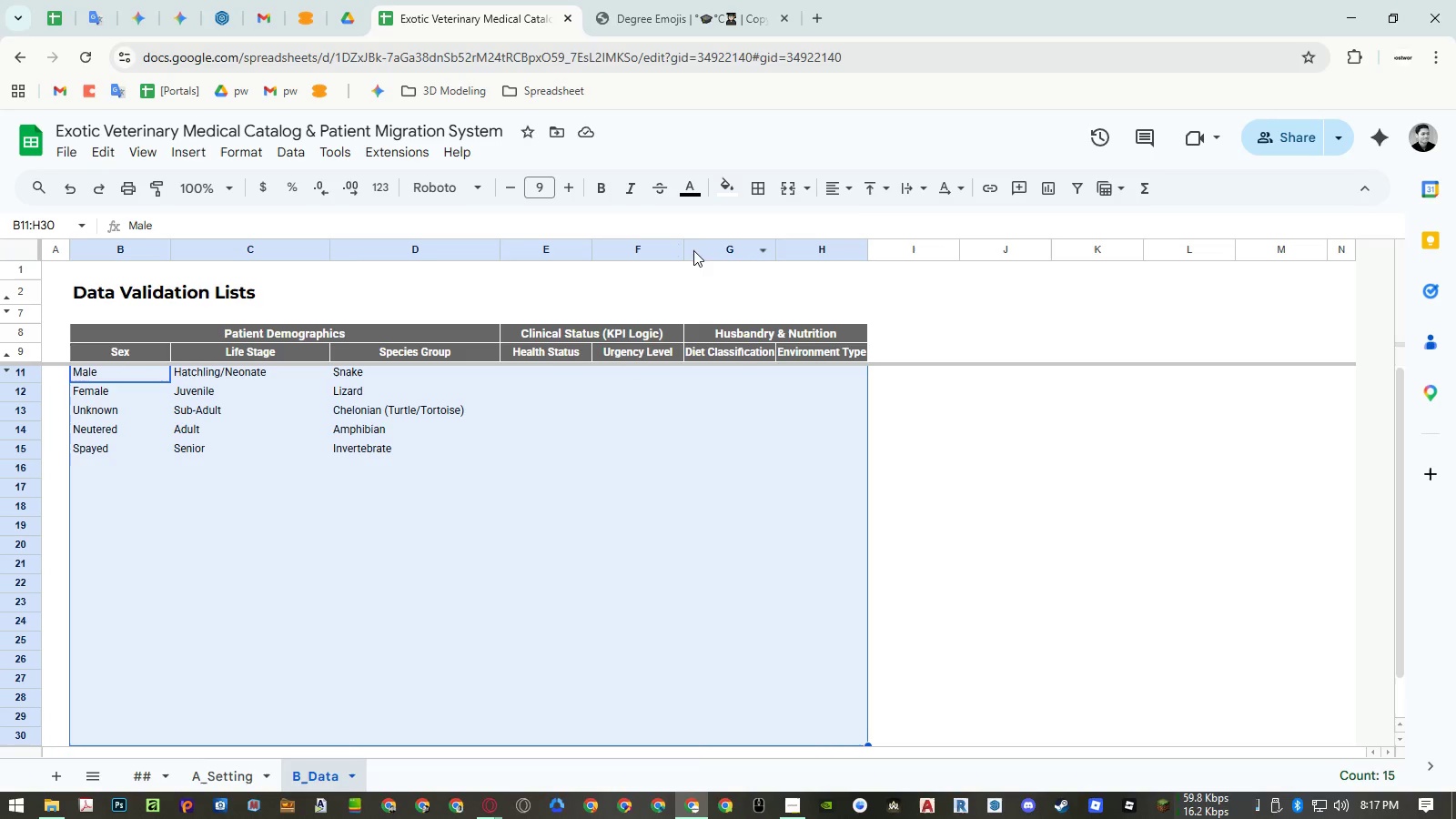 
left_click([849, 187])
 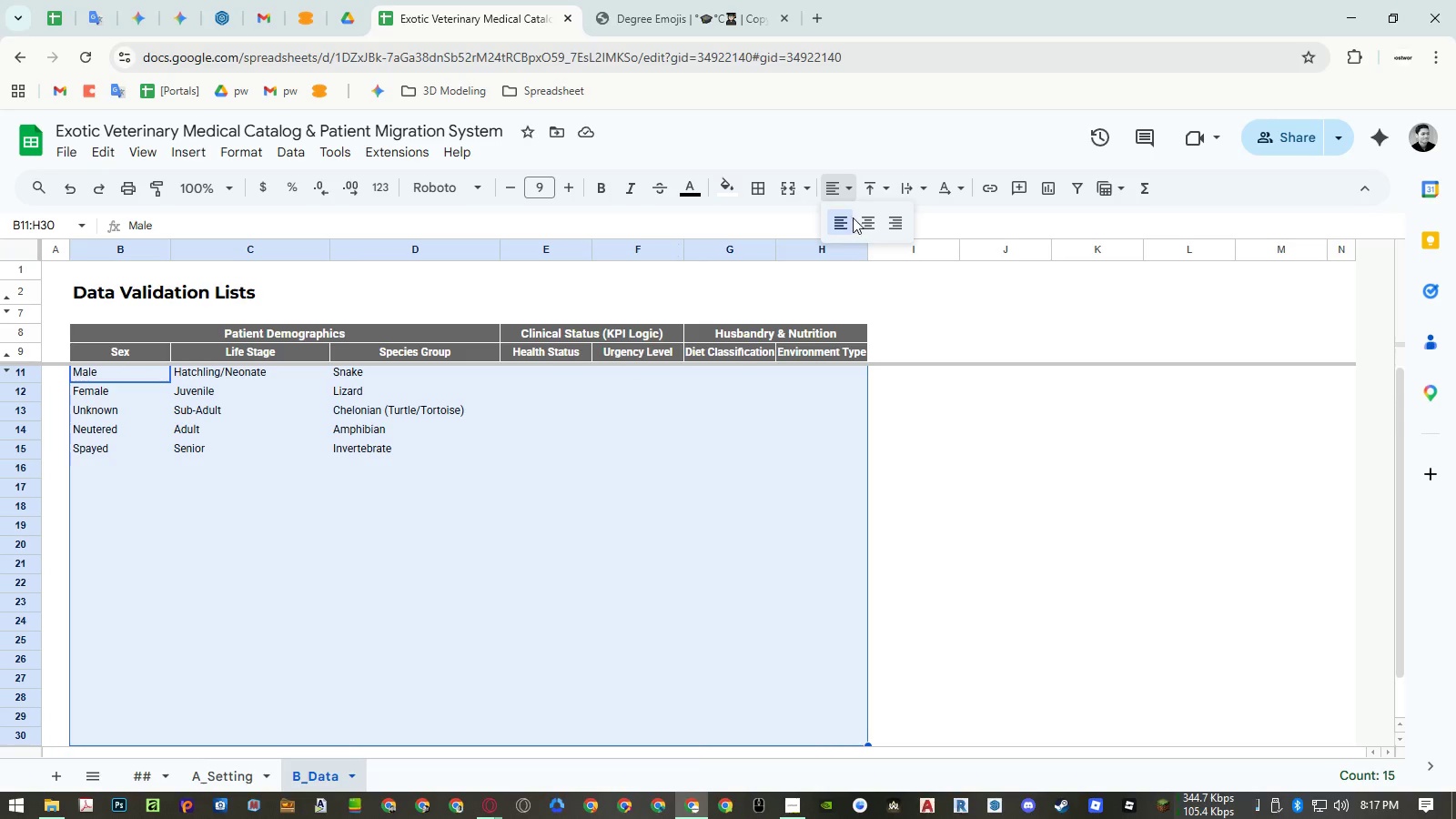 
left_click([861, 220])
 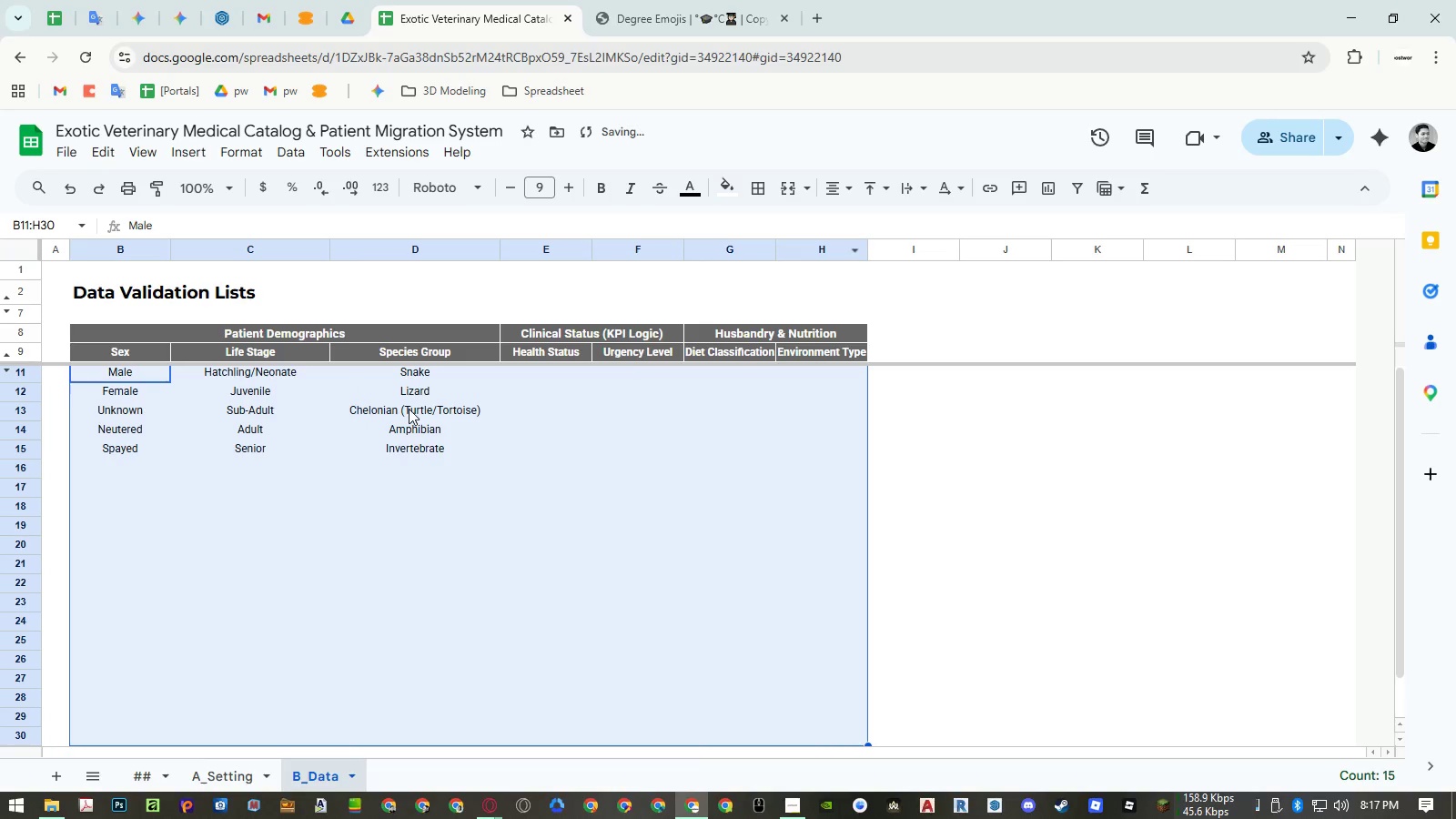 
scroll: coordinate [409, 409], scroll_direction: up, amount: 5.0
 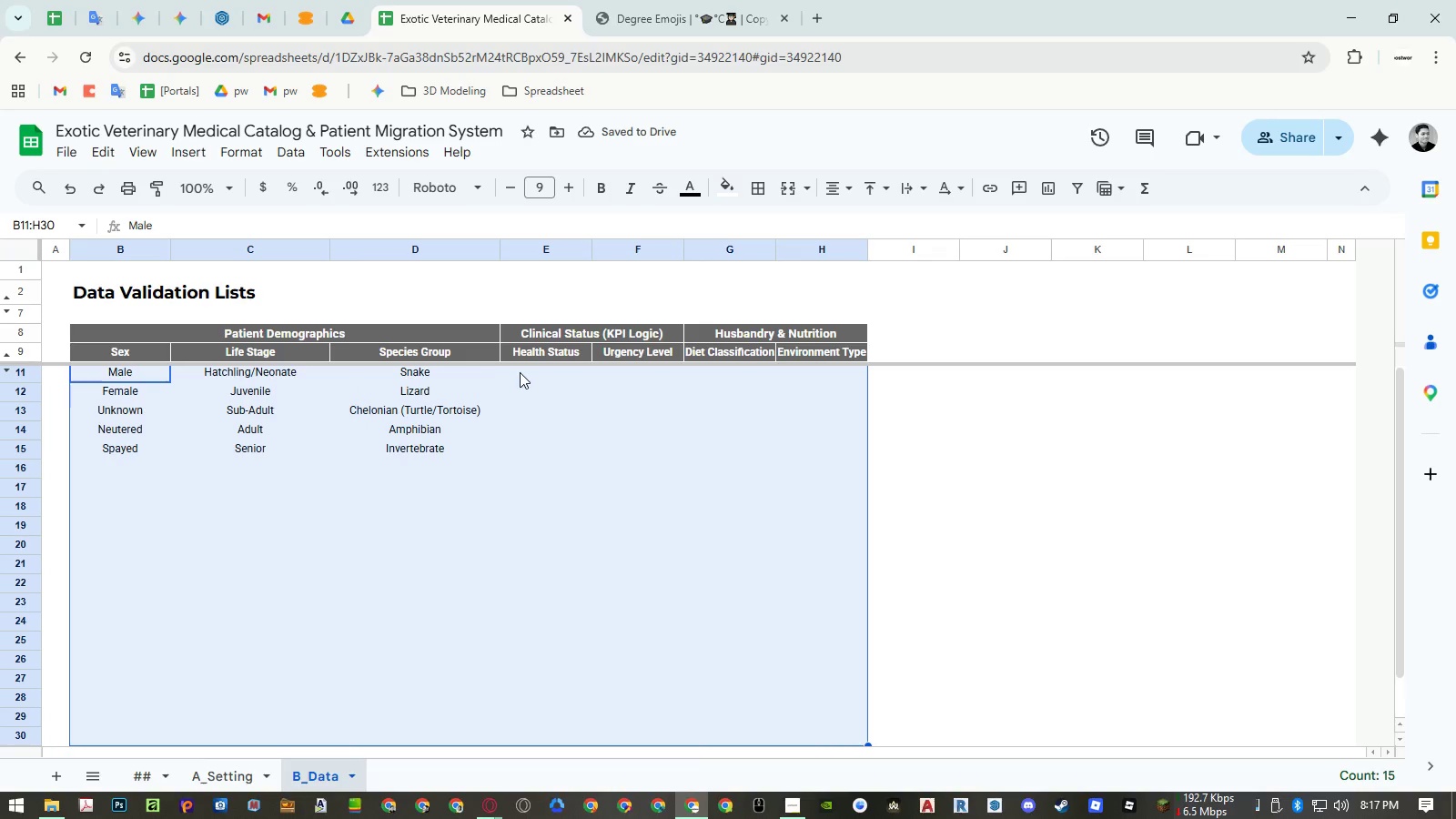 
left_click([523, 373])
 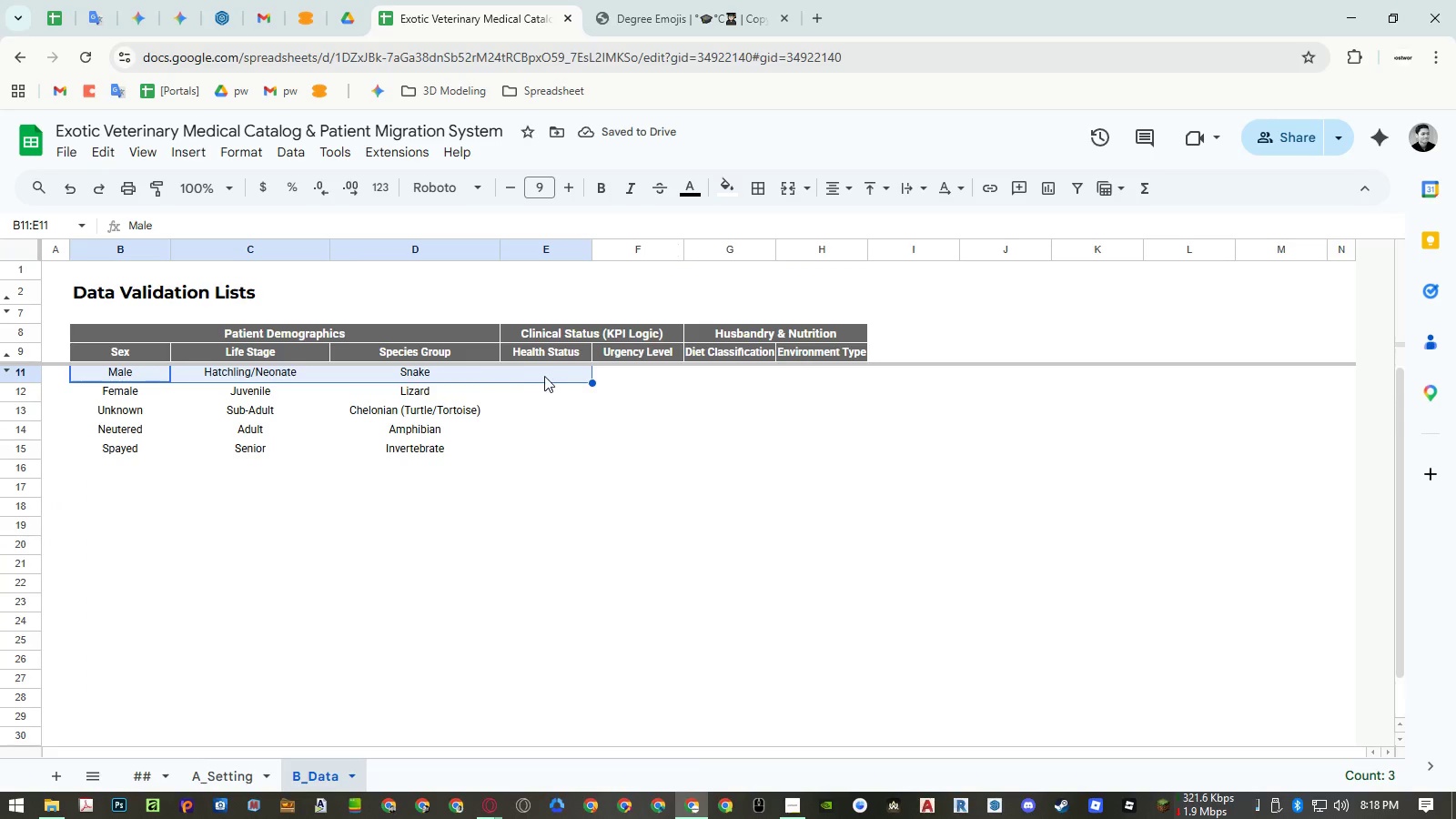 
left_click([536, 376])
 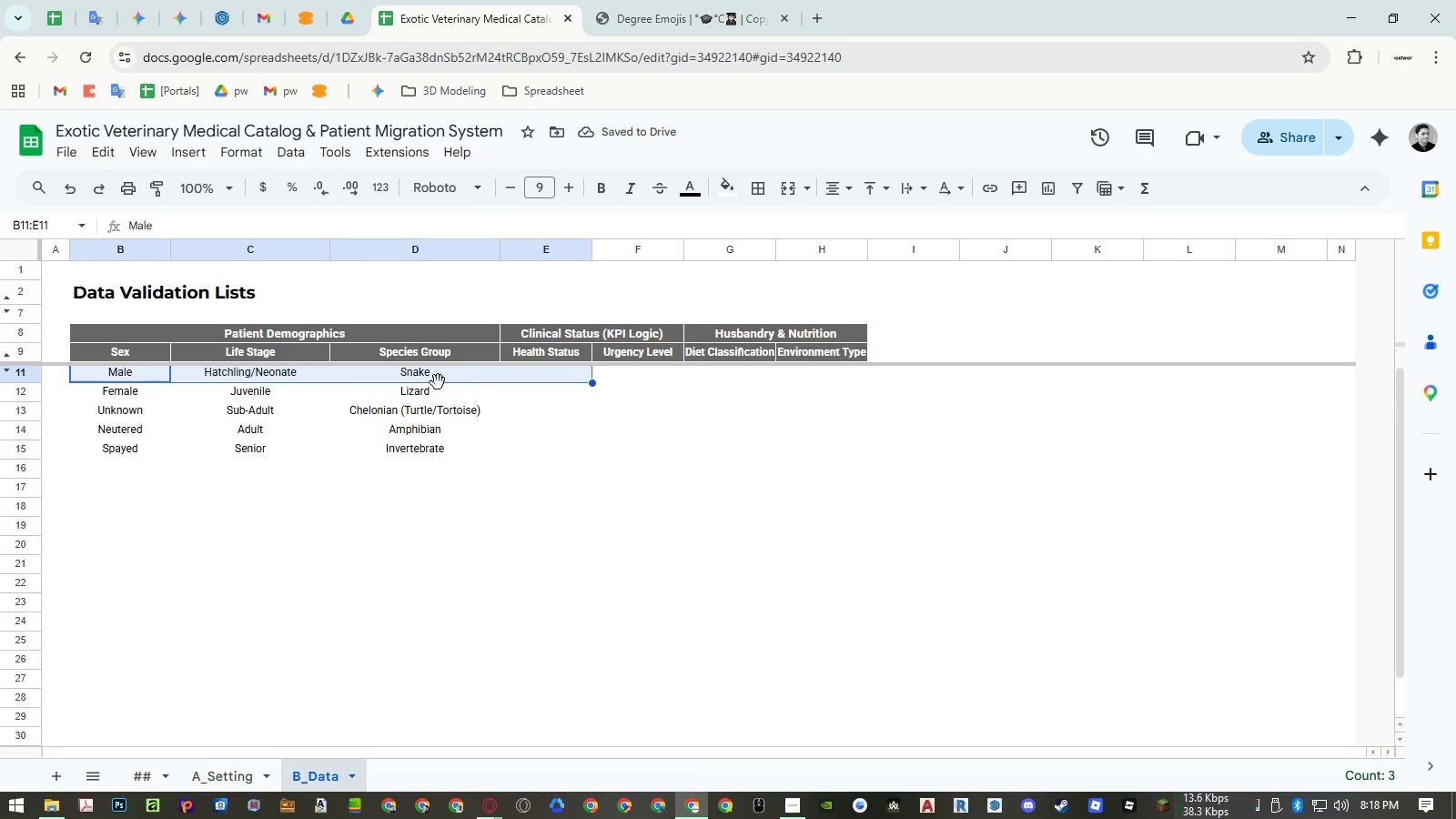 
left_click([388, 379])
 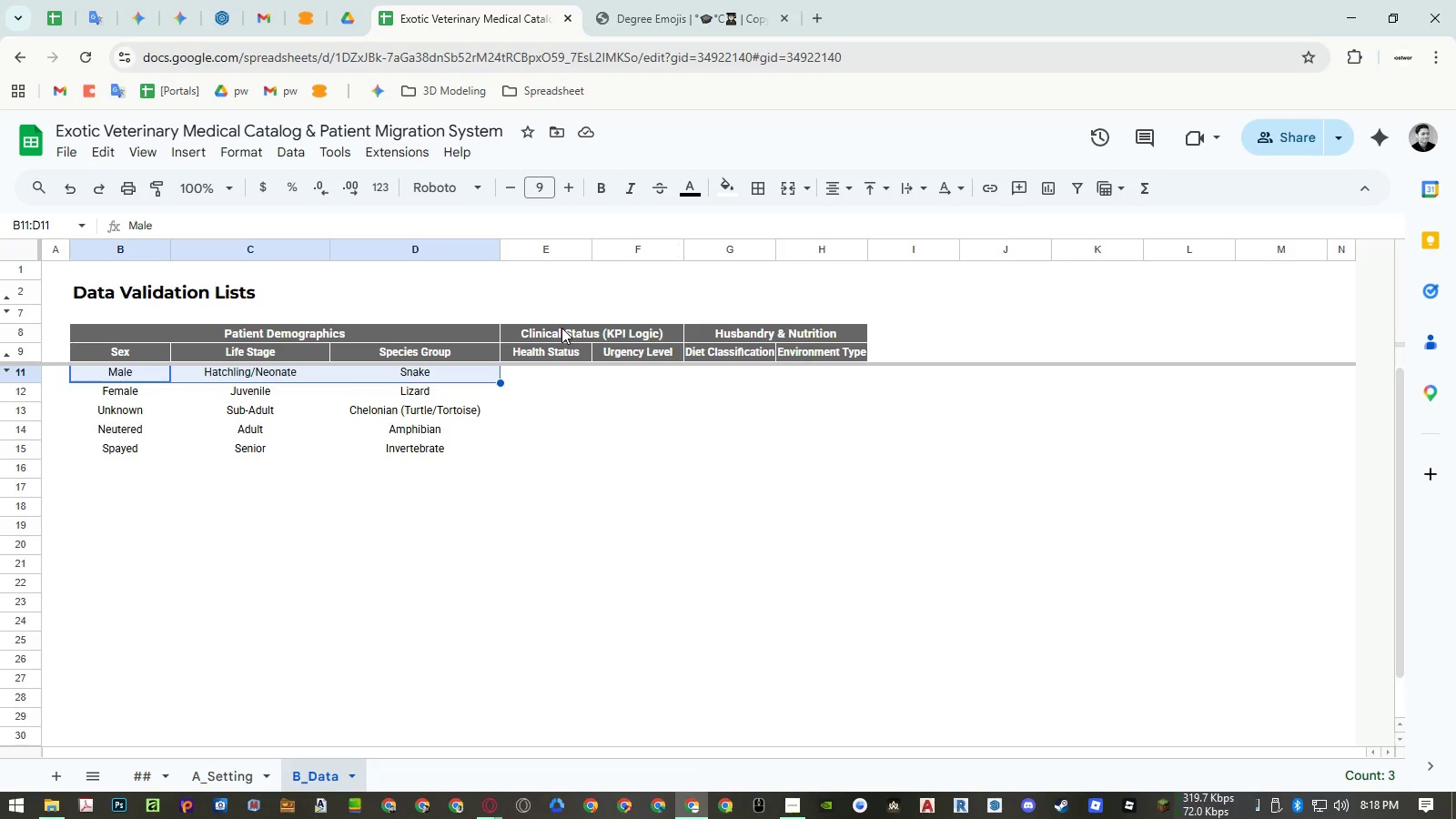 
left_click([561, 328])
 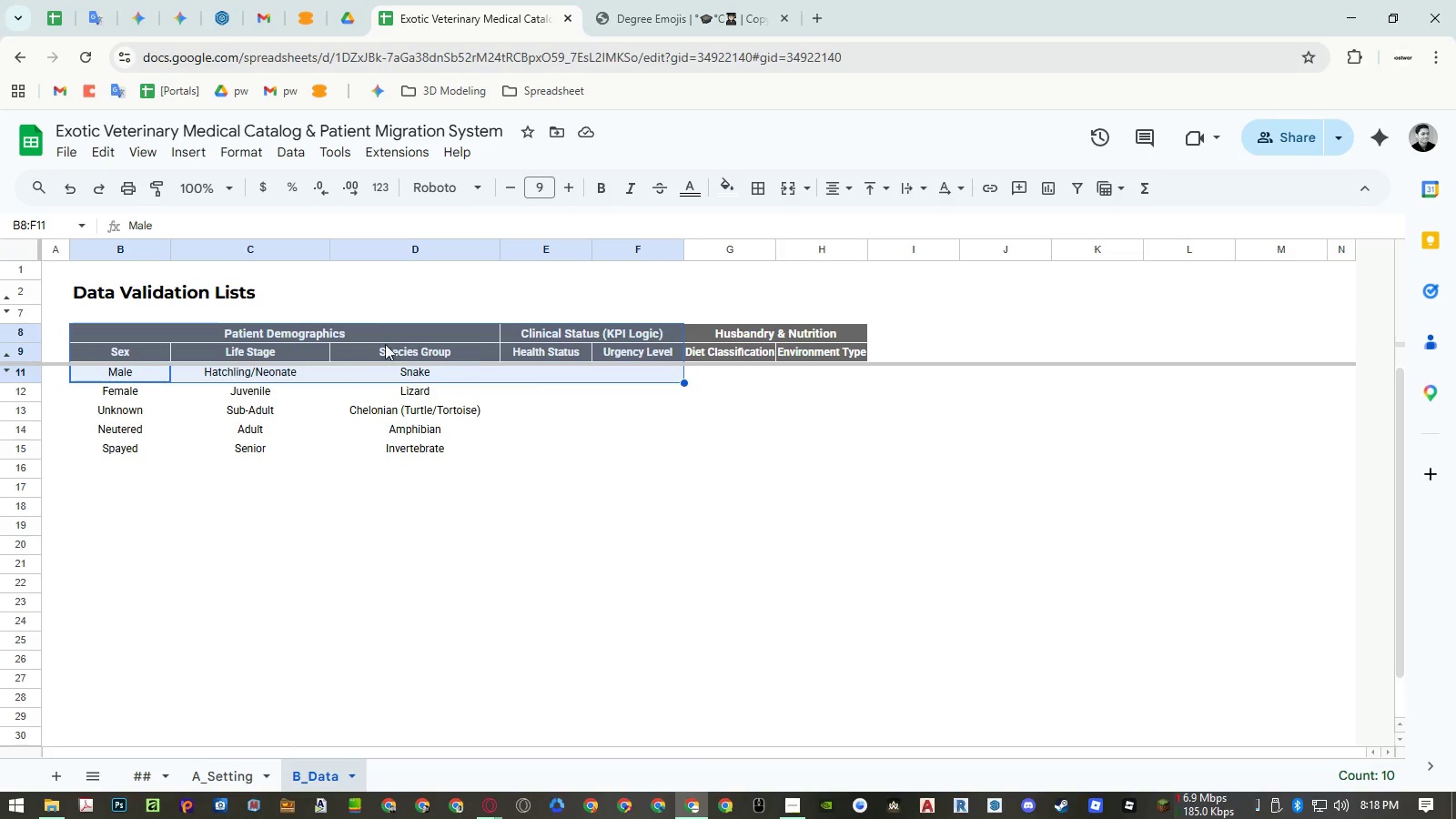 
left_click([336, 336])
 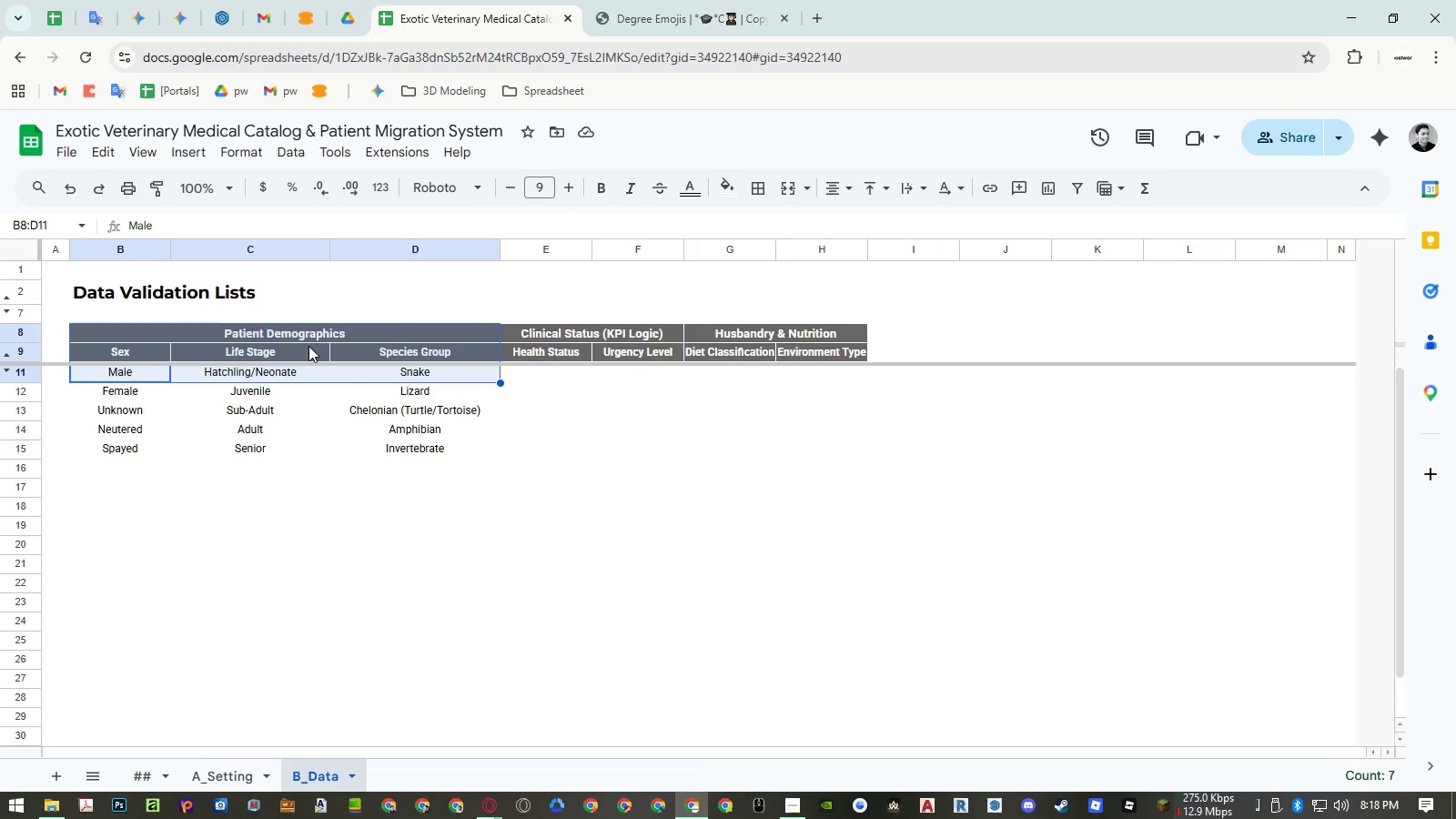 
key(Control+Shift+ControlLeft)
 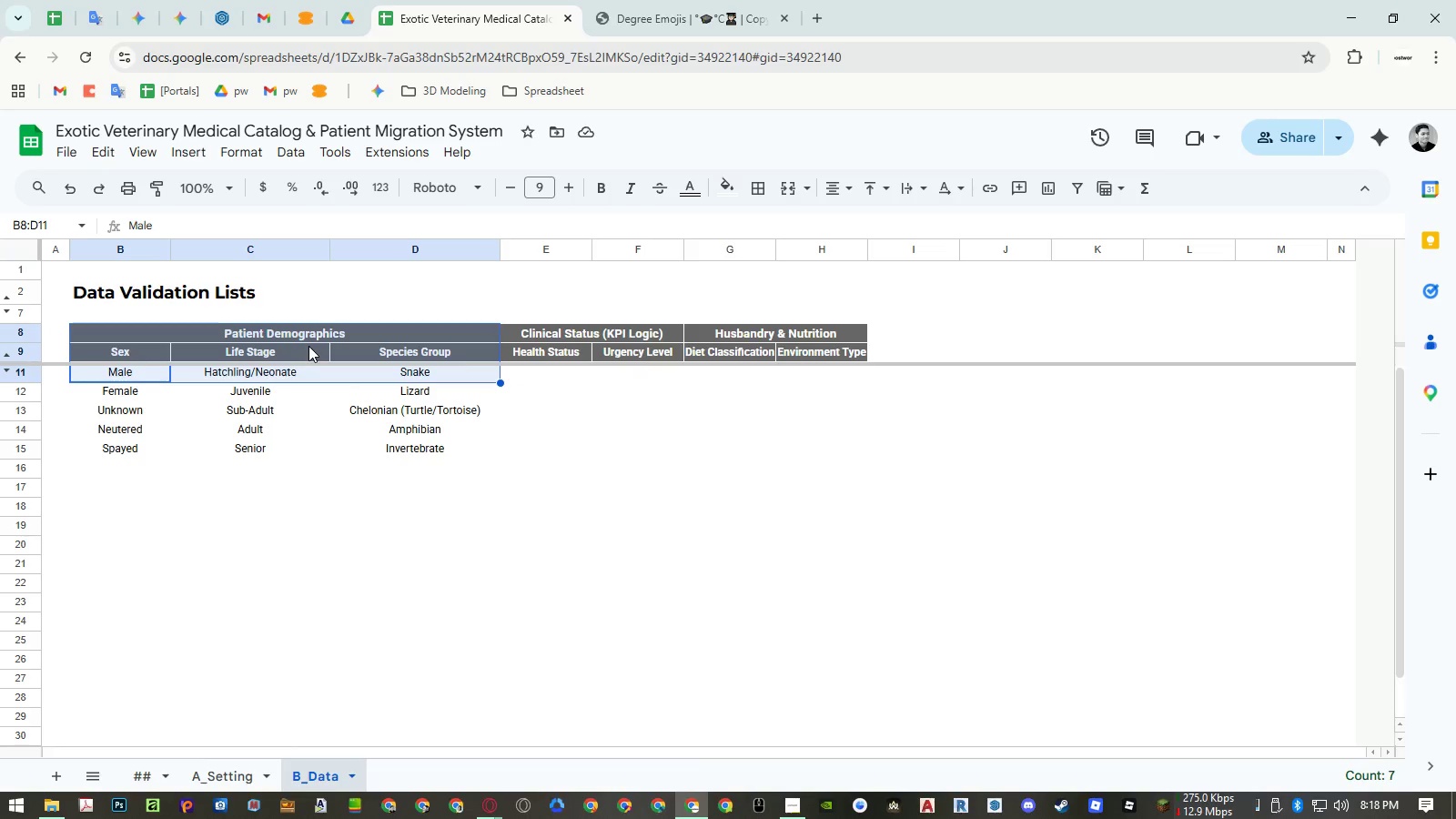 
key(Control+Shift+ControlLeft)
 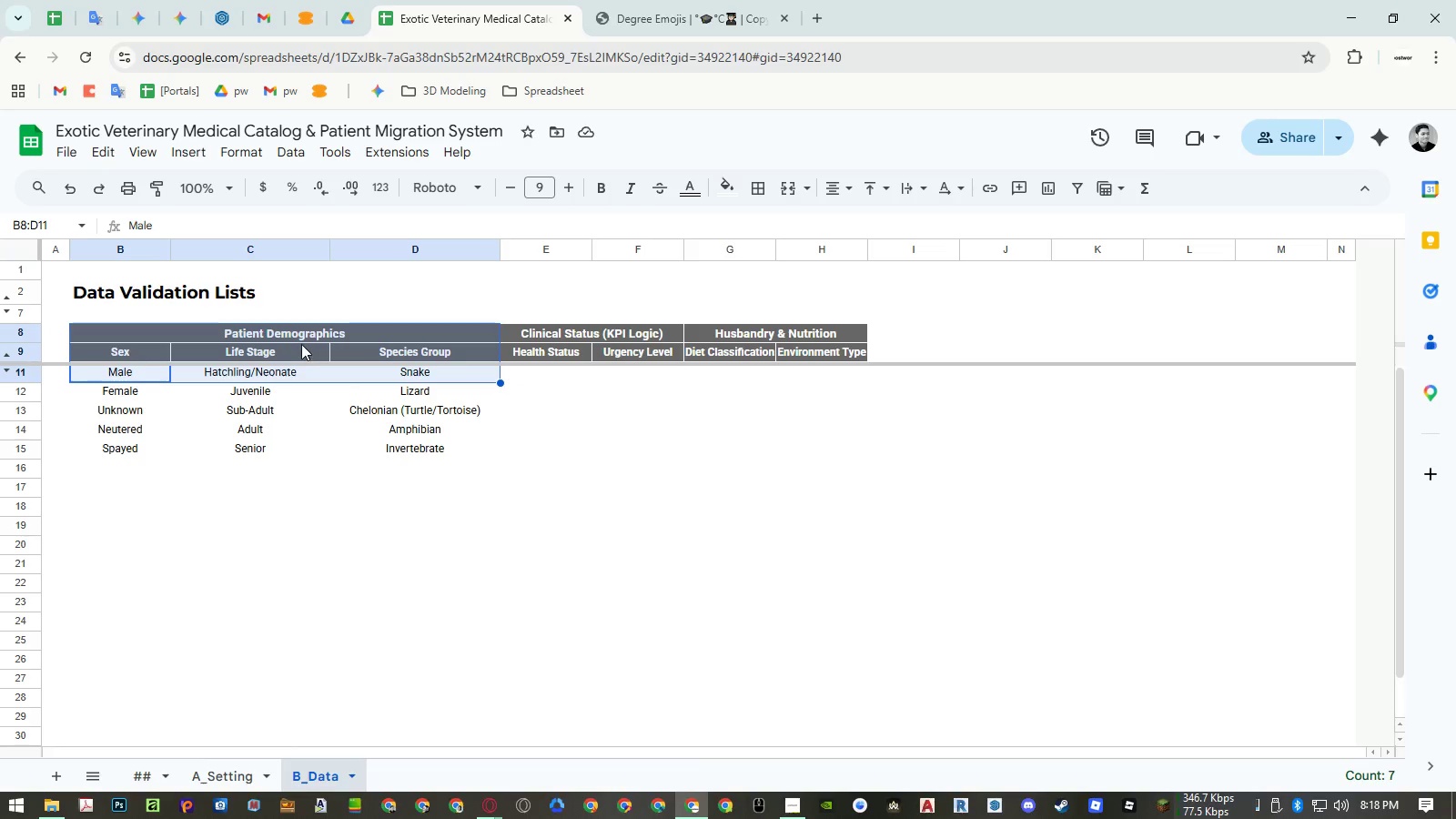 
left_click([291, 339])
 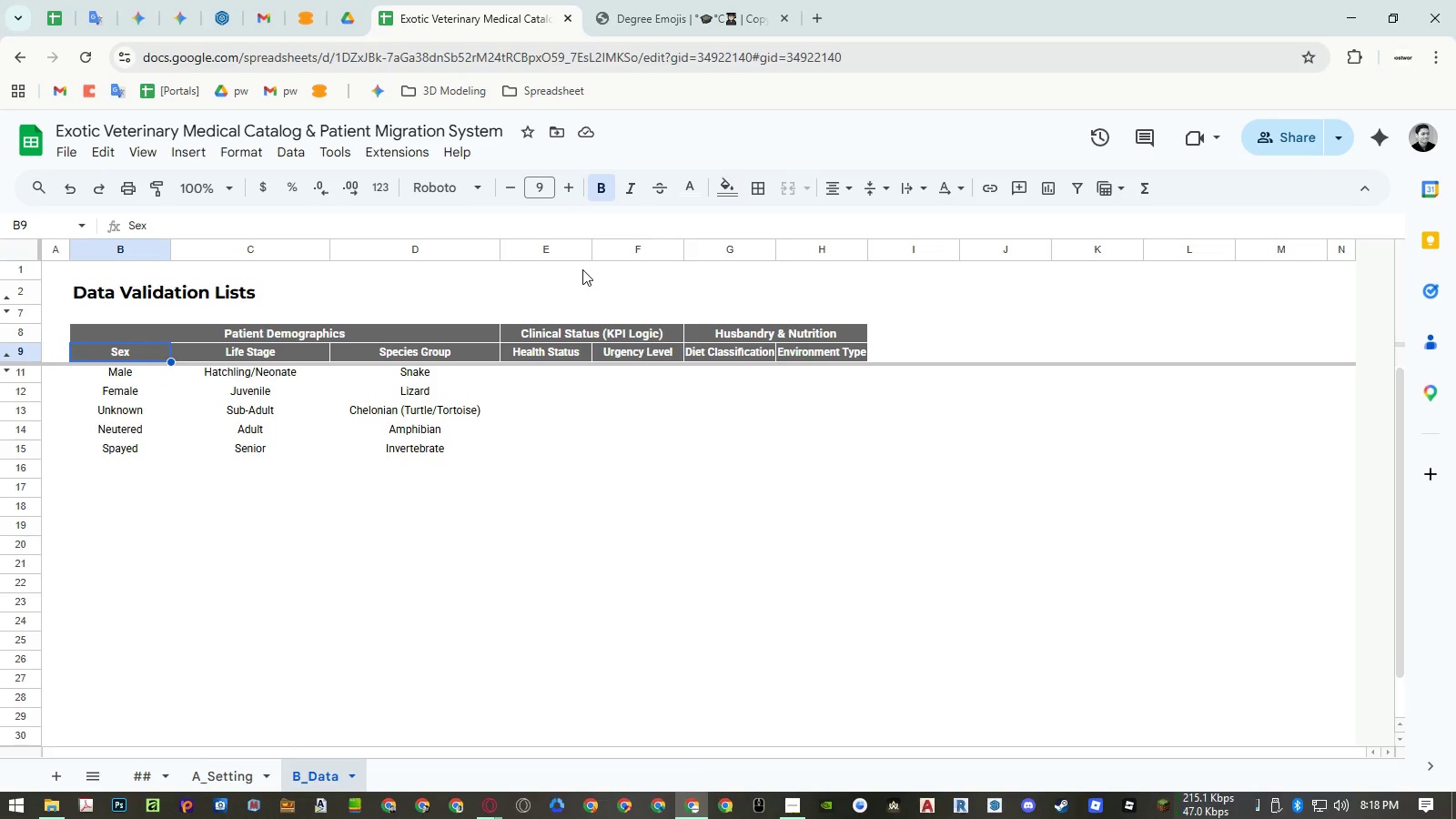 
left_click([239, 152])
 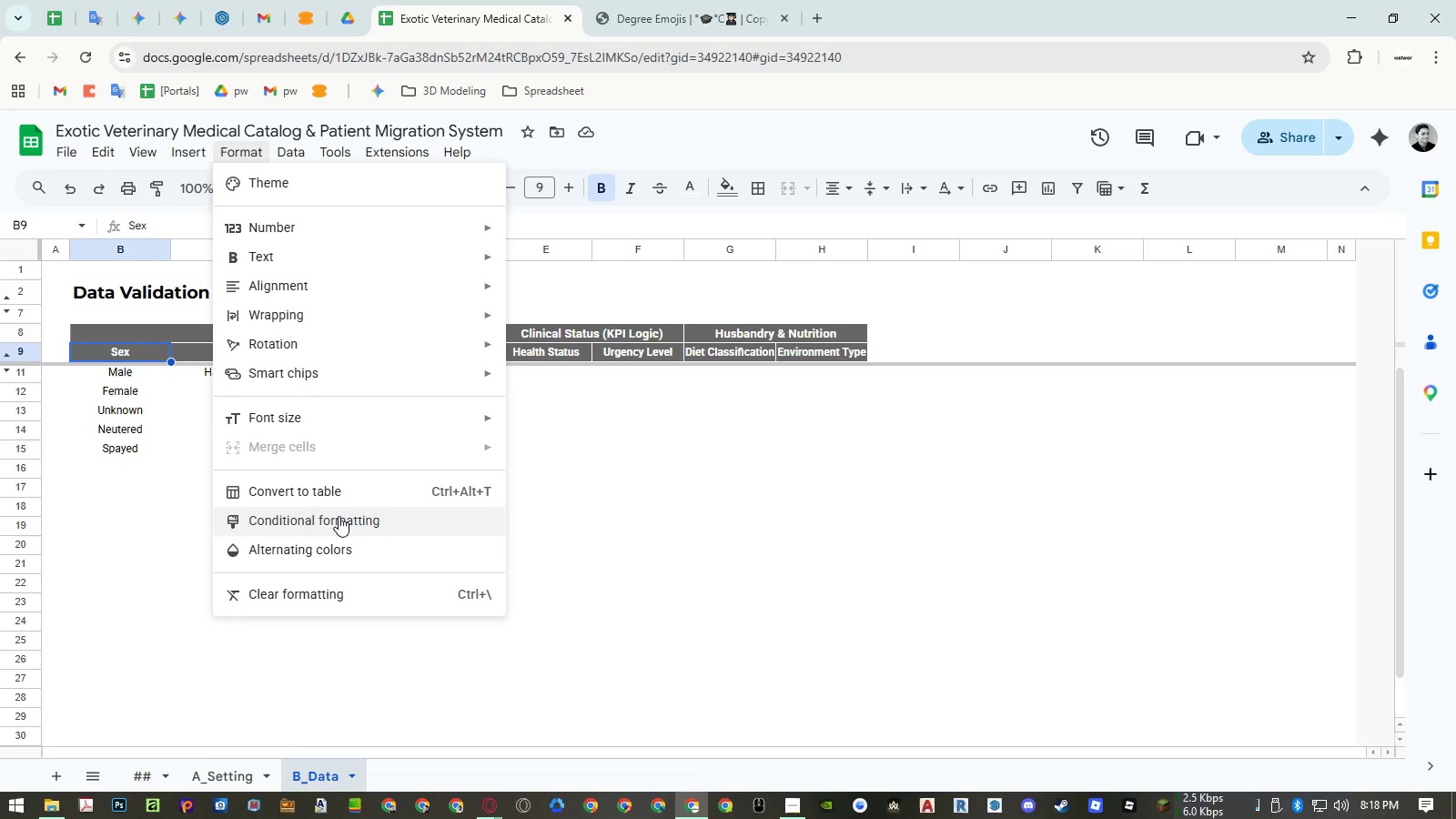 
left_click([339, 516])
 